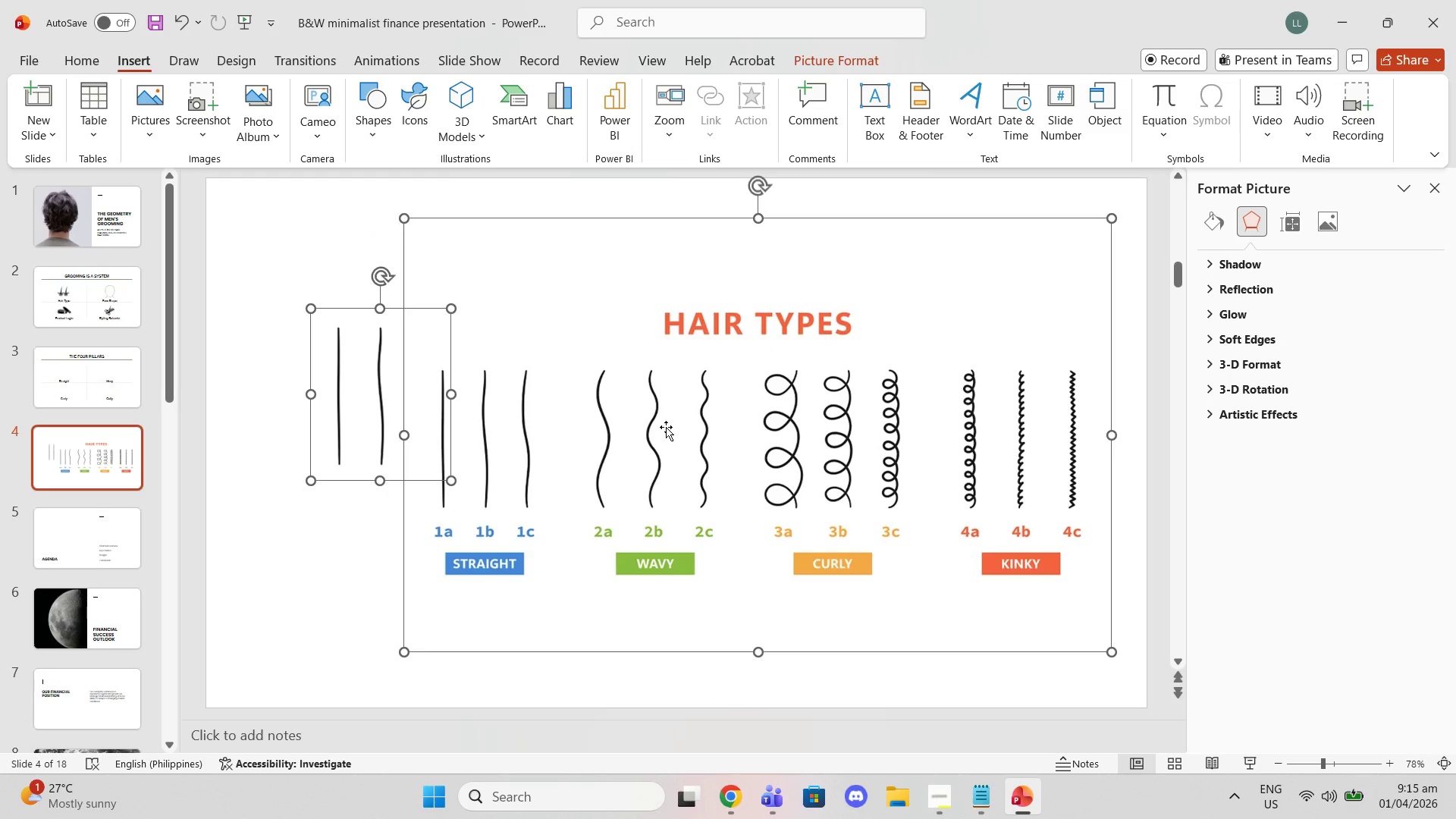 
key(Control+Z)
 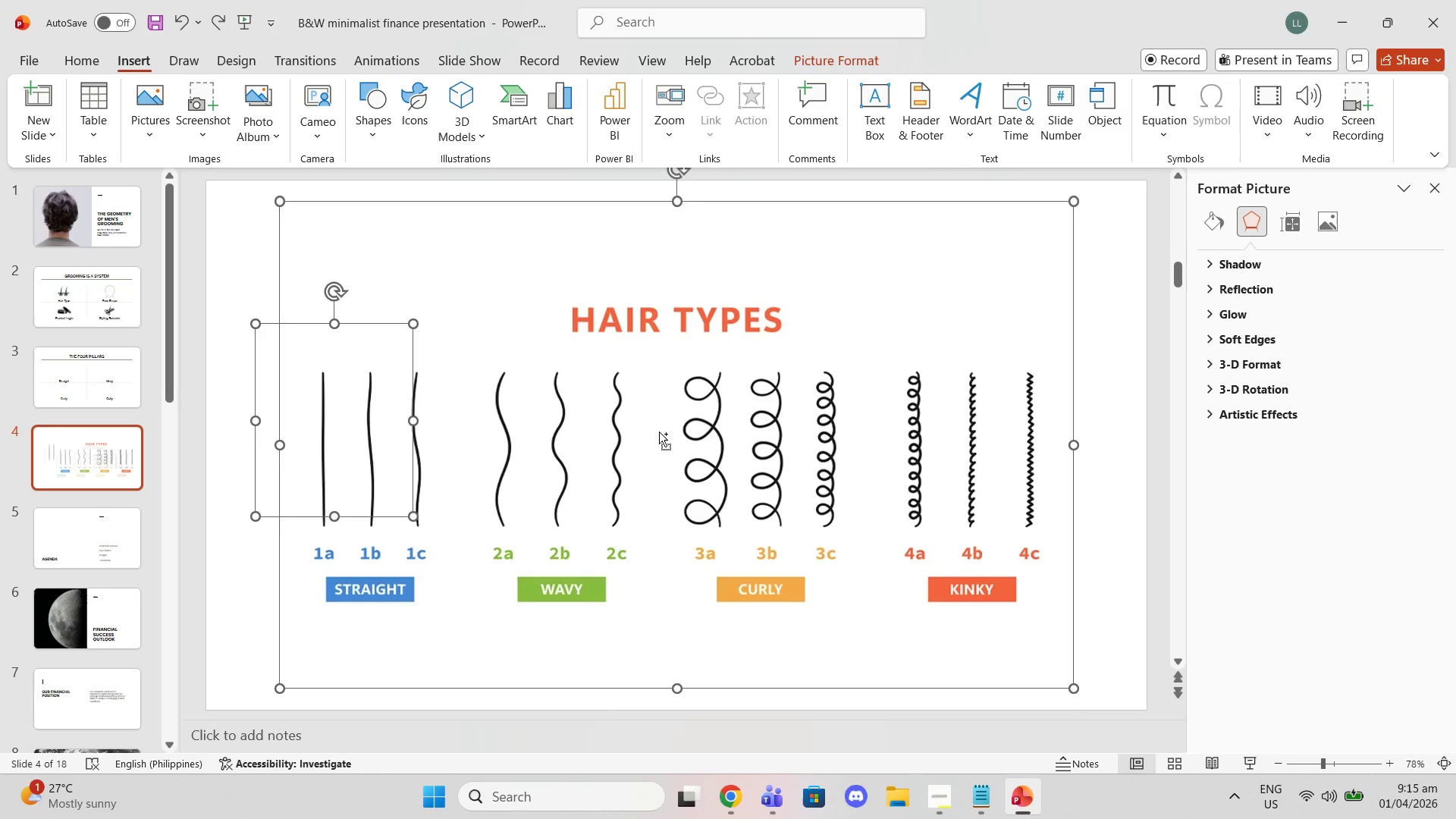 
key(Control+Z)
 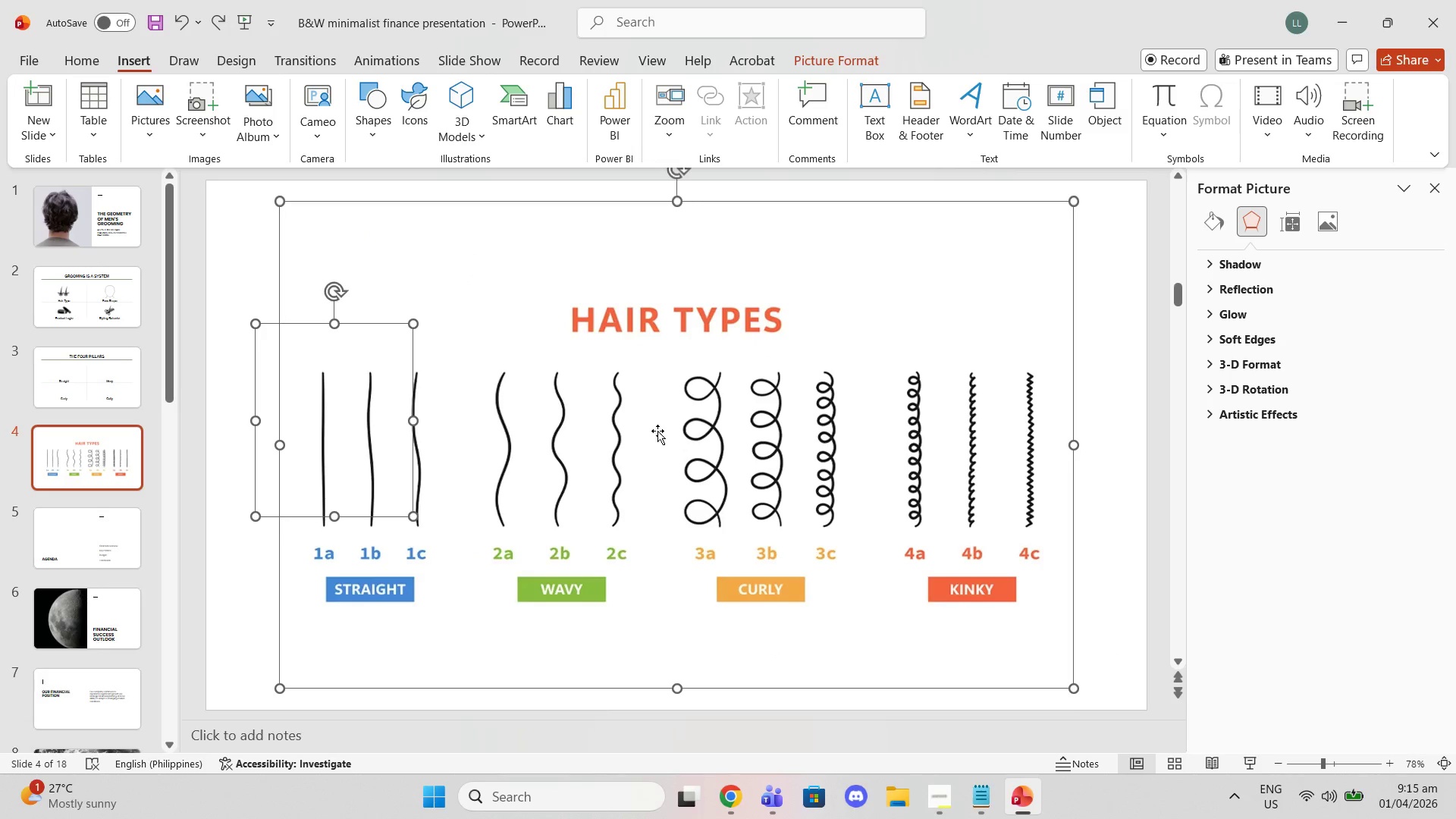 
left_click([657, 431])
 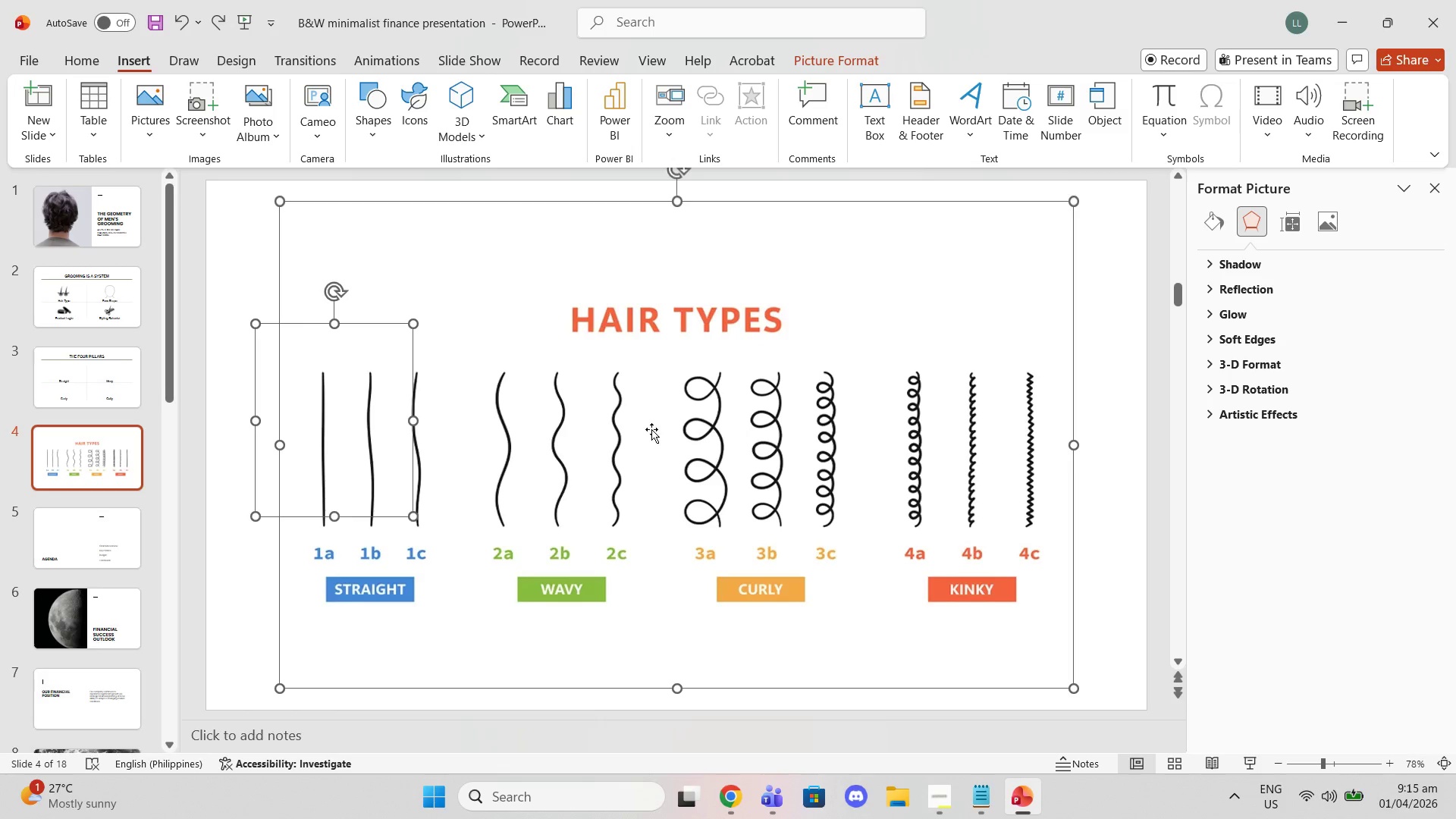 
key(Delete)
 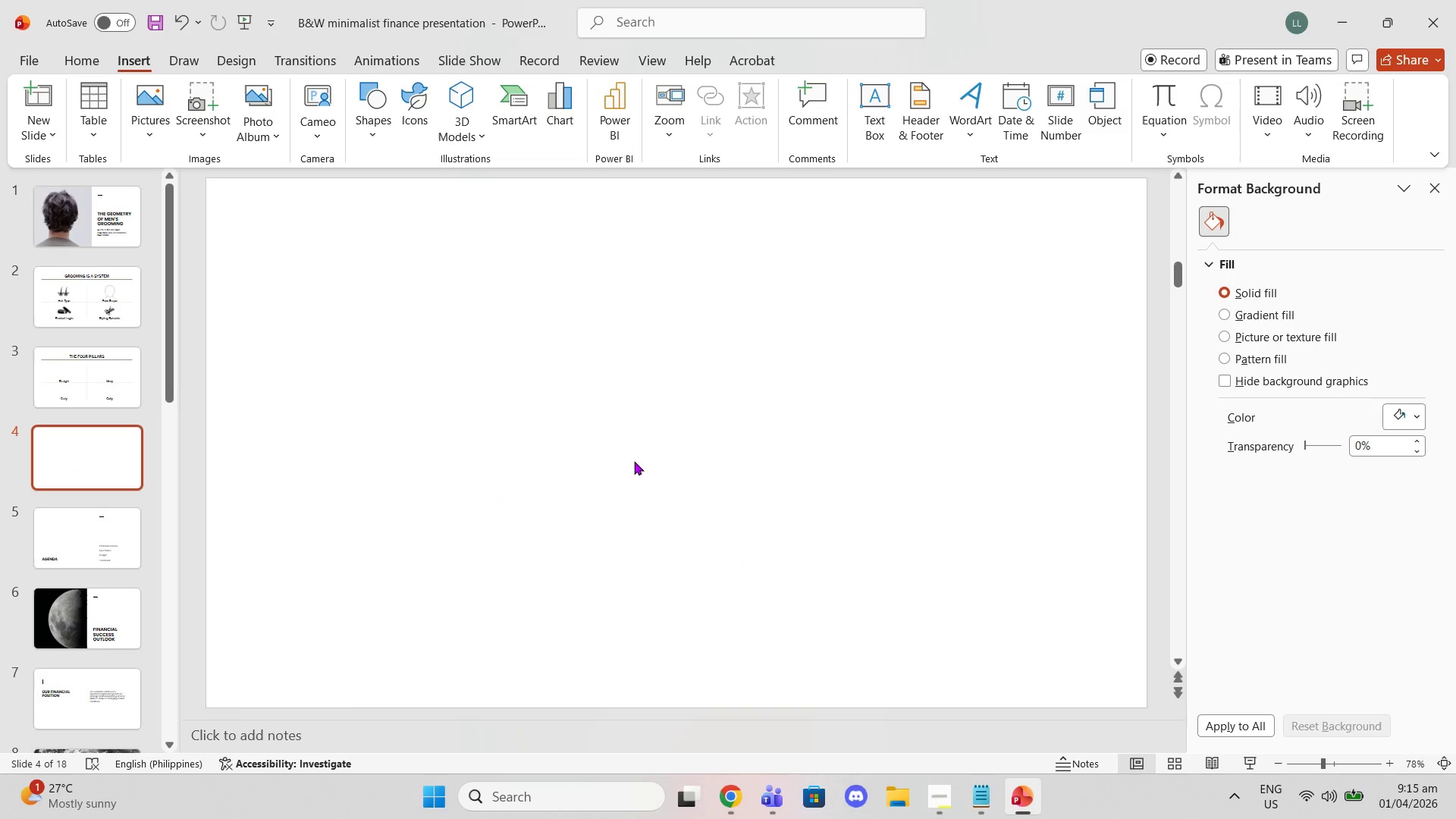 
key(Control+Z)
 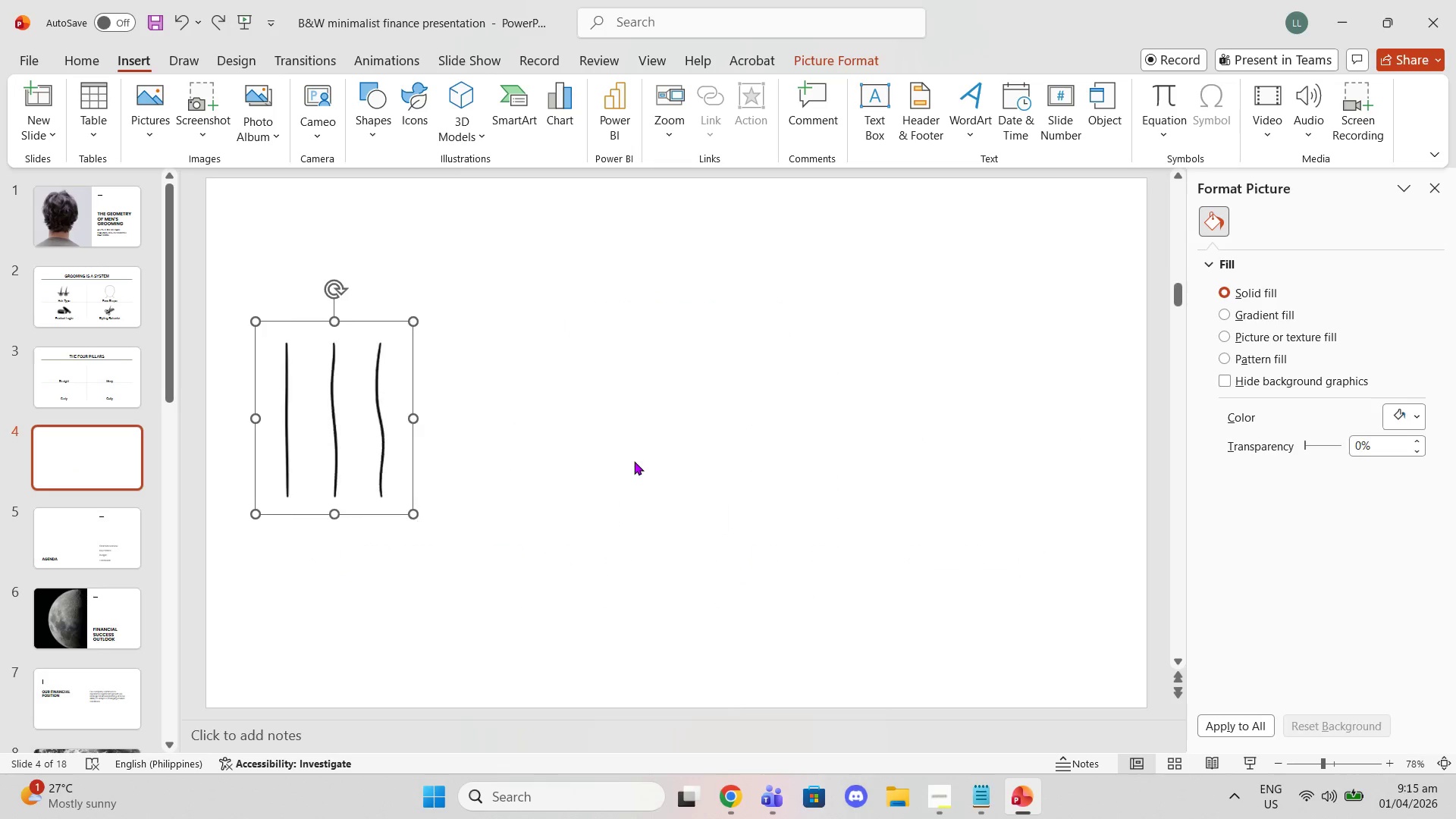 
key(Control+Z)
 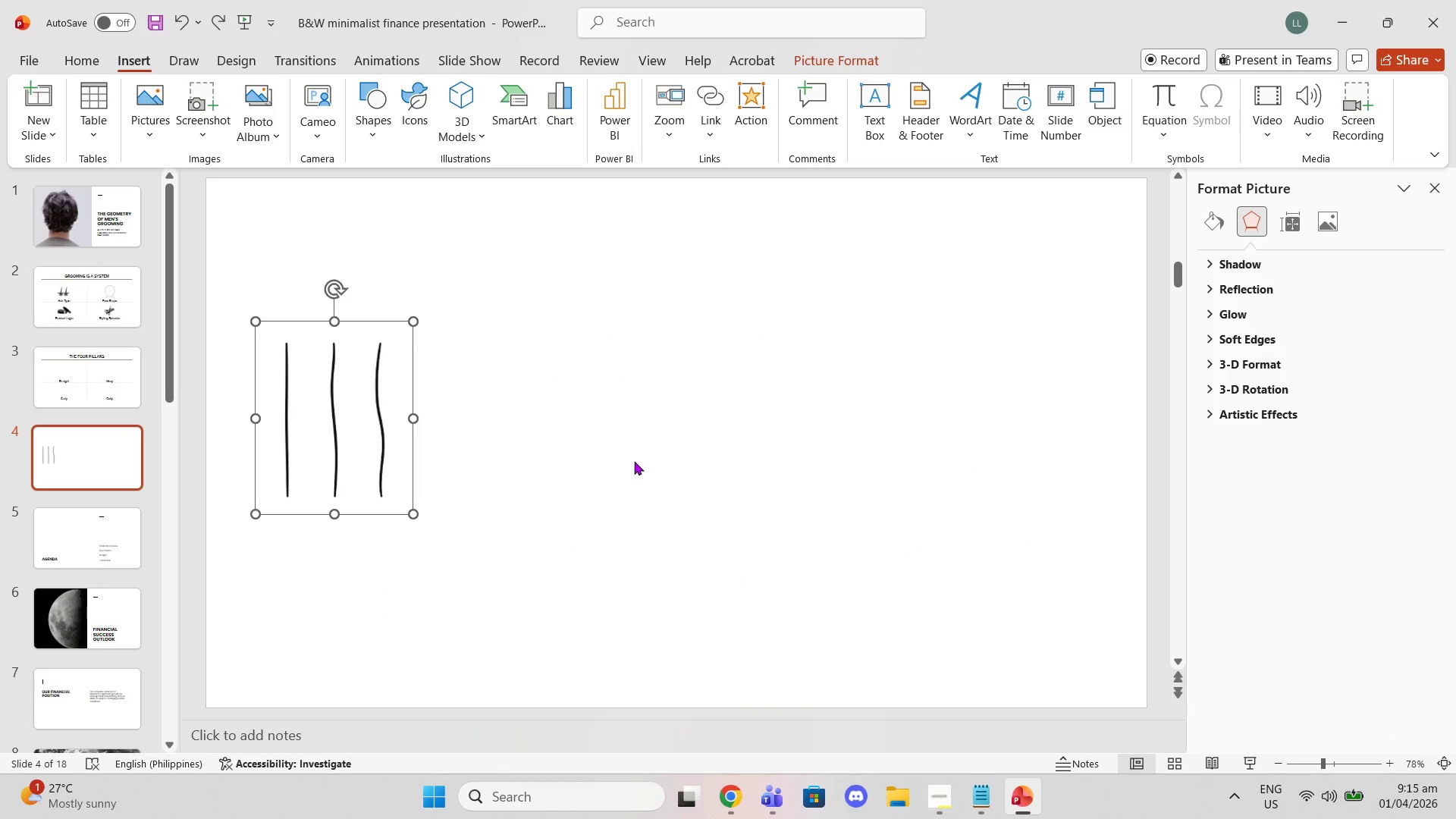 
left_click([615, 427])
 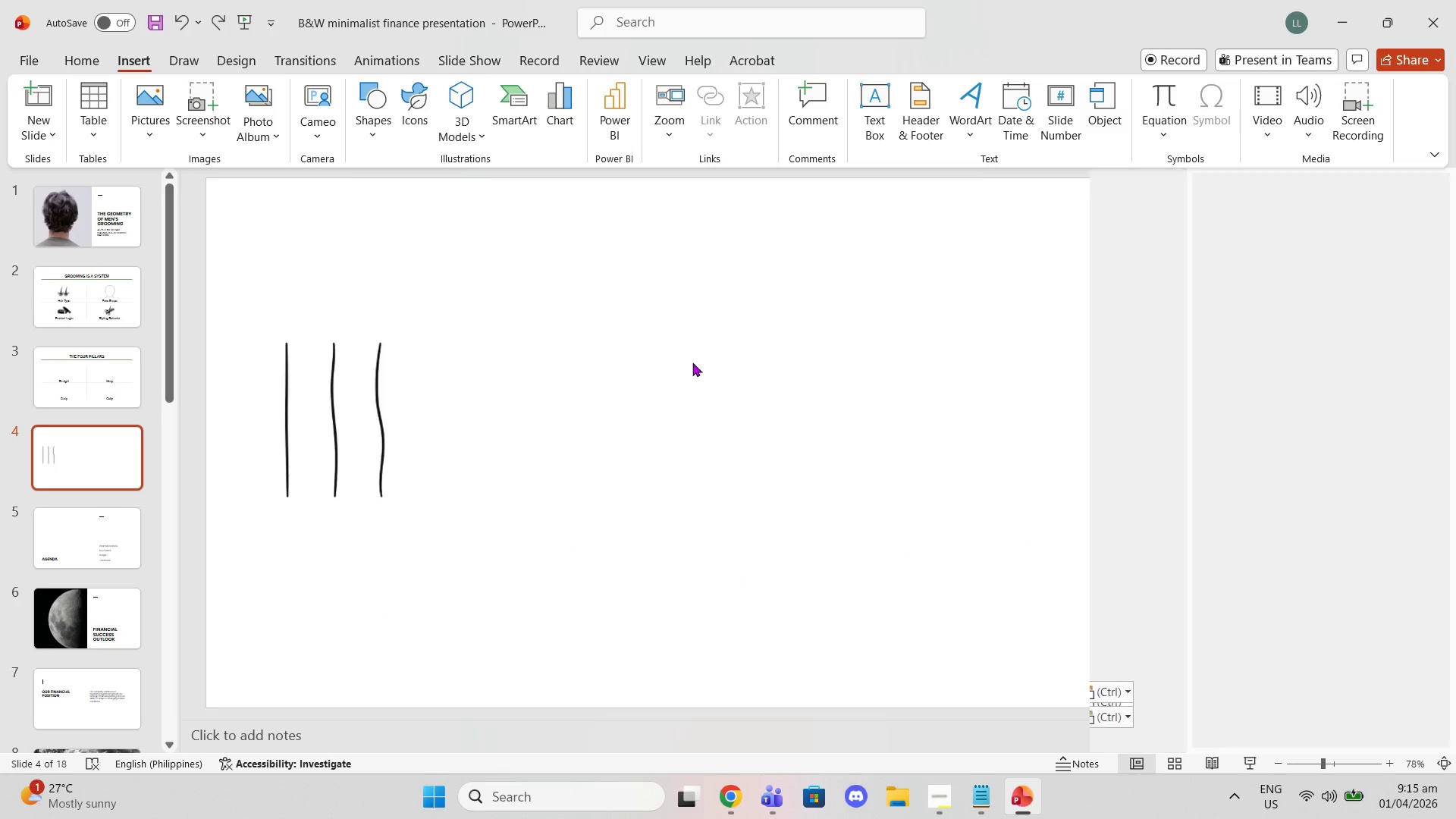 
key(Control+V)
 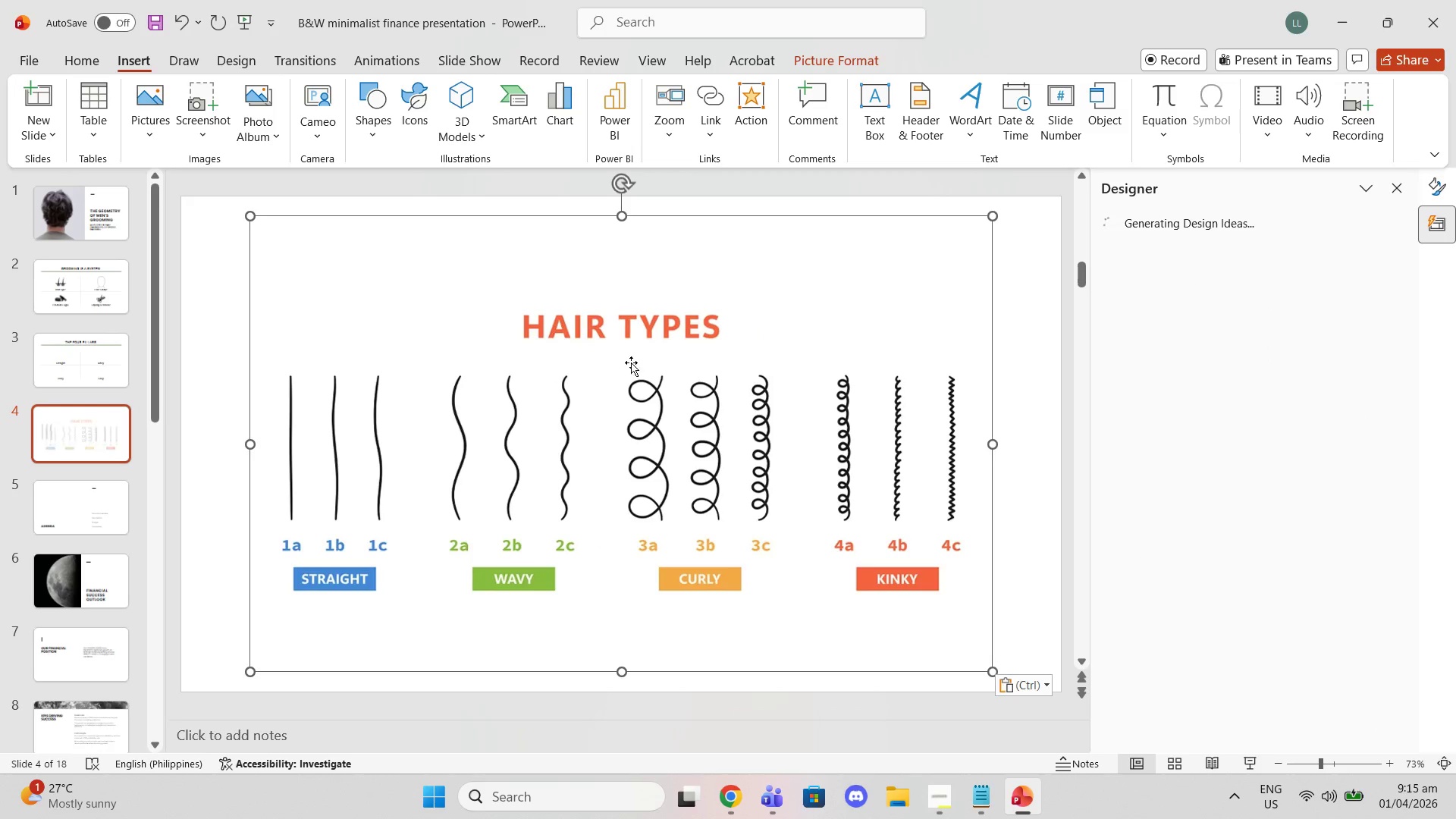 
left_click_drag(start_coordinate=[623, 362], to_coordinate=[742, 335])
 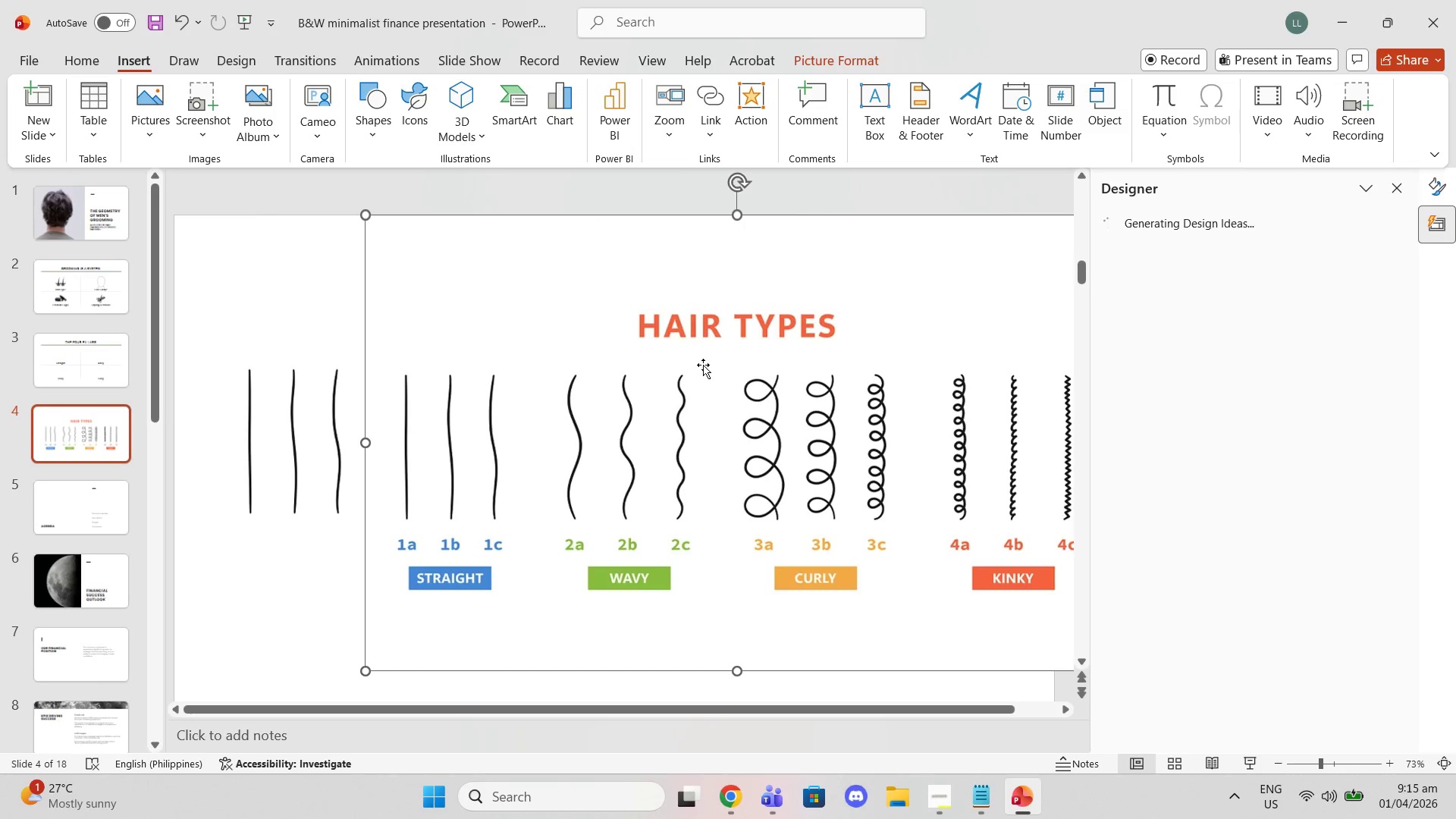 
right_click([703, 365])
 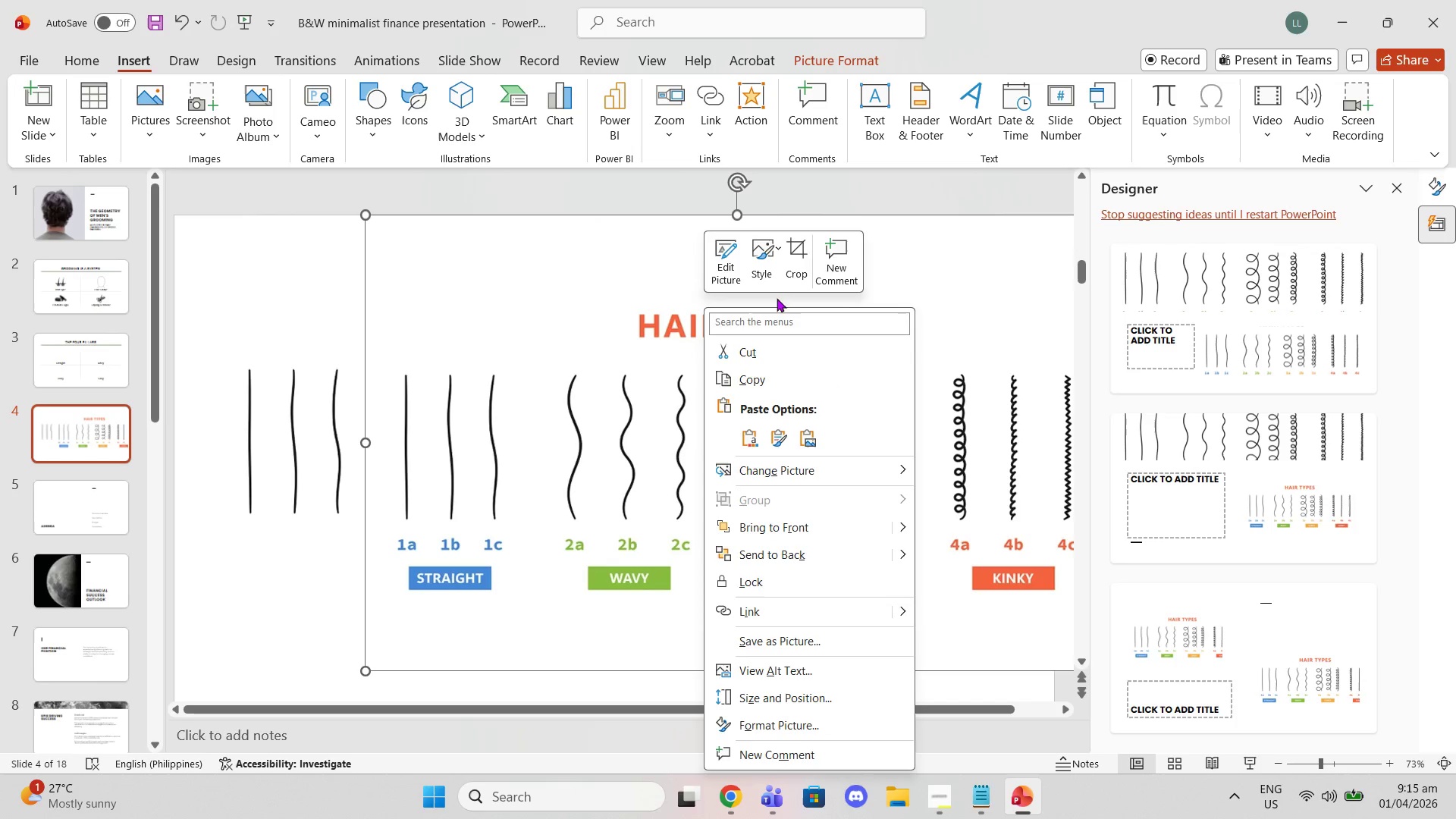 
left_click([795, 265])
 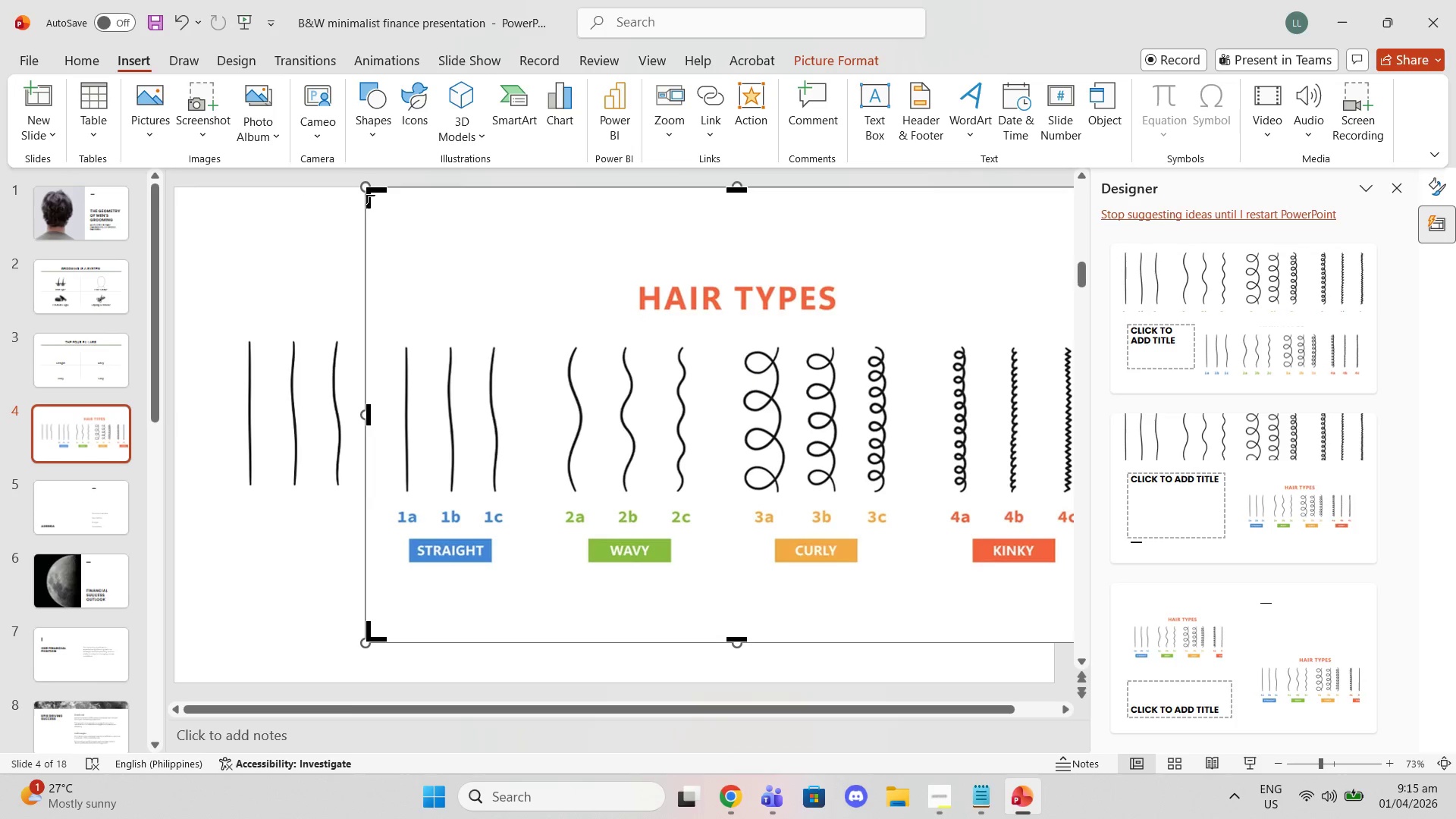 
left_click_drag(start_coordinate=[363, 190], to_coordinate=[385, 188])
 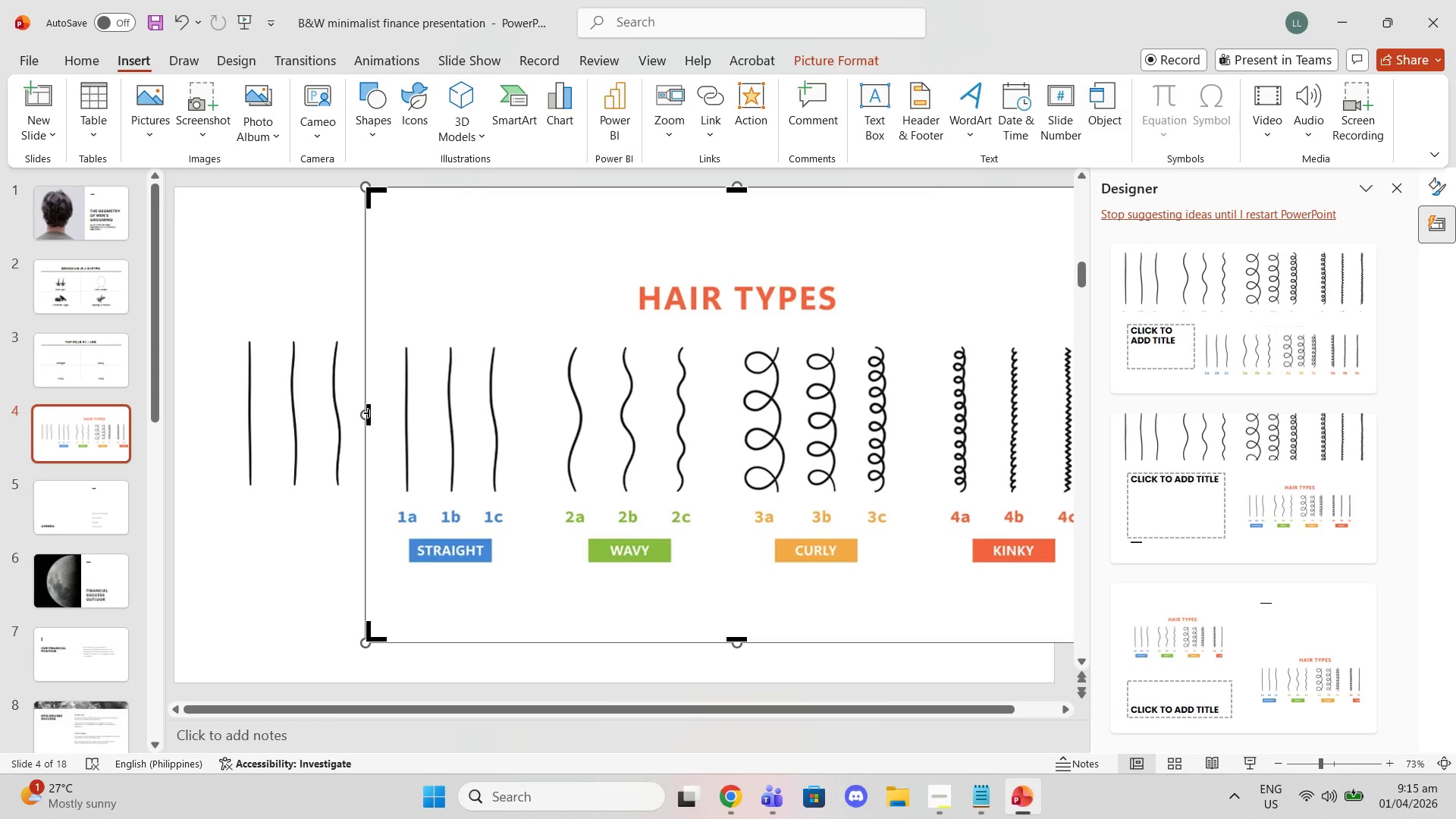 
left_click_drag(start_coordinate=[367, 413], to_coordinate=[541, 417])
 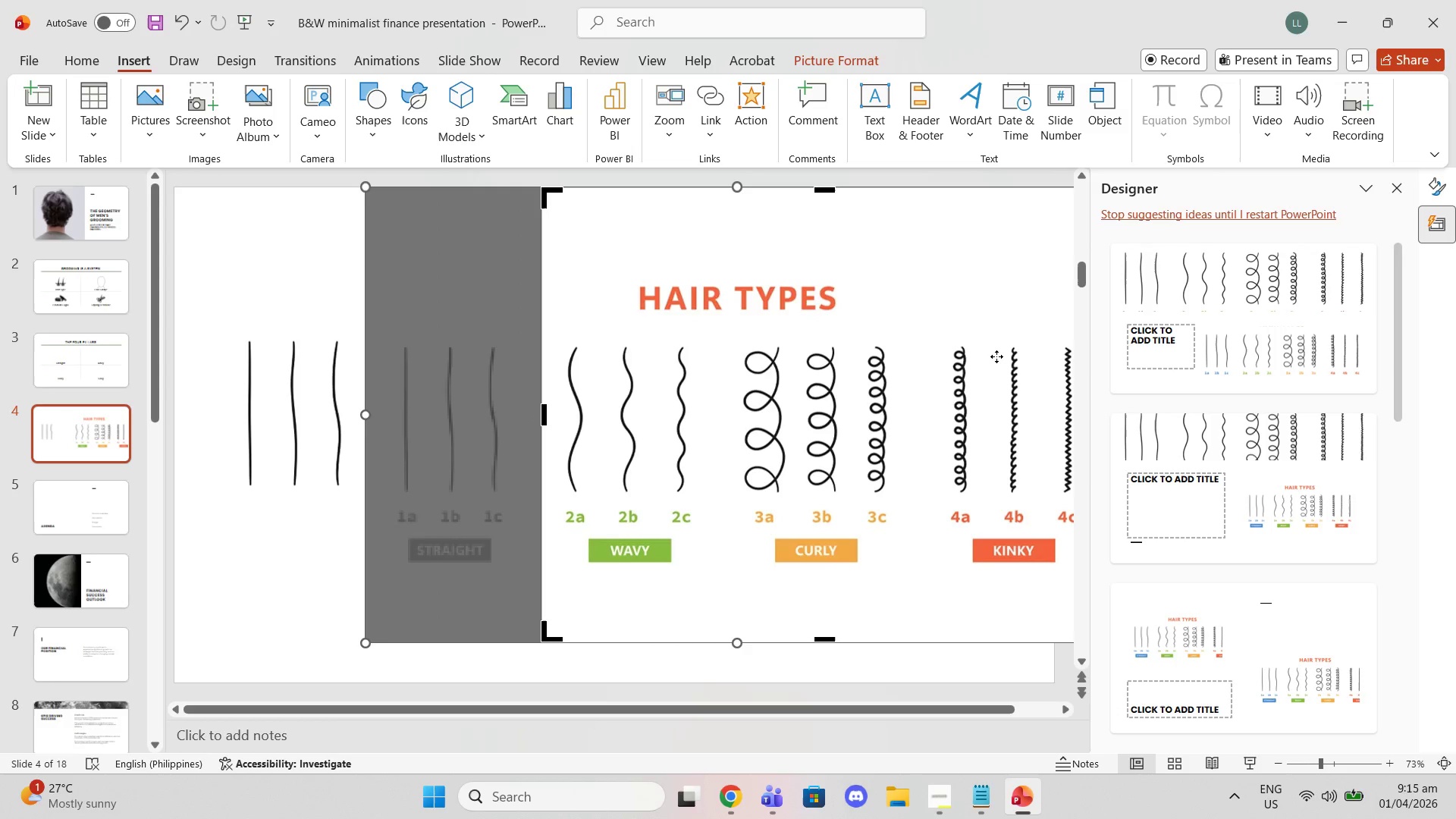 
left_click_drag(start_coordinate=[996, 356], to_coordinate=[1000, 356])
 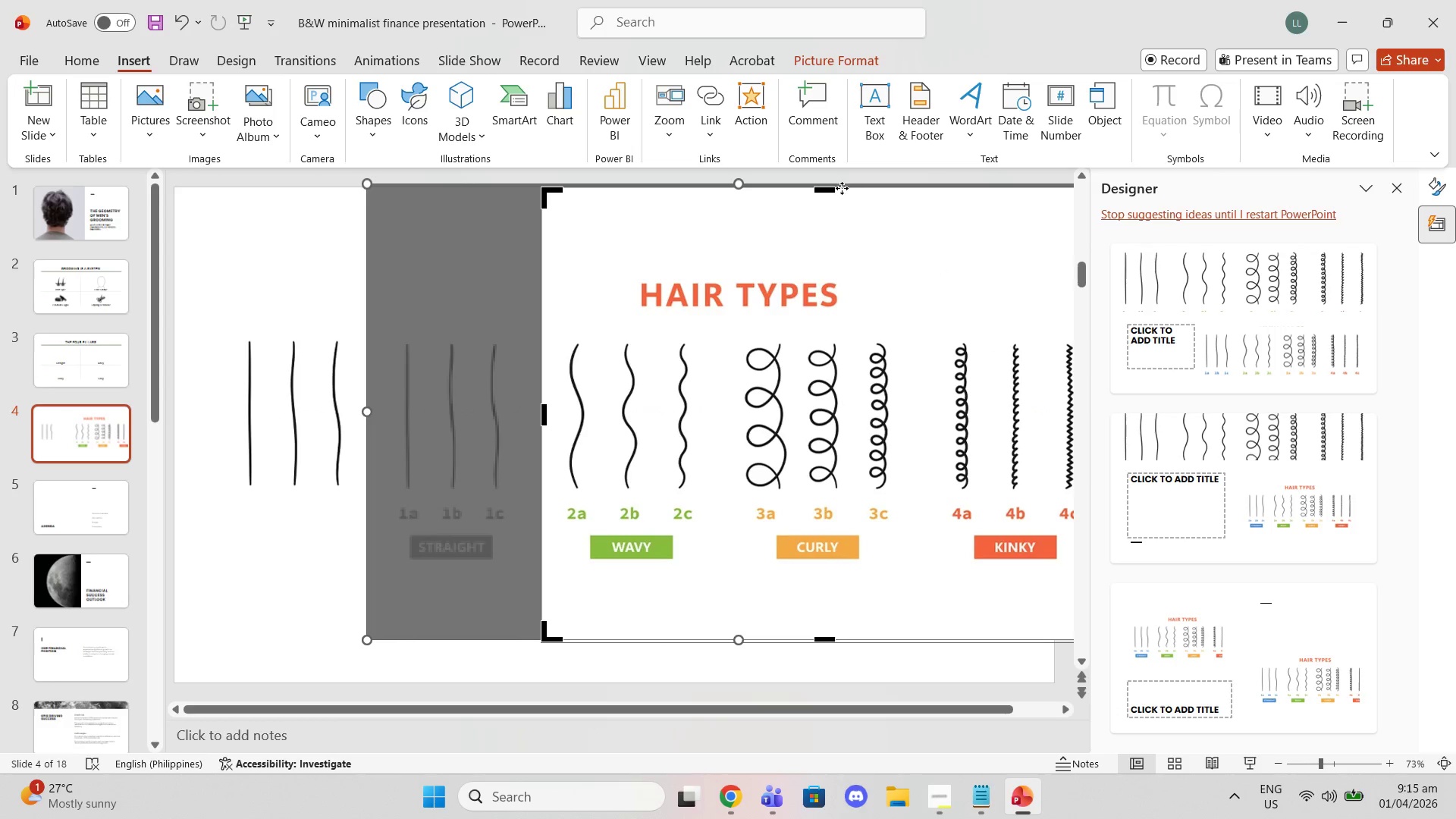 
left_click_drag(start_coordinate=[841, 188], to_coordinate=[841, 318])
 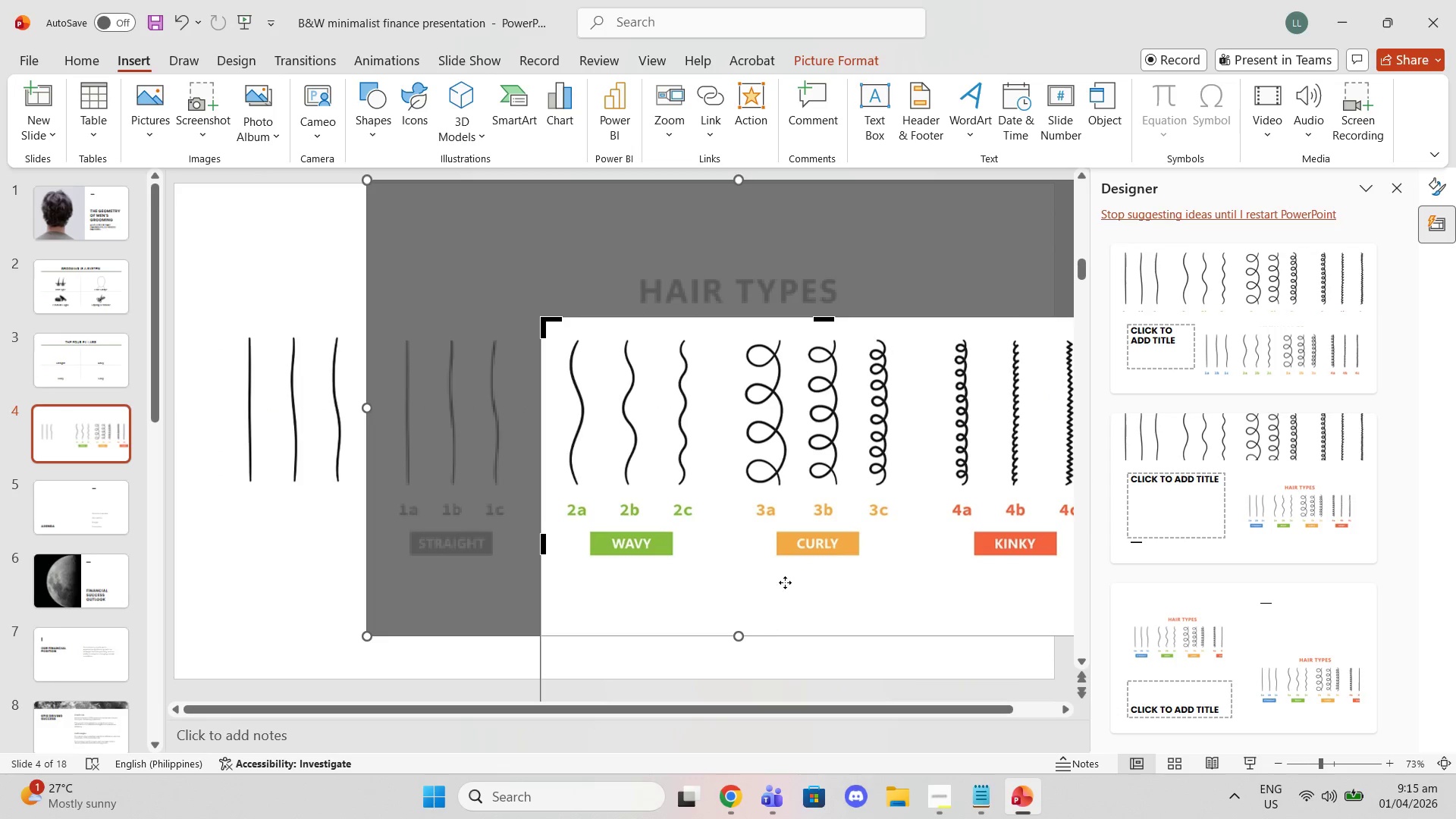 
left_click_drag(start_coordinate=[804, 544], to_coordinate=[797, 545])
 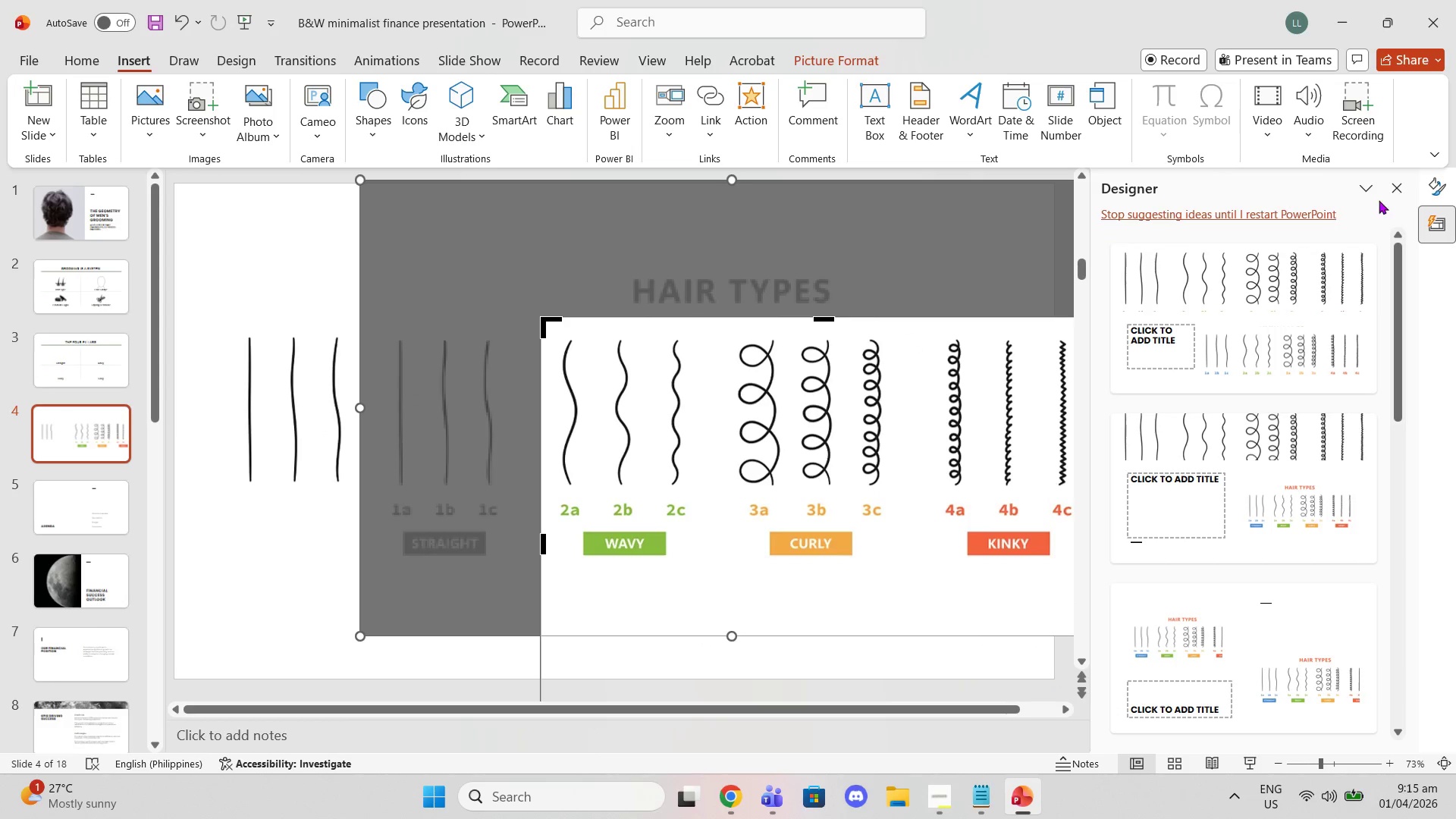 
left_click([1391, 189])
 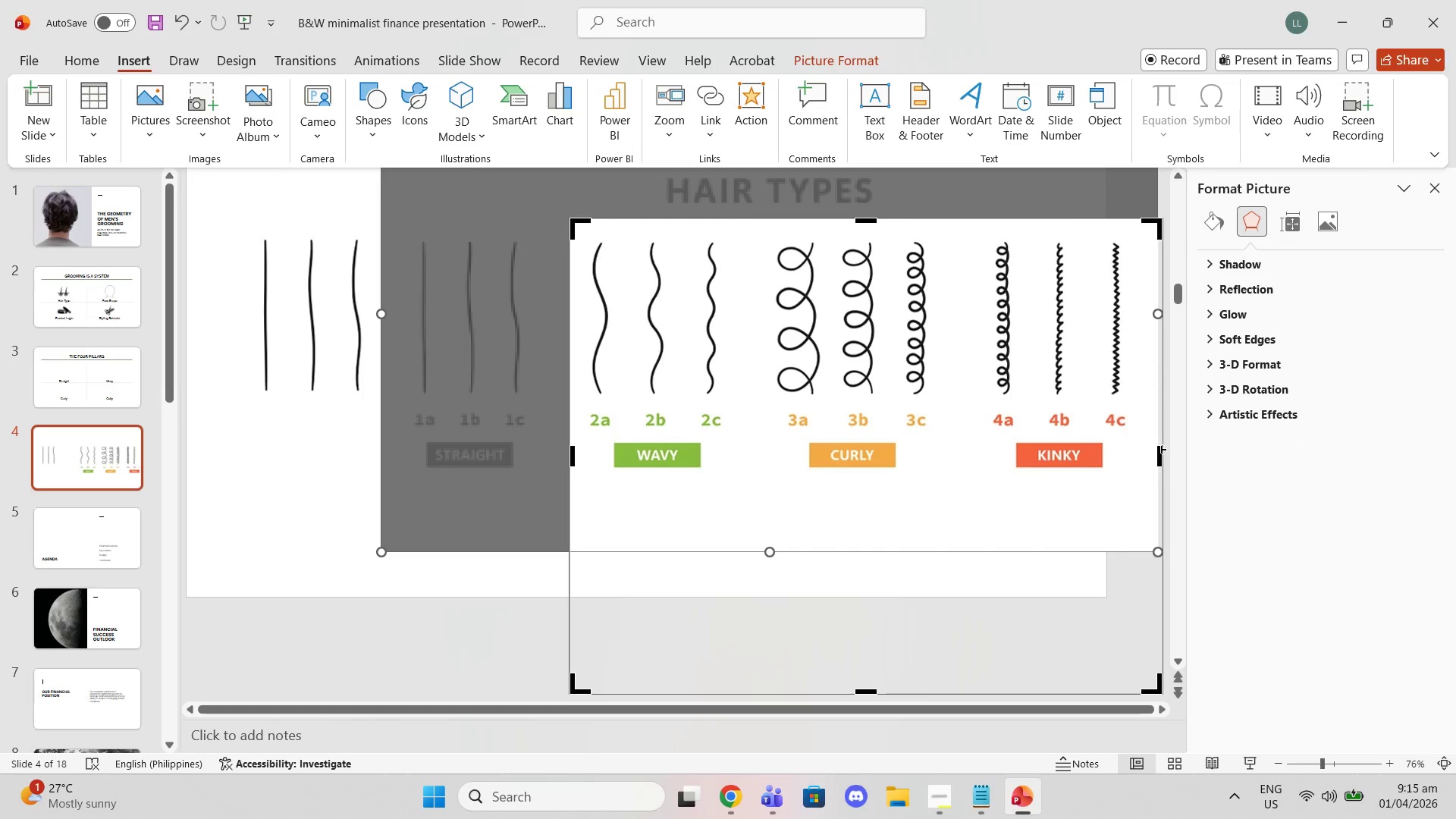 
left_click_drag(start_coordinate=[1161, 449], to_coordinate=[750, 403])
 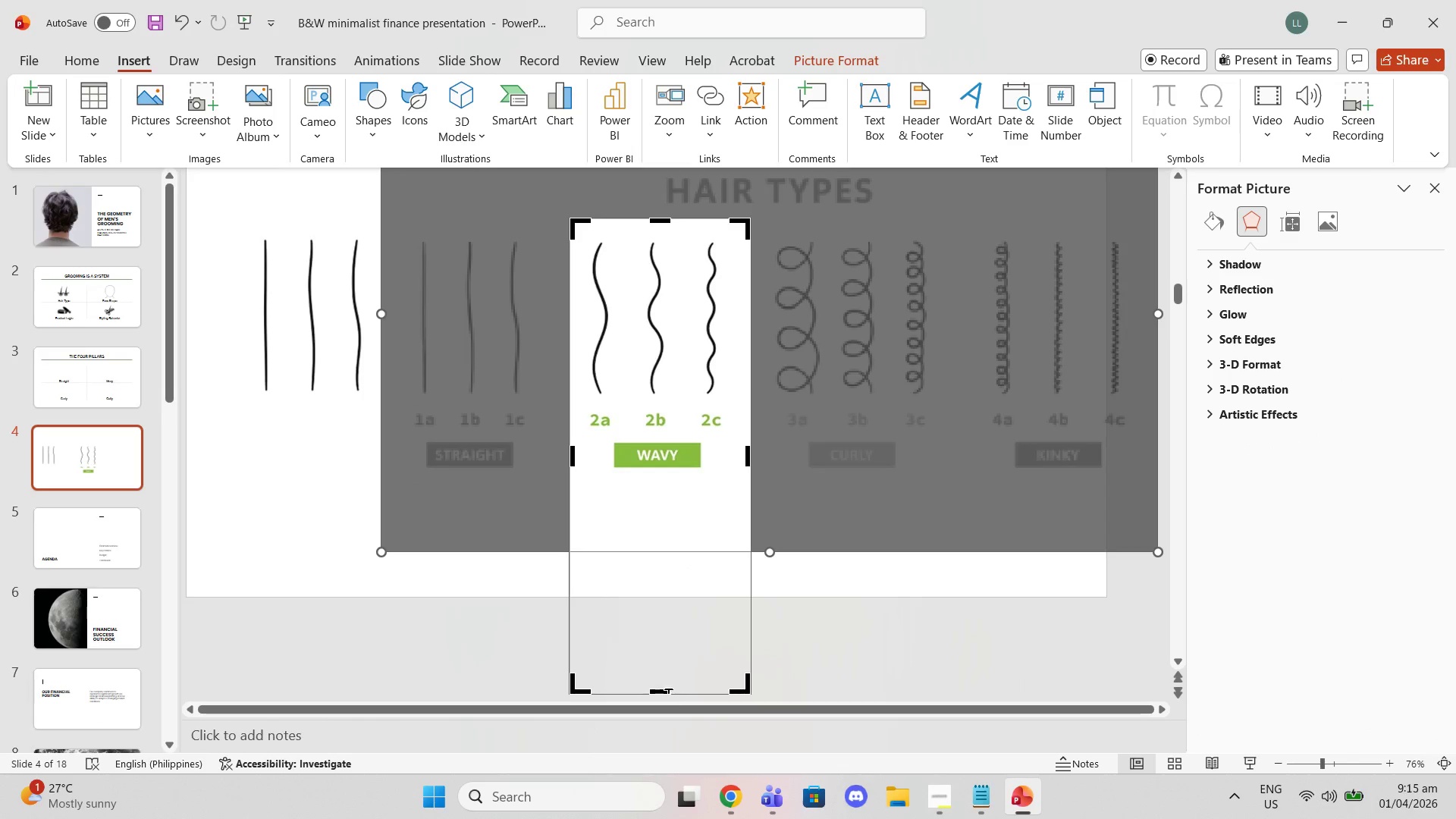 
left_click_drag(start_coordinate=[669, 689], to_coordinate=[679, 411])
 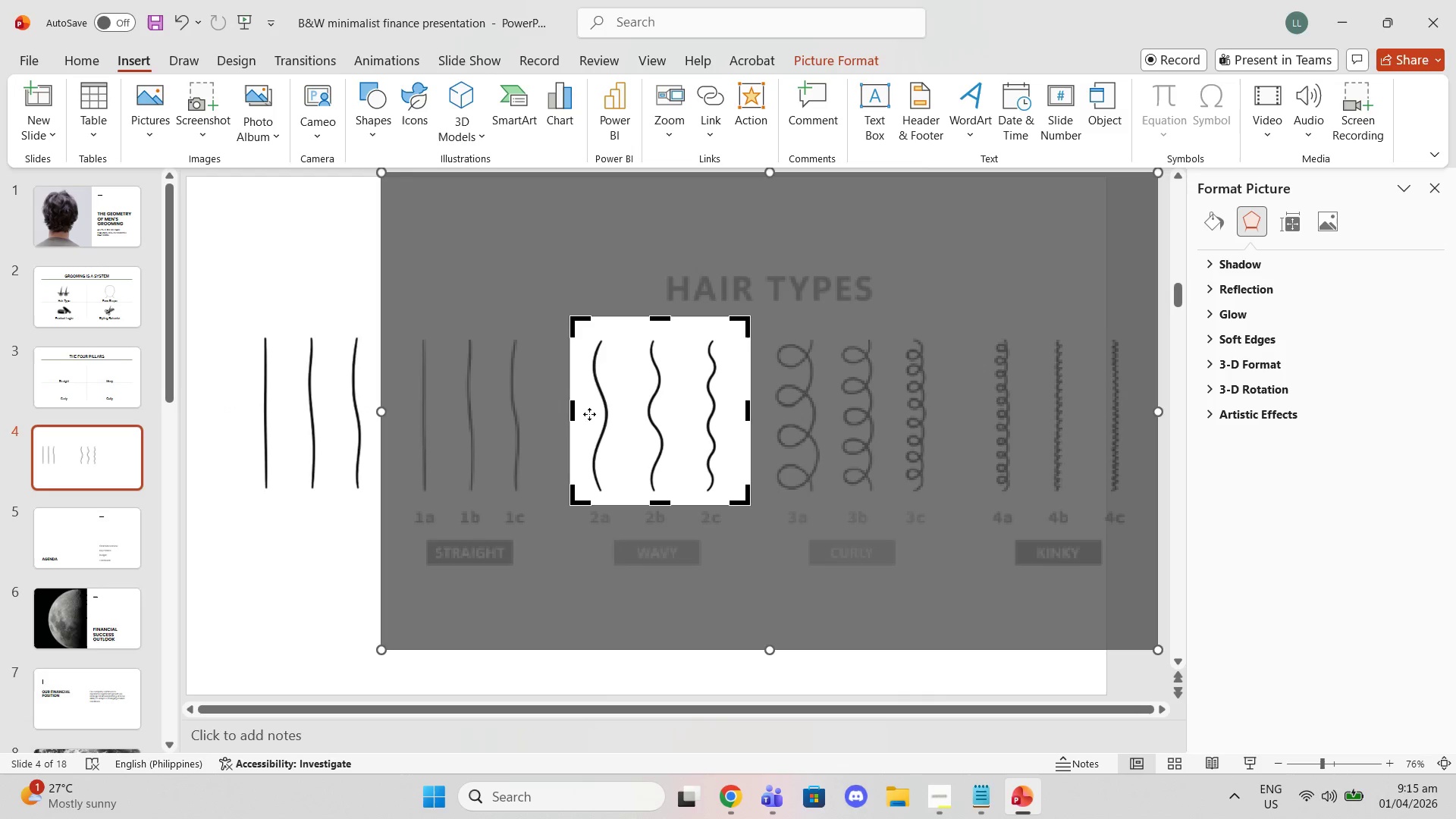 
left_click_drag(start_coordinate=[658, 391], to_coordinate=[662, 384])
 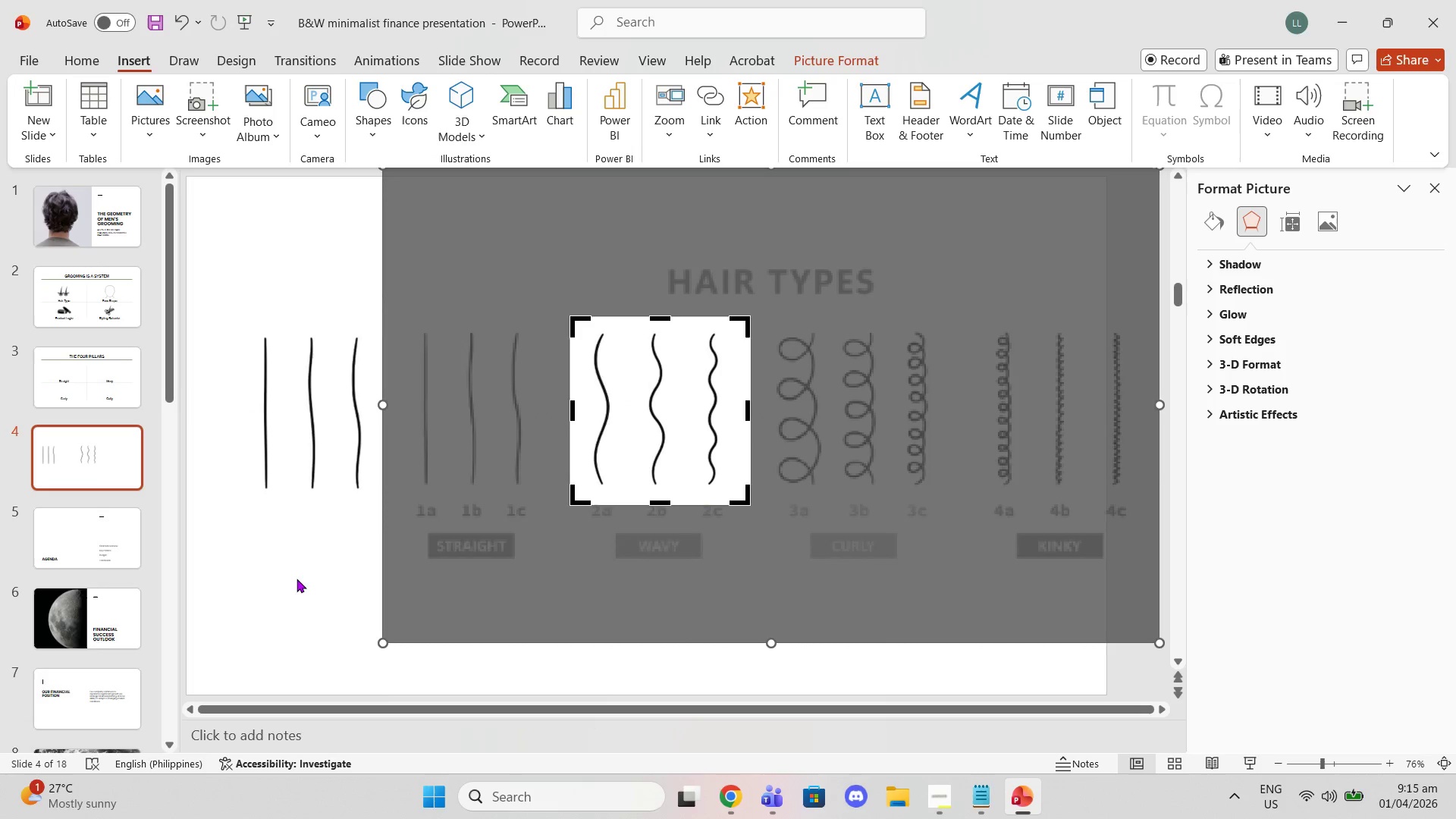 
left_click([296, 579])
 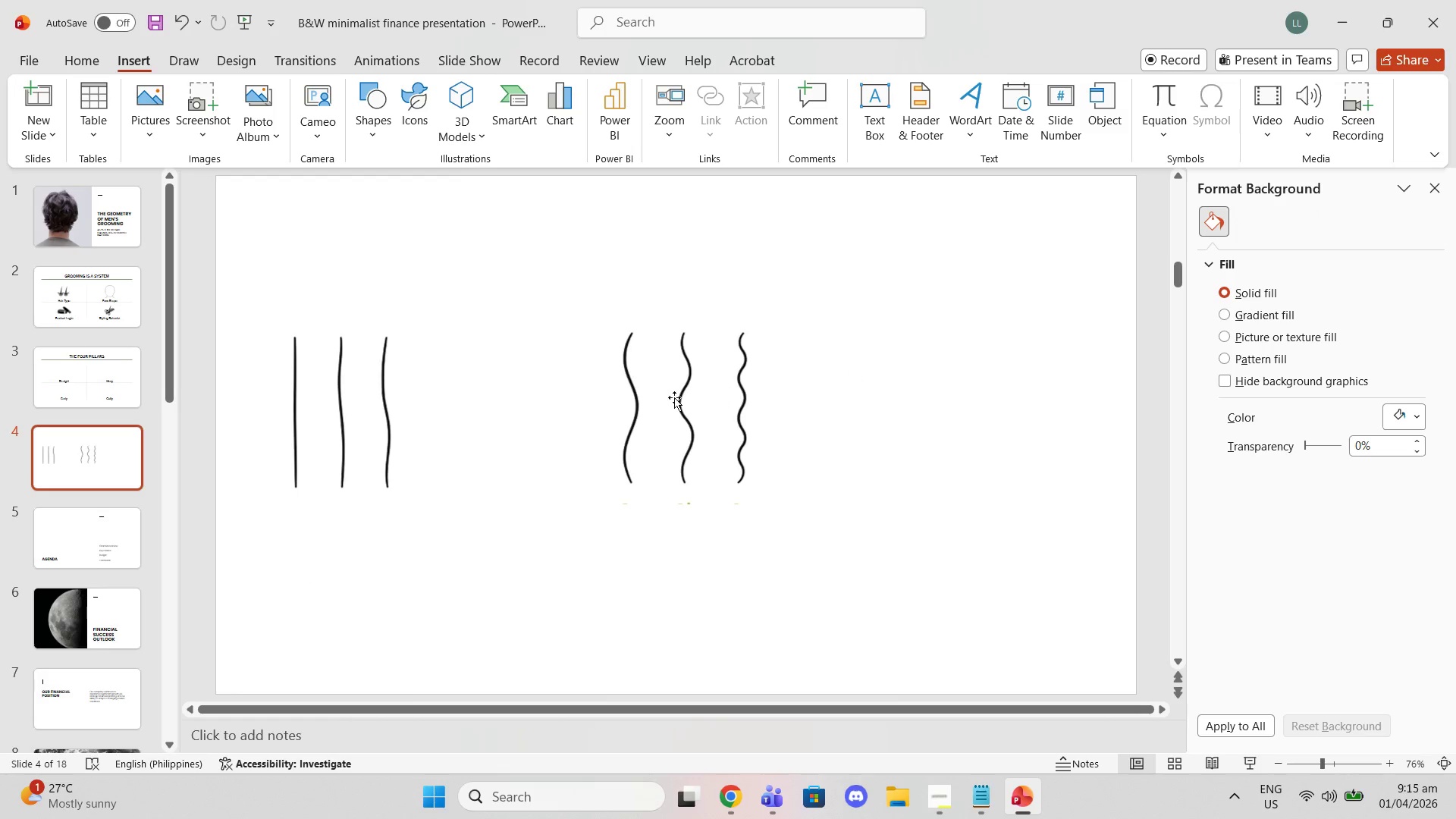 
left_click_drag(start_coordinate=[675, 397], to_coordinate=[493, 397])
 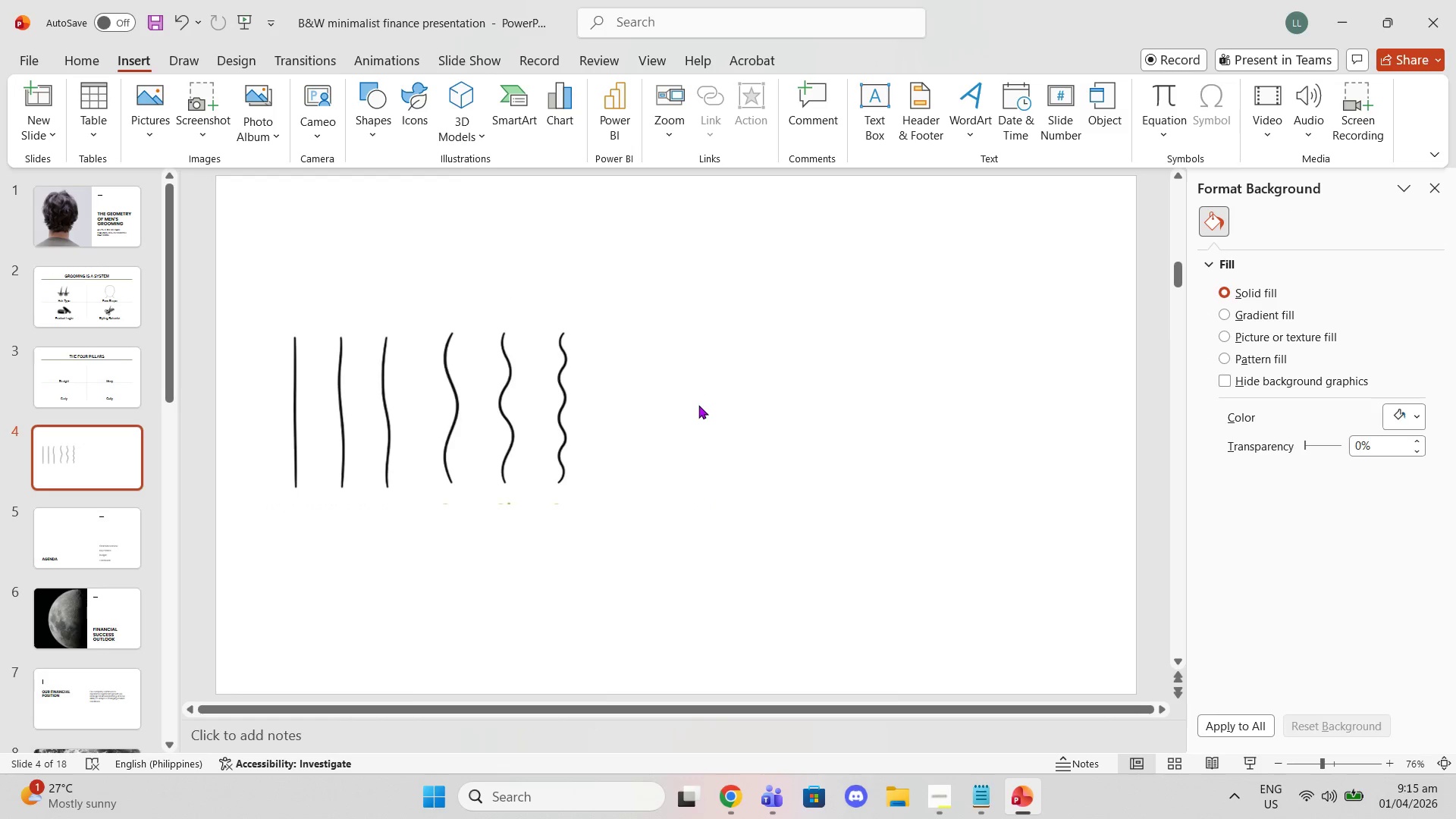 
key(Control+ControlLeft)
 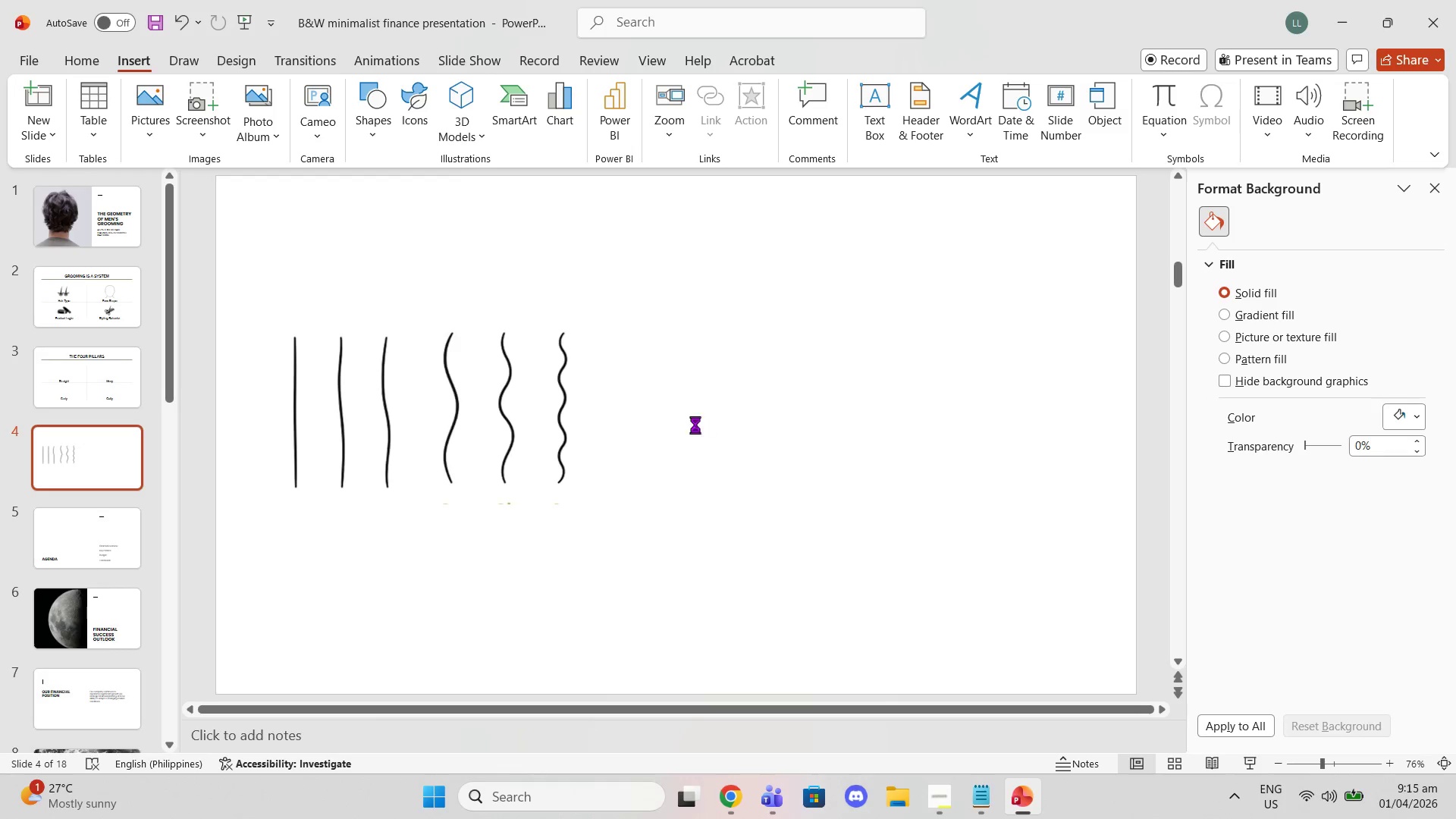 
key(Control+V)
 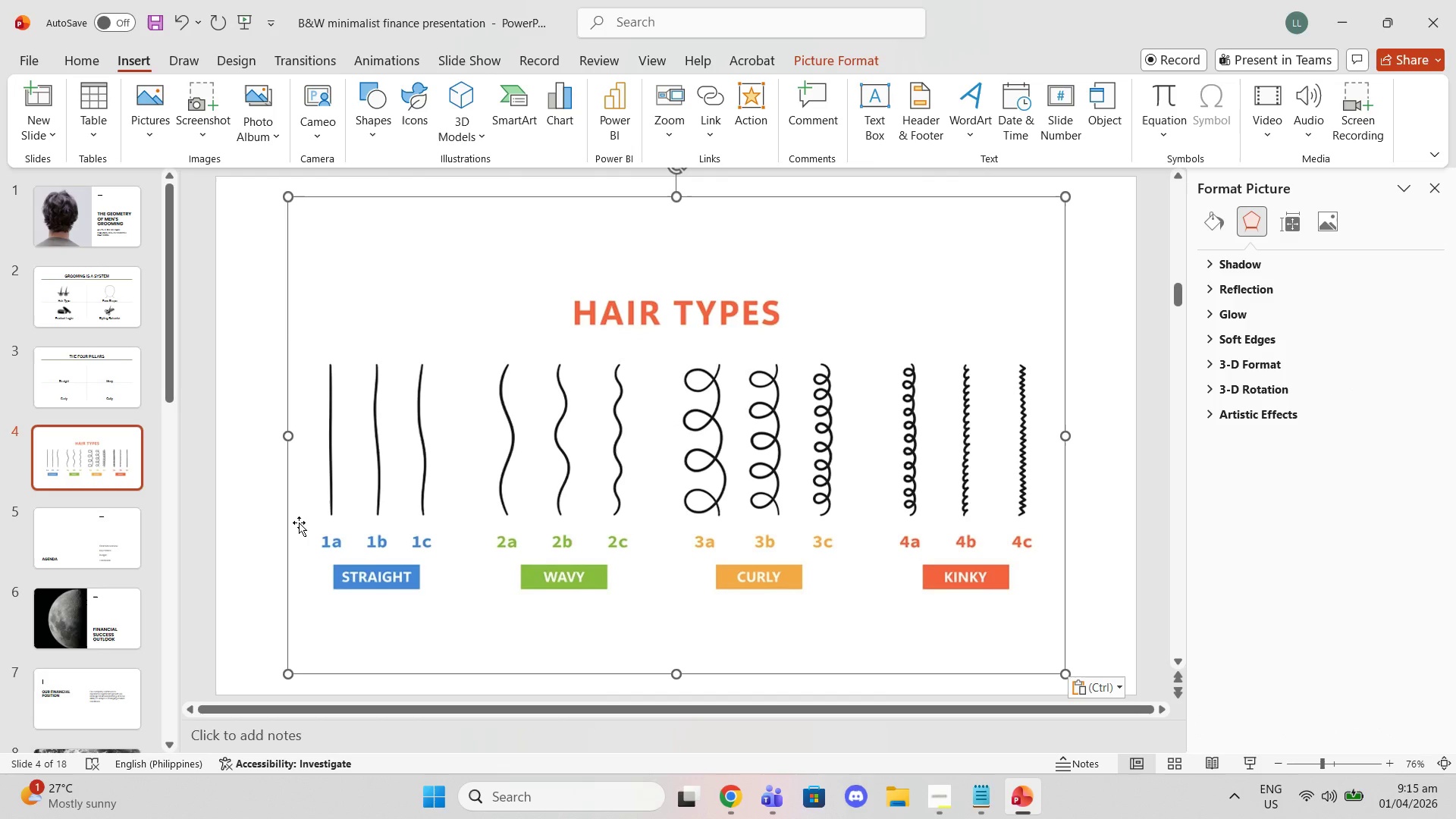 
left_click([234, 571])
 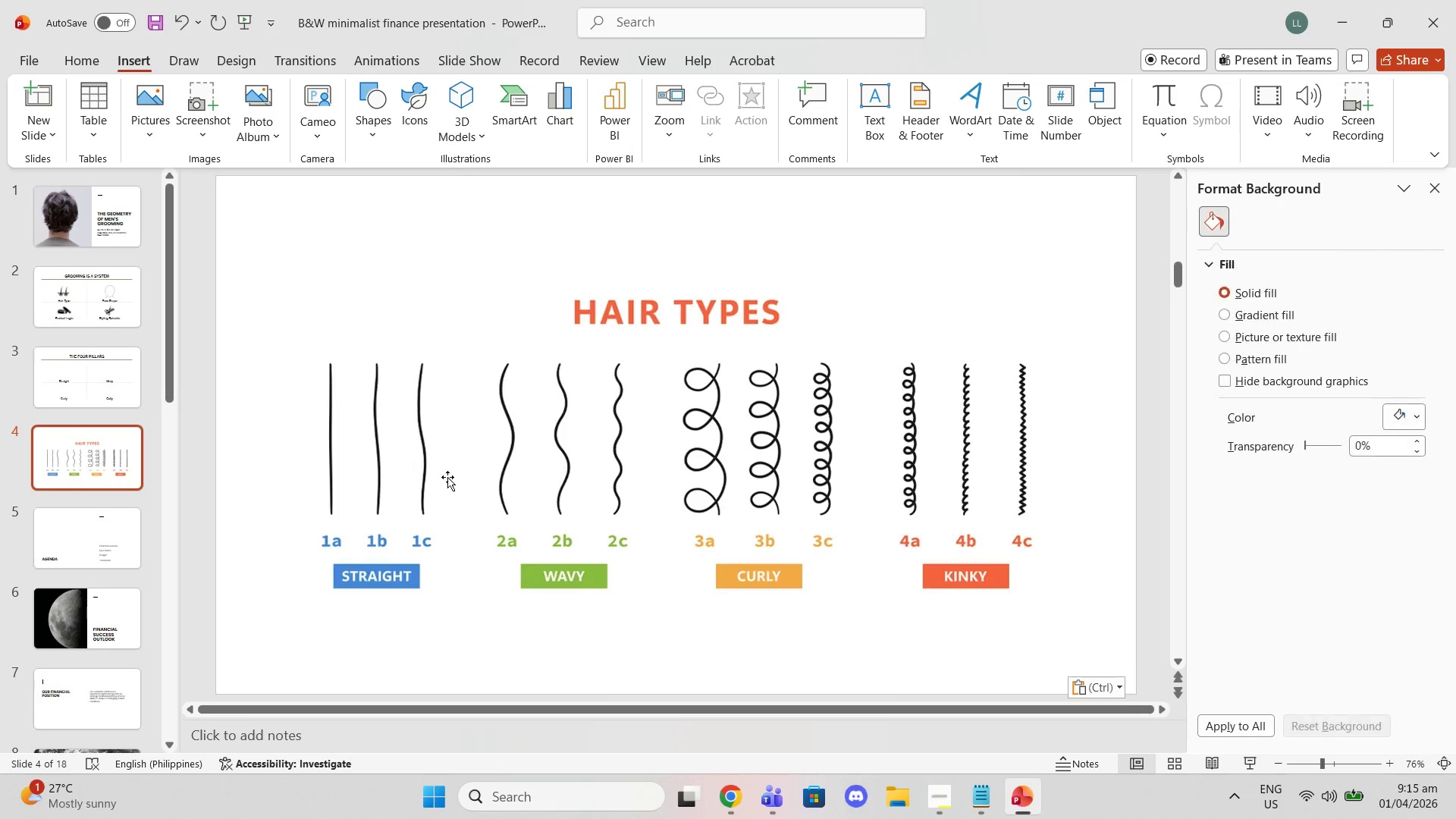 
left_click_drag(start_coordinate=[455, 476], to_coordinate=[520, 455])
 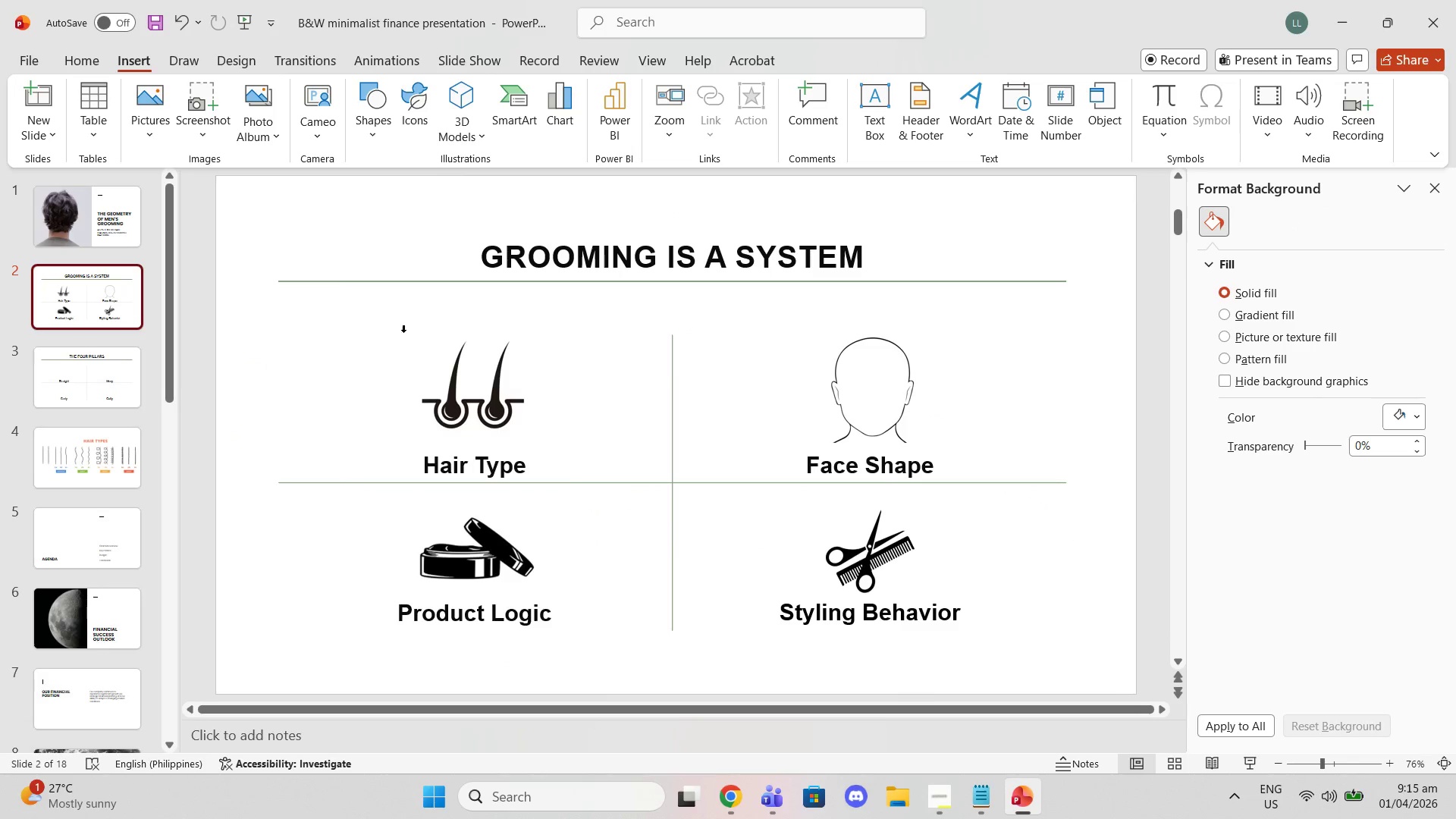 
left_click([116, 251])
 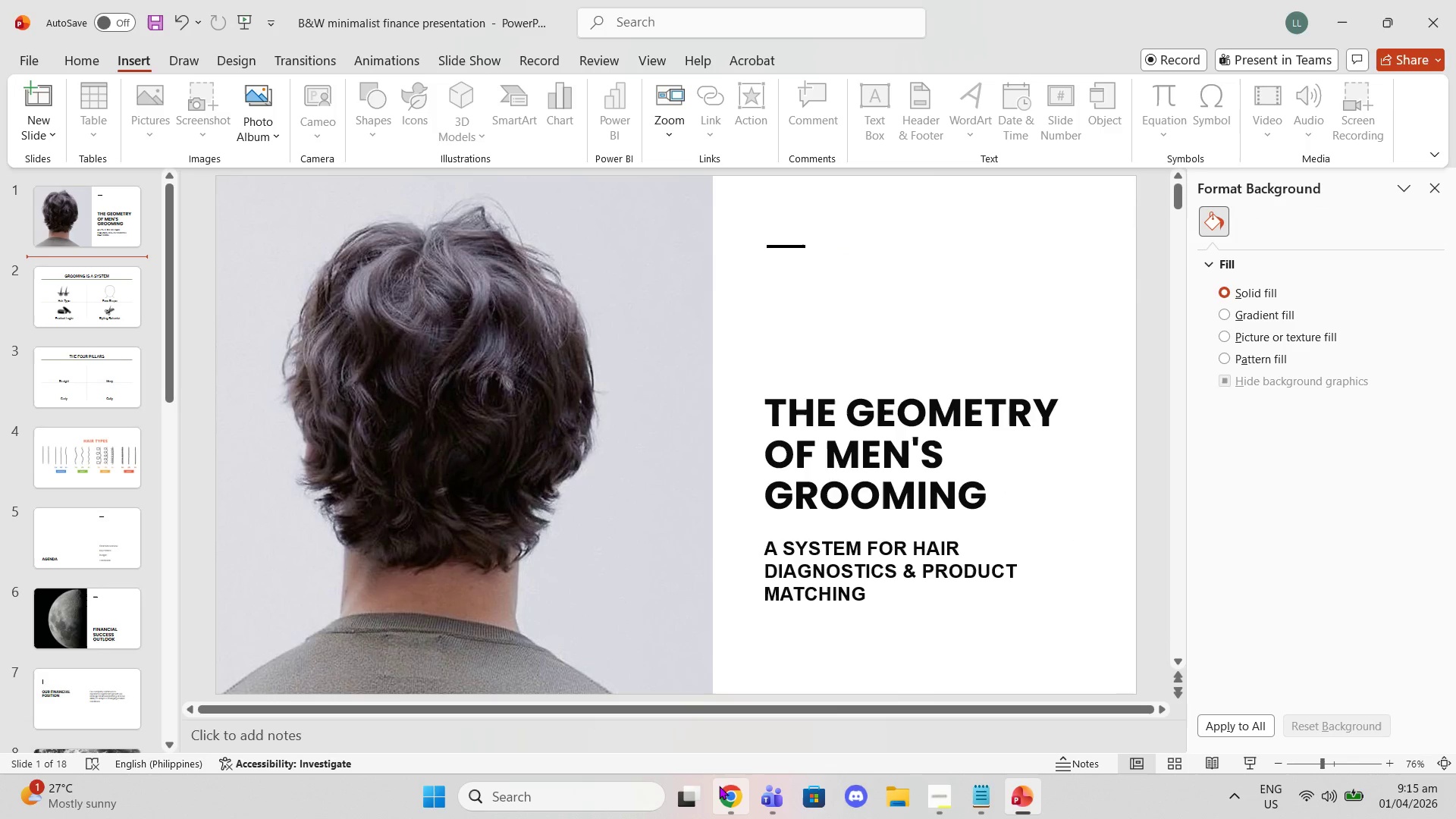 
left_click([728, 786])
 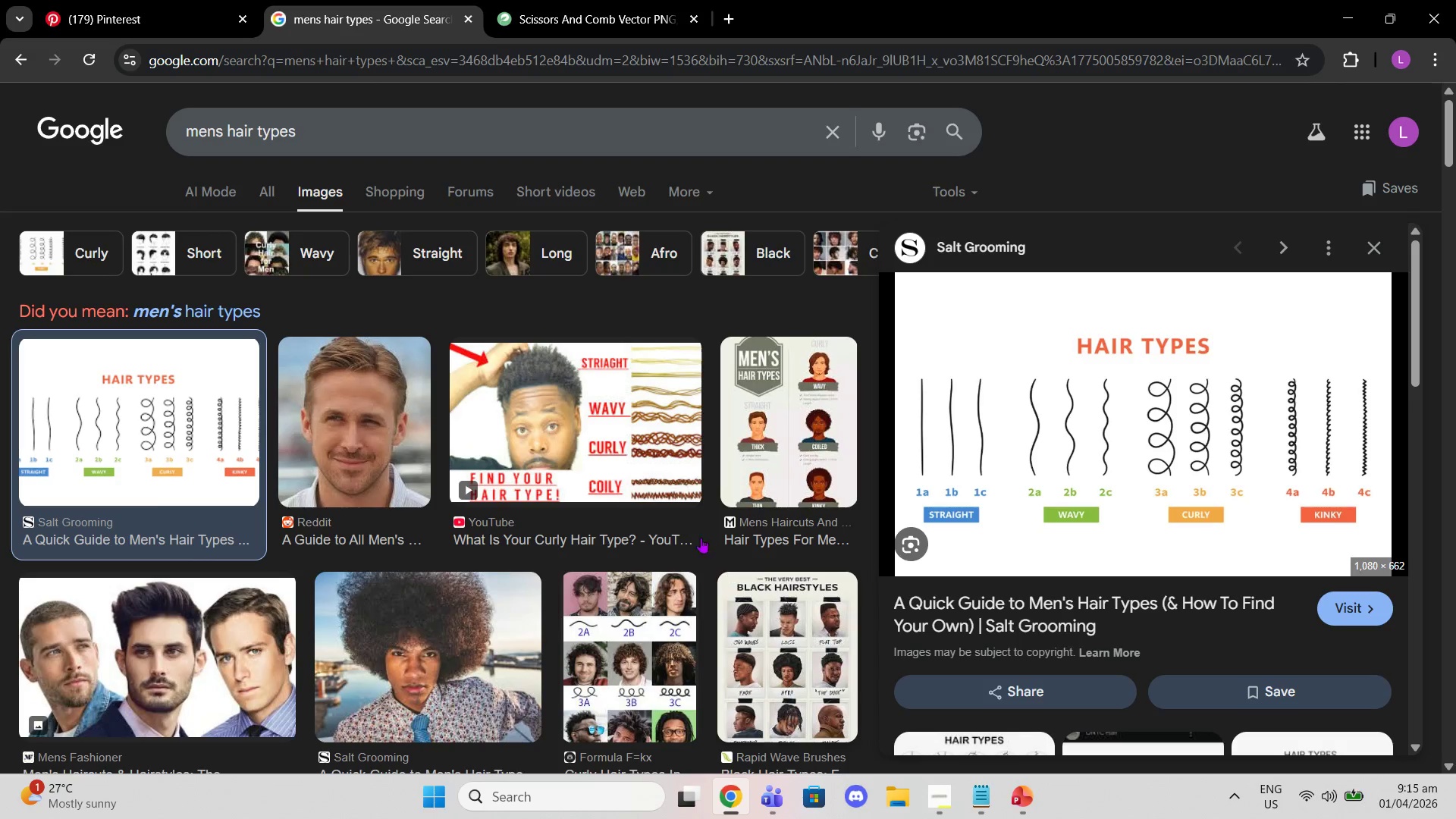 
scroll: coordinate [714, 448], scroll_direction: down, amount: 10.0
 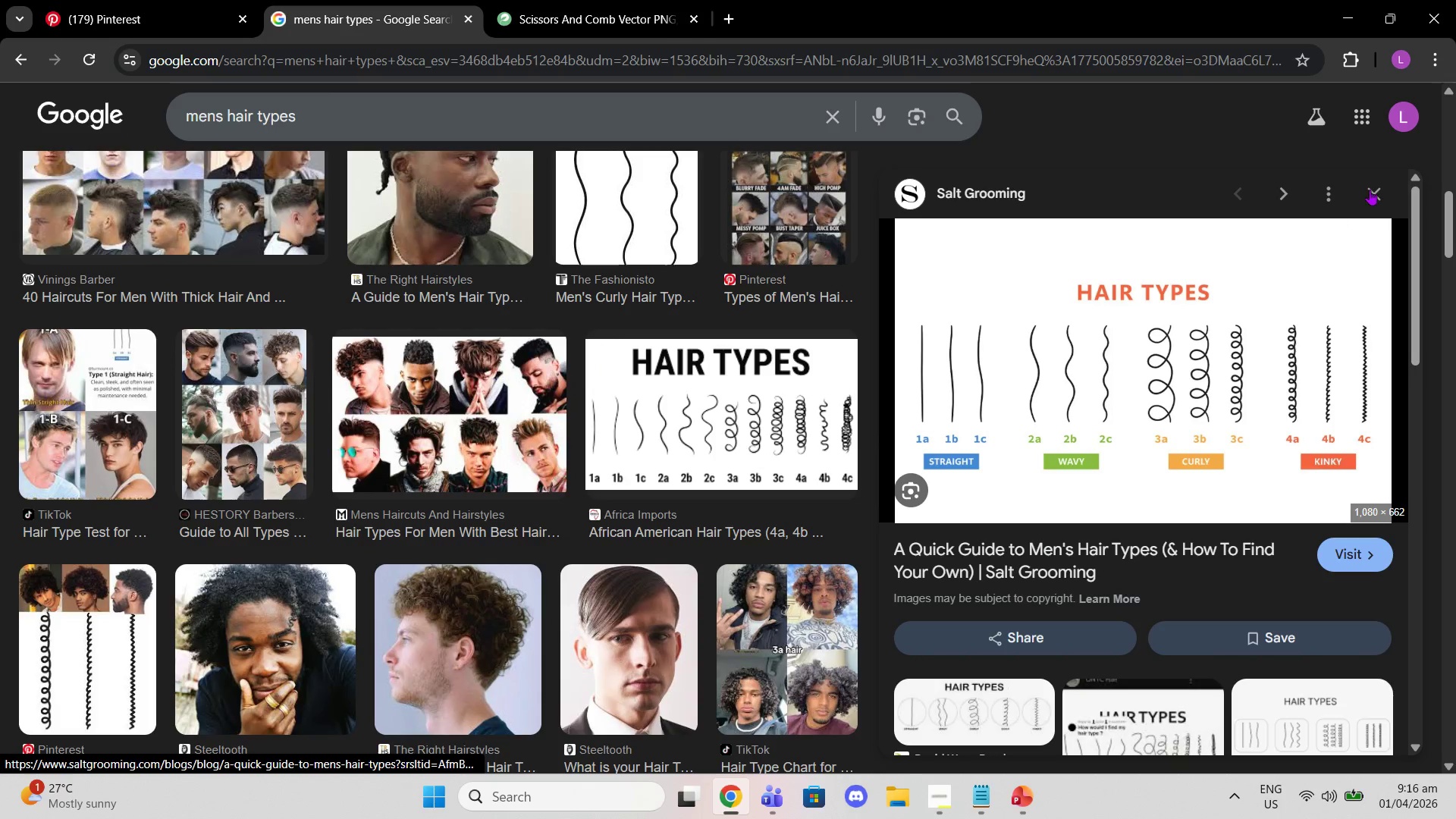 
scroll: coordinate [757, 340], scroll_direction: none, amount: 0.0
 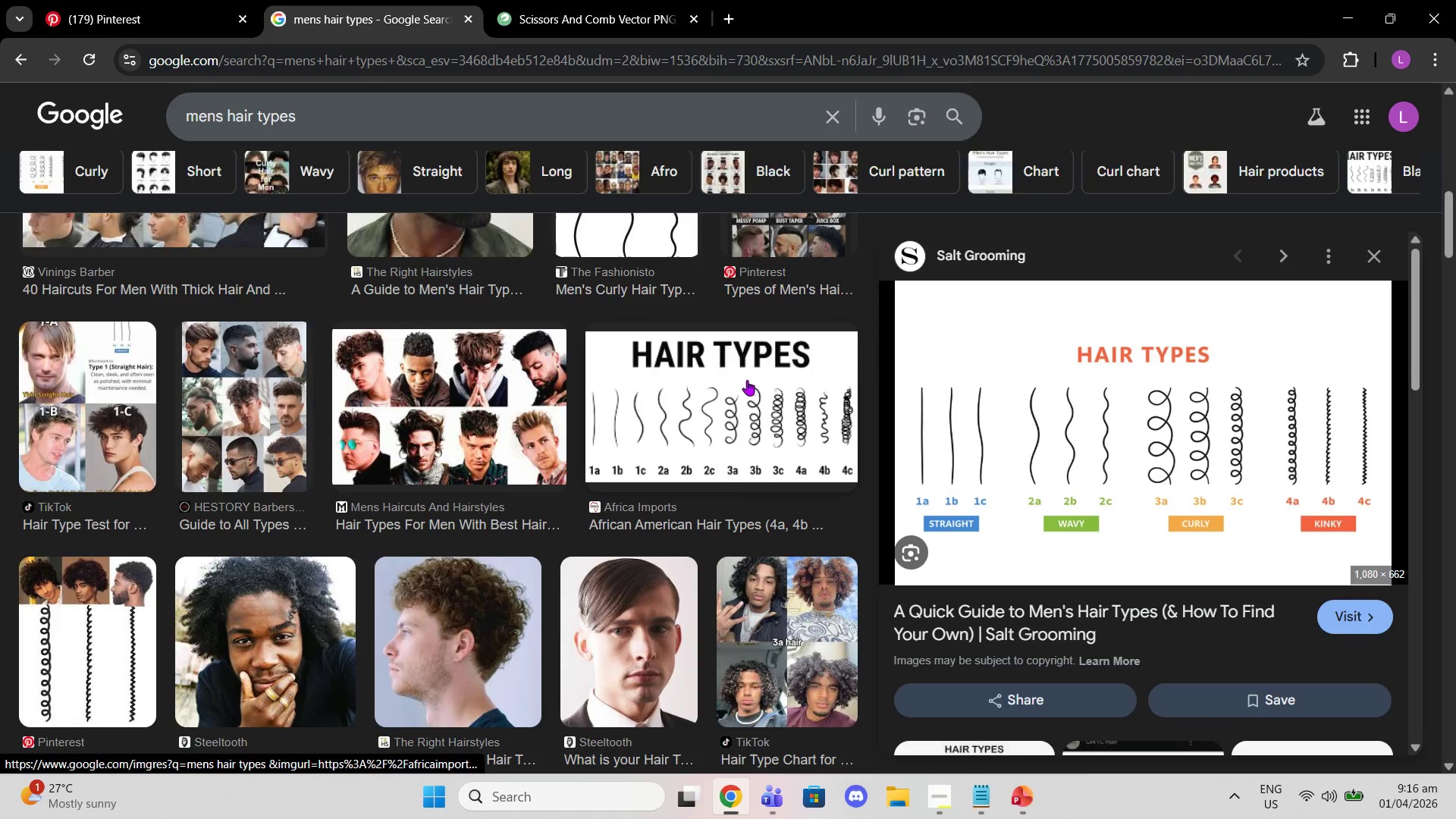 
left_click([742, 410])
 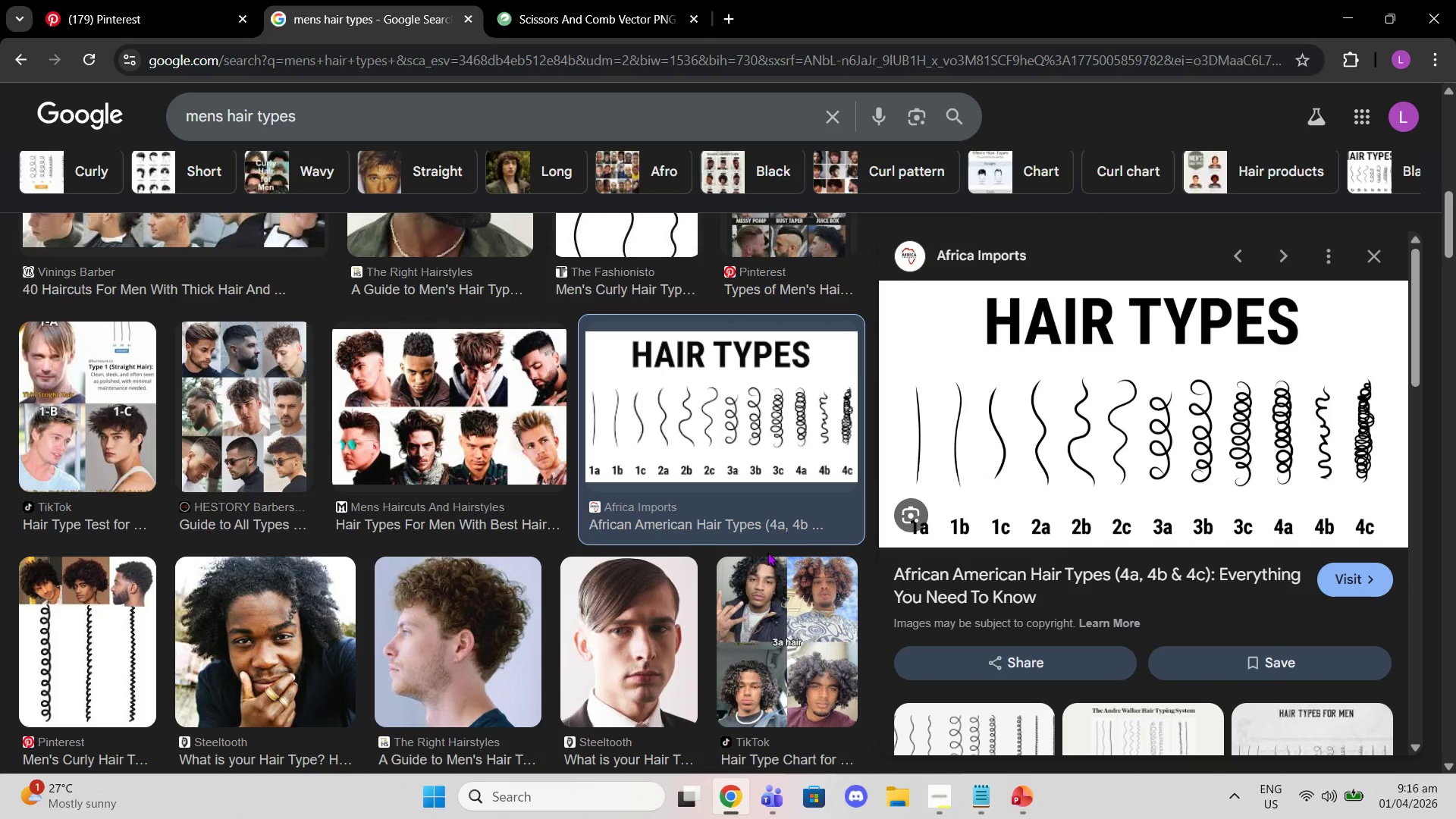 
wait(13.97)
 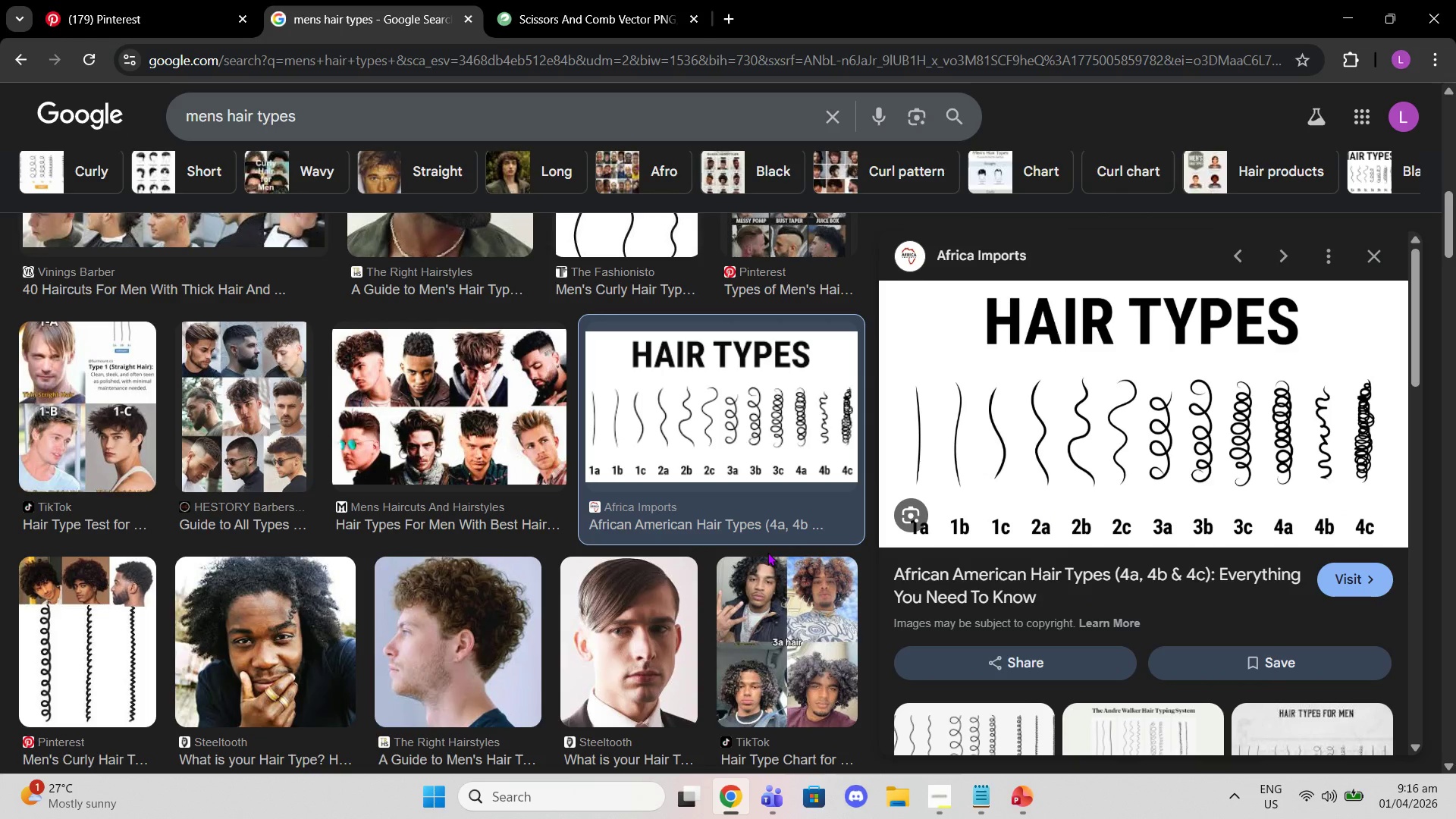 
scroll: coordinate [639, 417], scroll_direction: down, amount: 6.0
 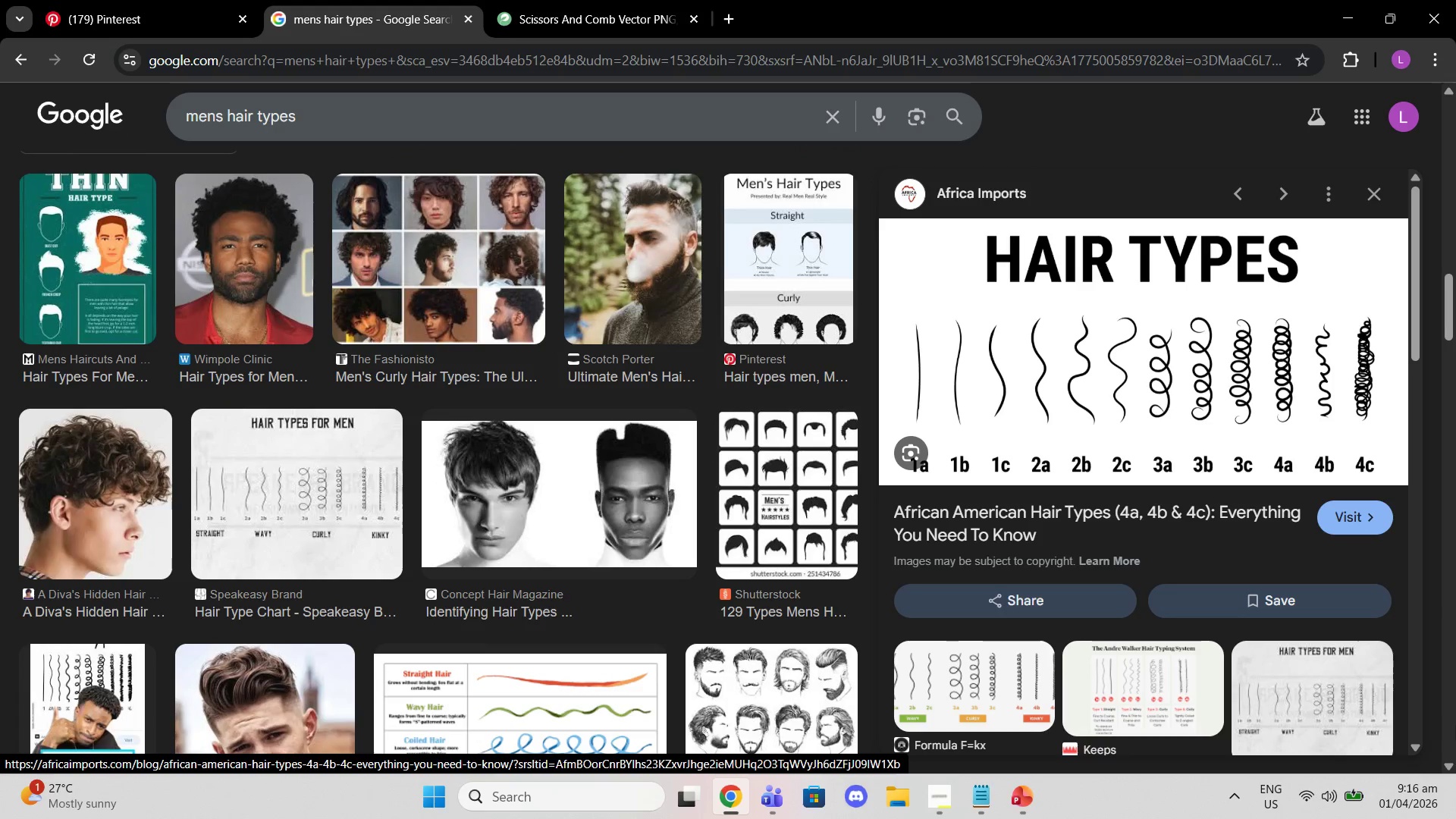 
scroll: coordinate [1197, 640], scroll_direction: down, amount: 6.0
 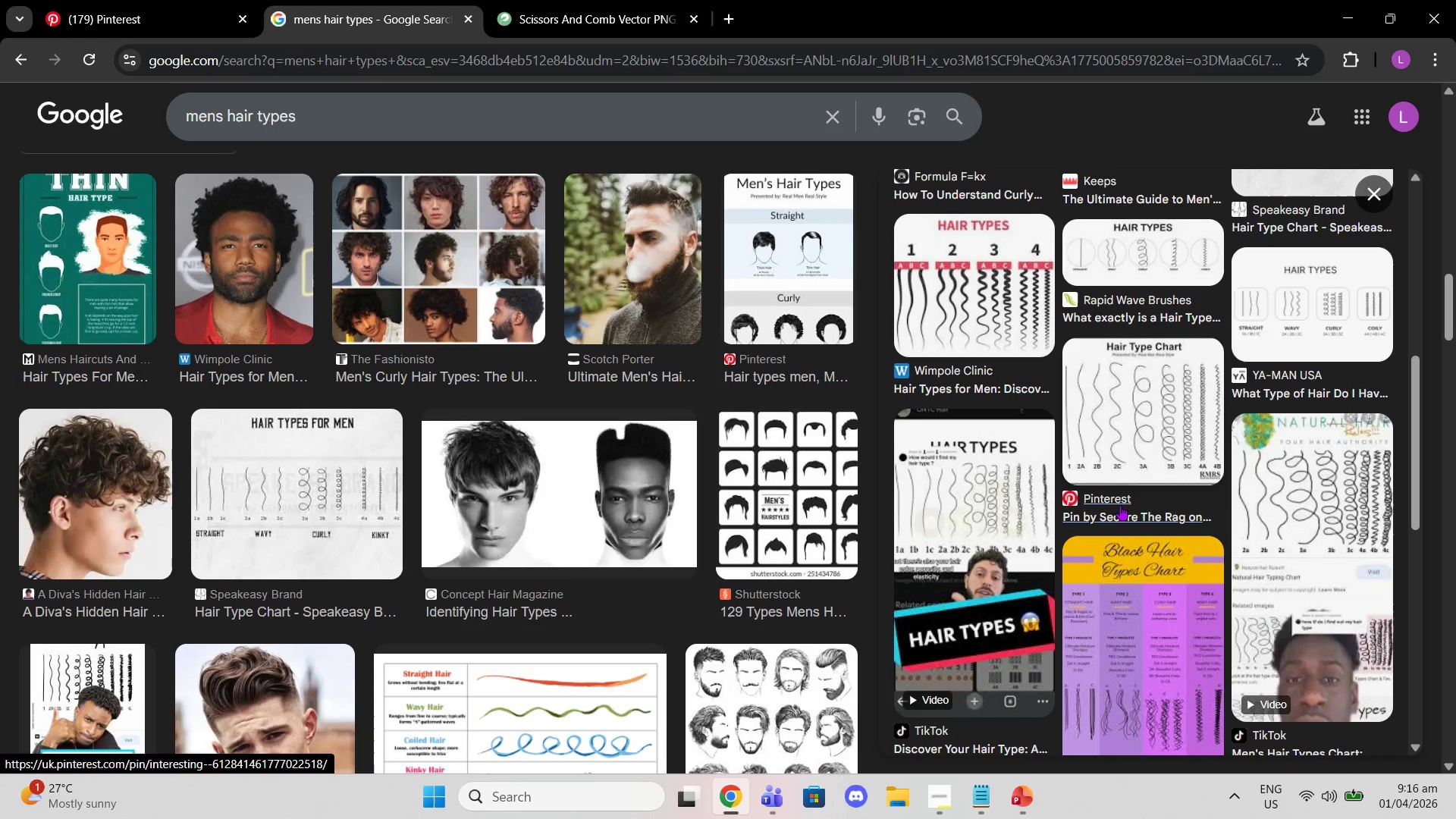 
left_click([1149, 413])
 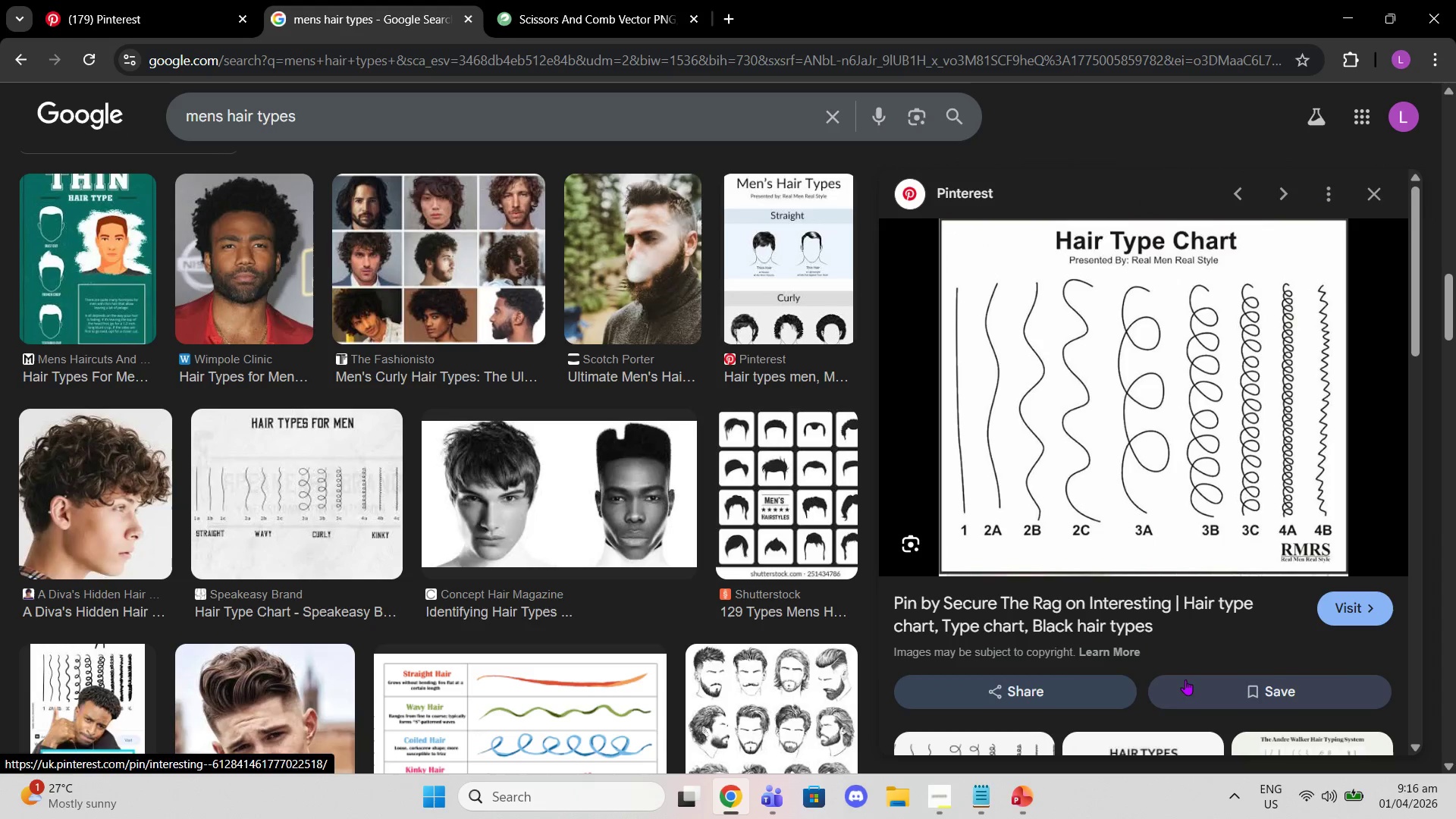 
scroll: coordinate [1202, 536], scroll_direction: down, amount: 8.0
 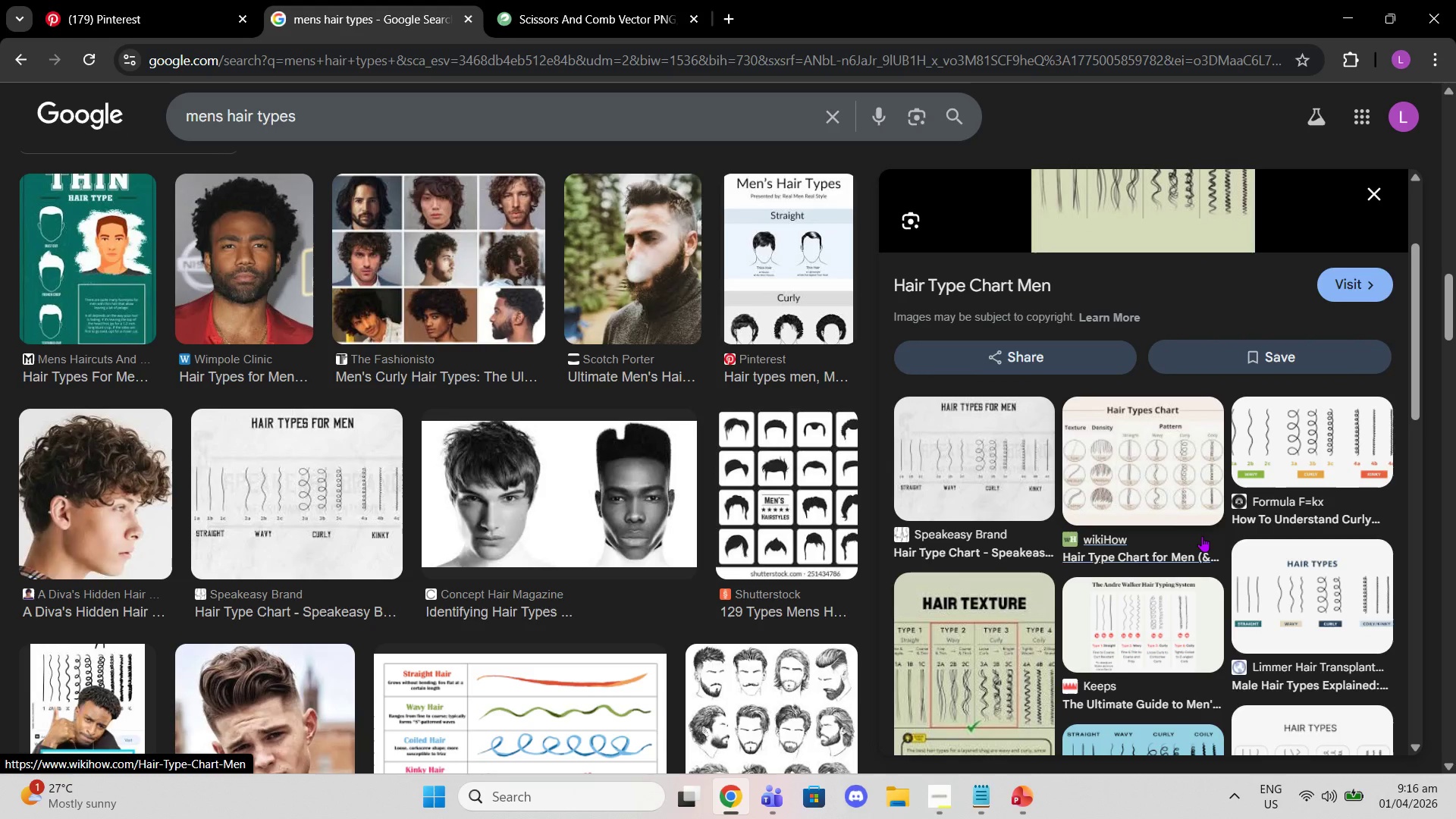 
scroll: coordinate [1178, 523], scroll_direction: up, amount: 6.0
 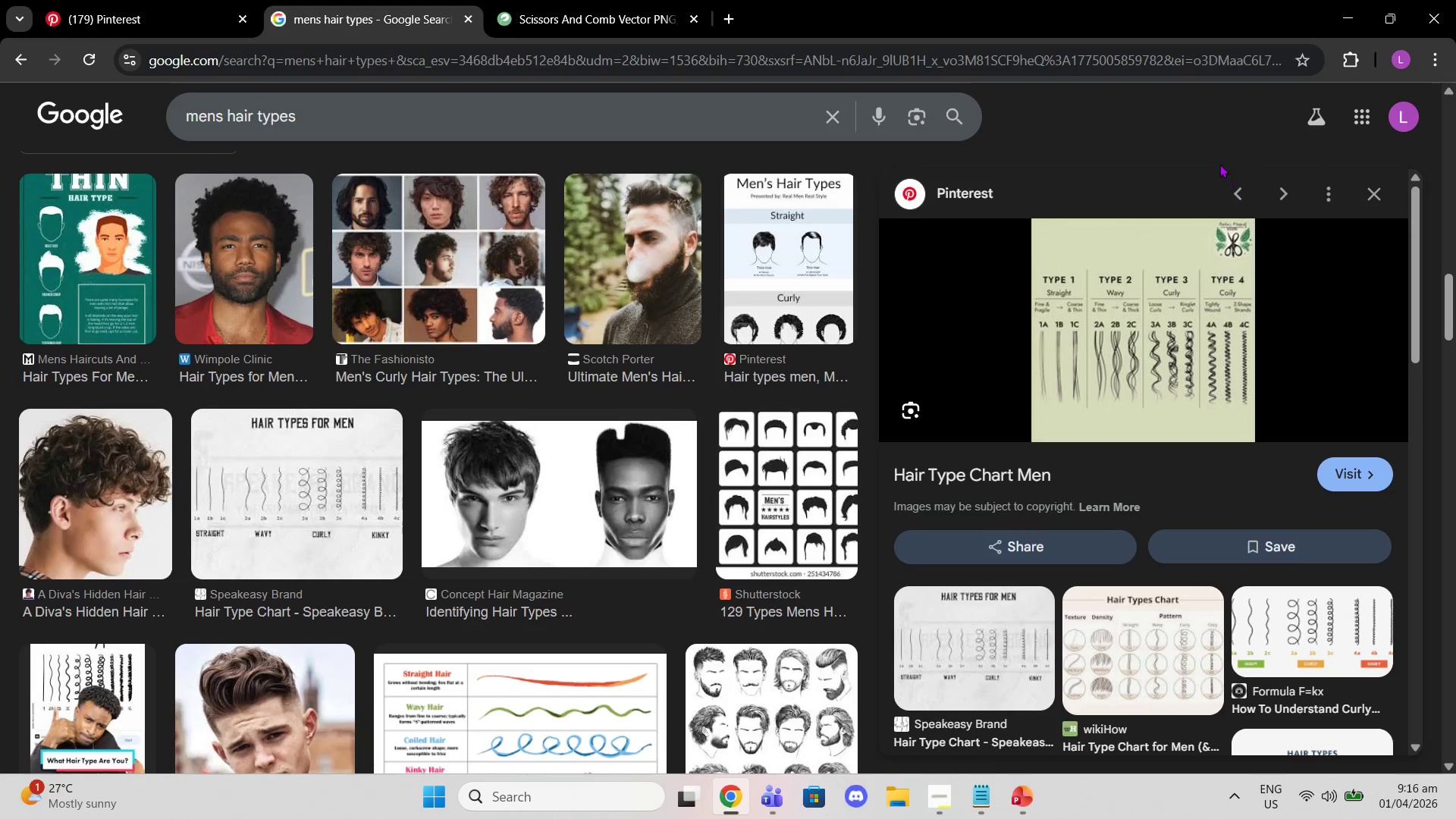 
left_click([1238, 187])
 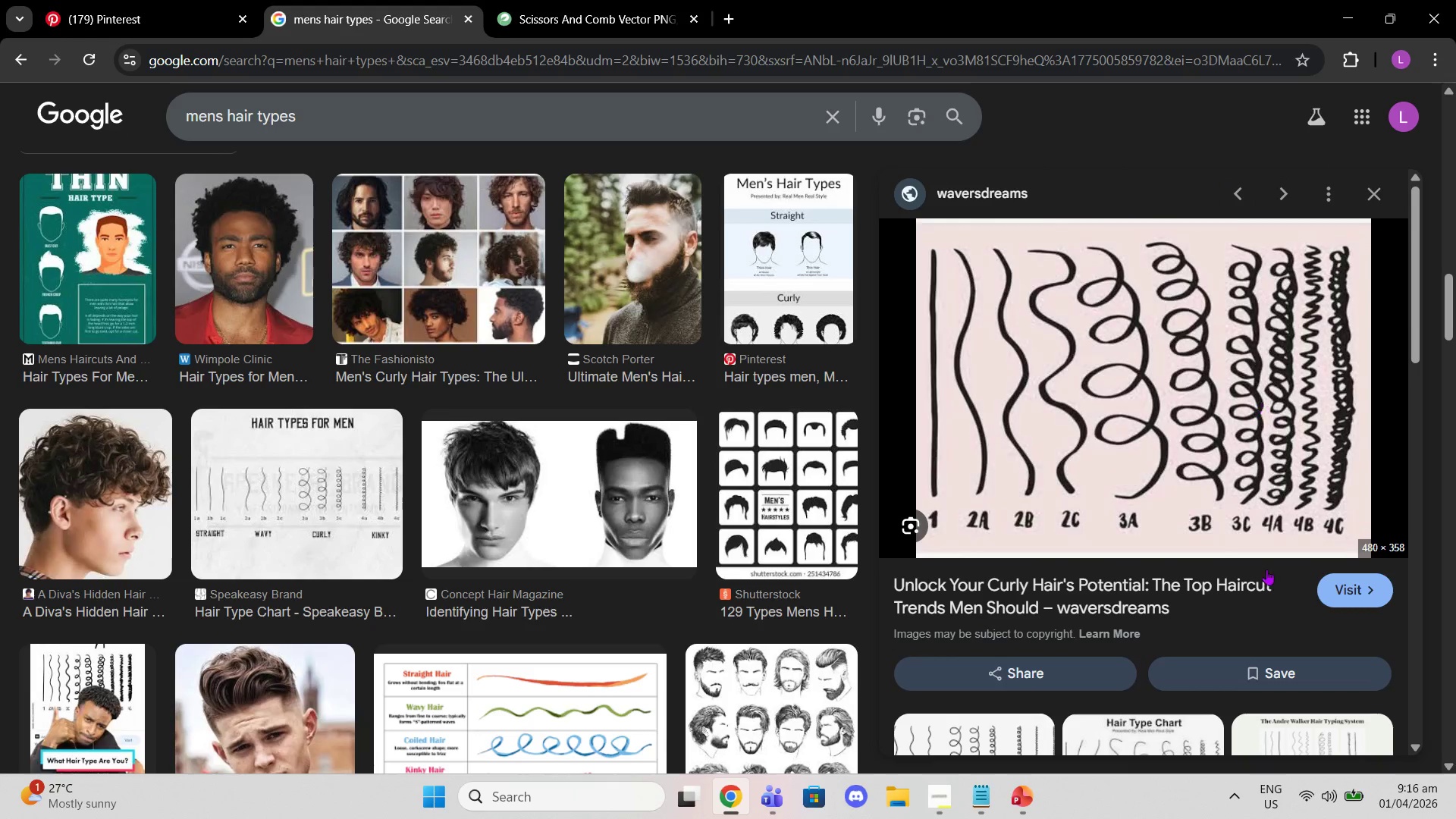 
scroll: coordinate [1282, 561], scroll_direction: down, amount: 8.0
 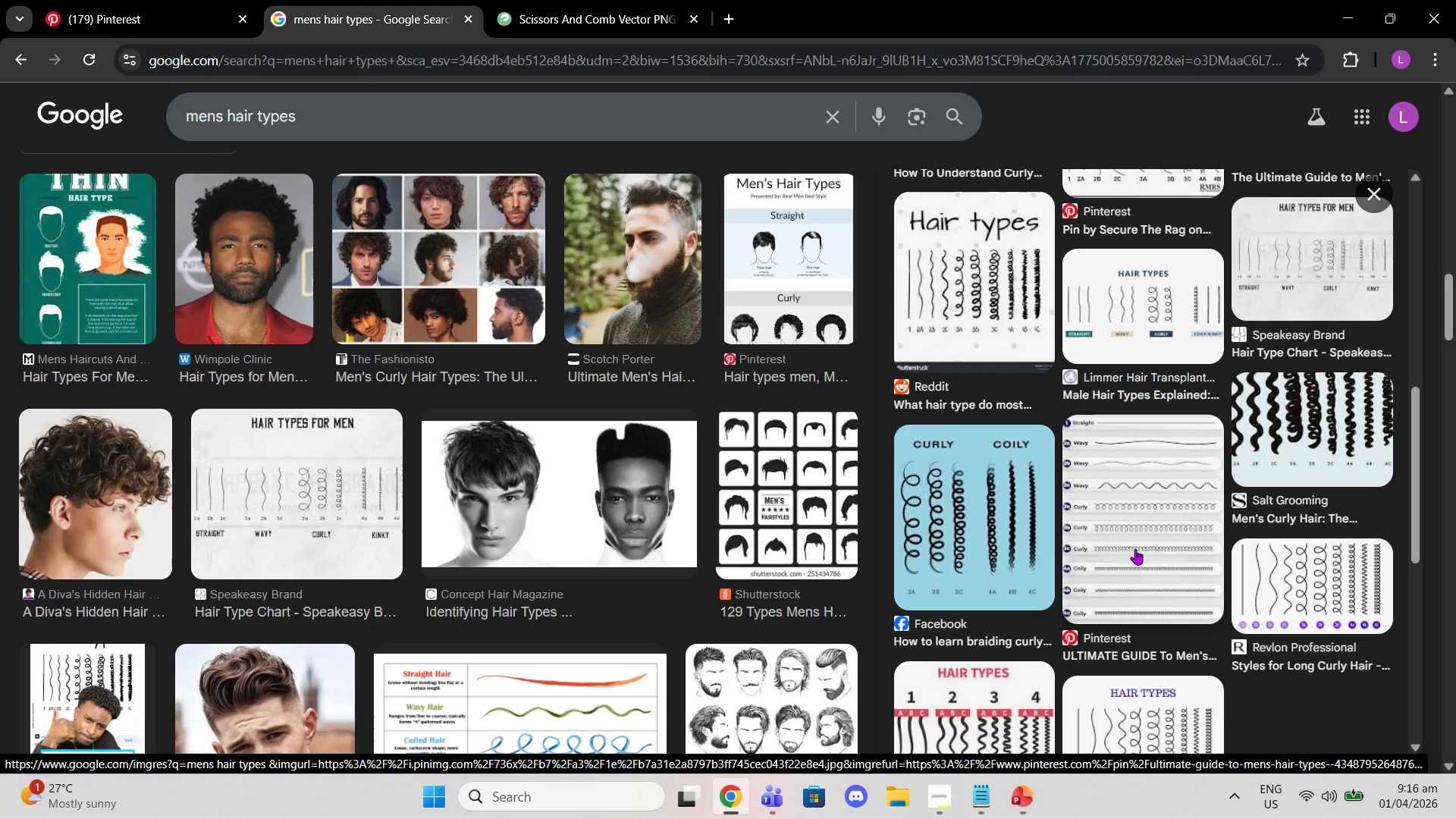 
left_click([1135, 549])
 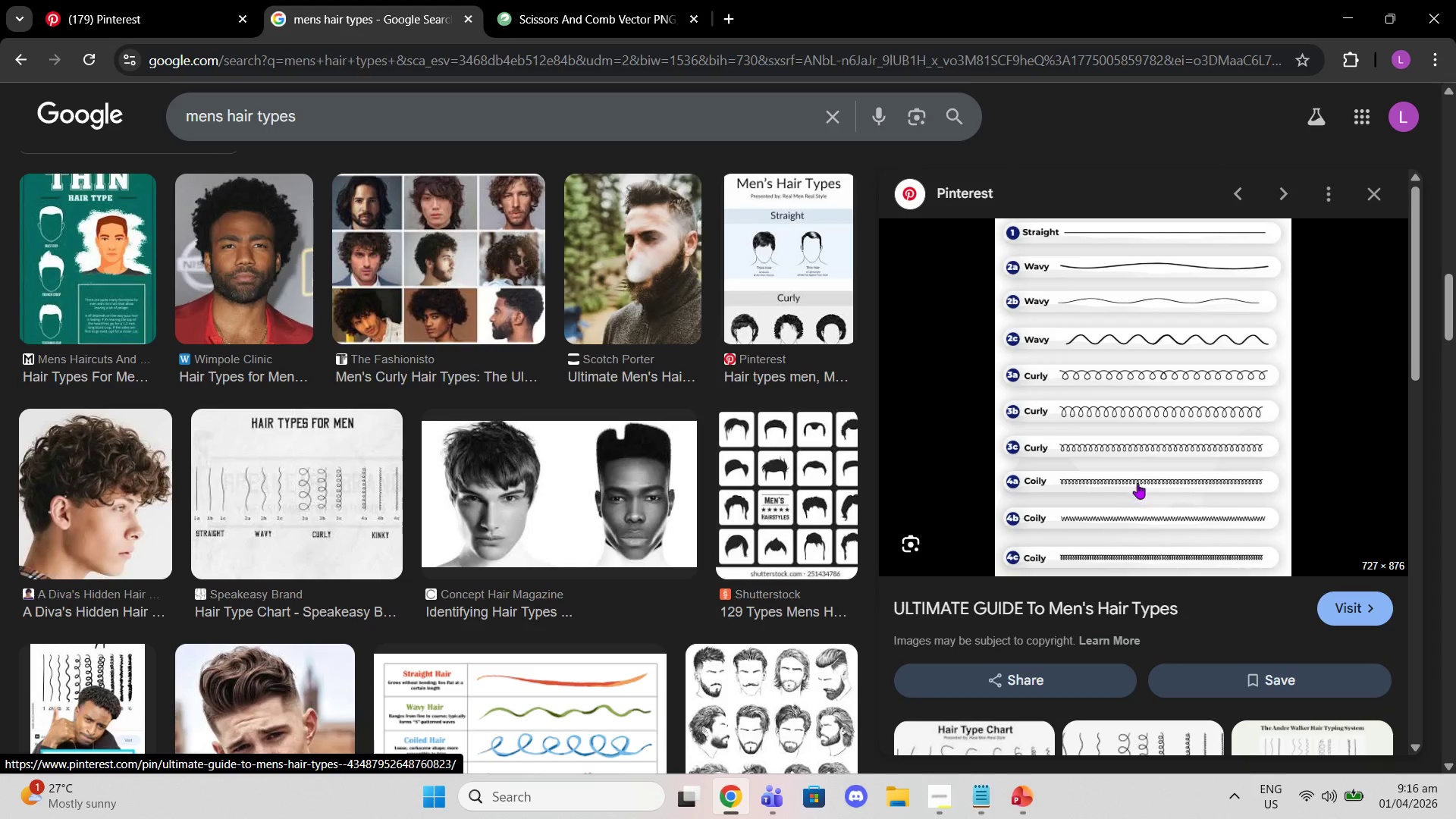 
wait(7.08)
 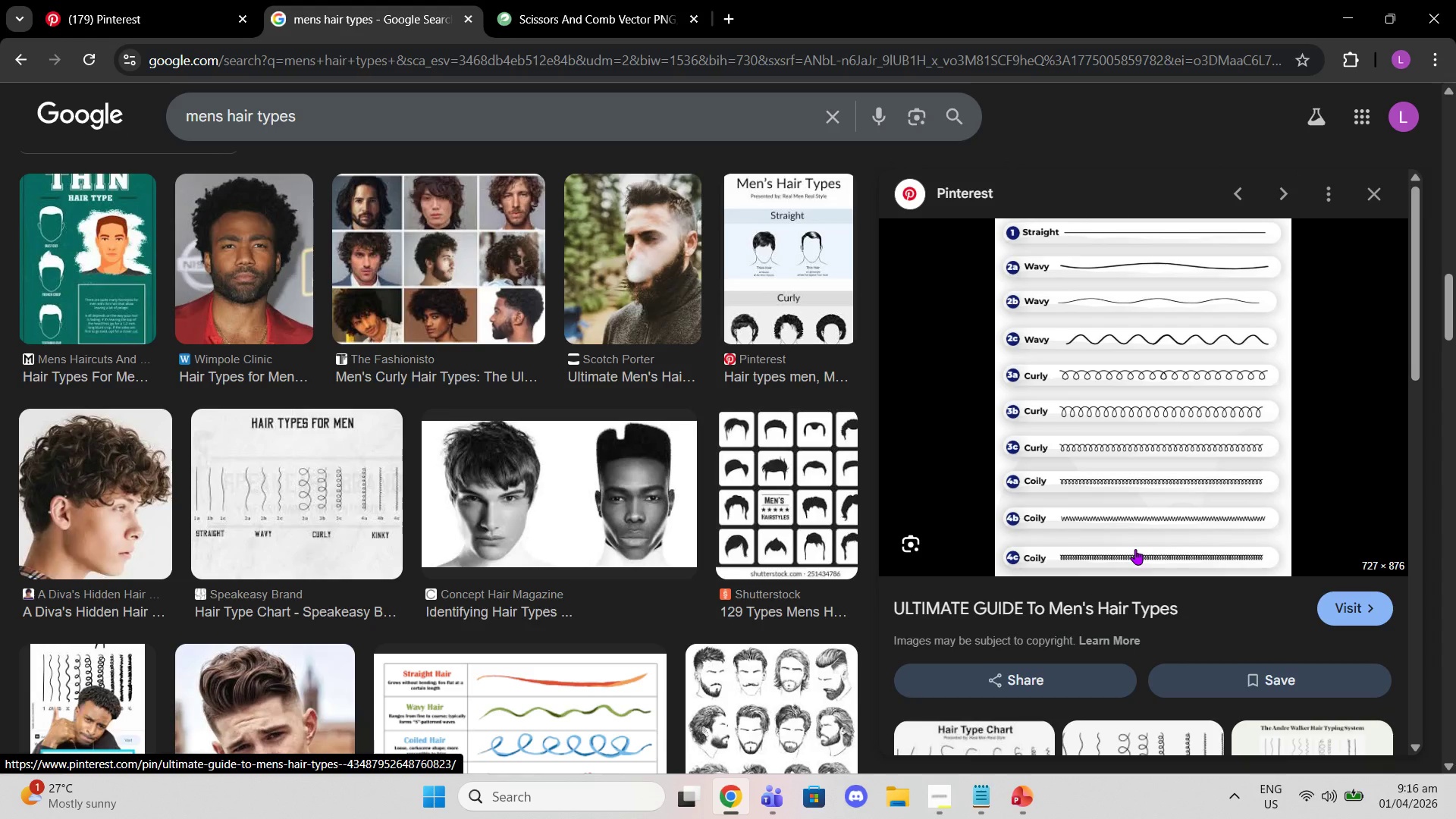 
scroll: coordinate [772, 578], scroll_direction: down, amount: 12.0
 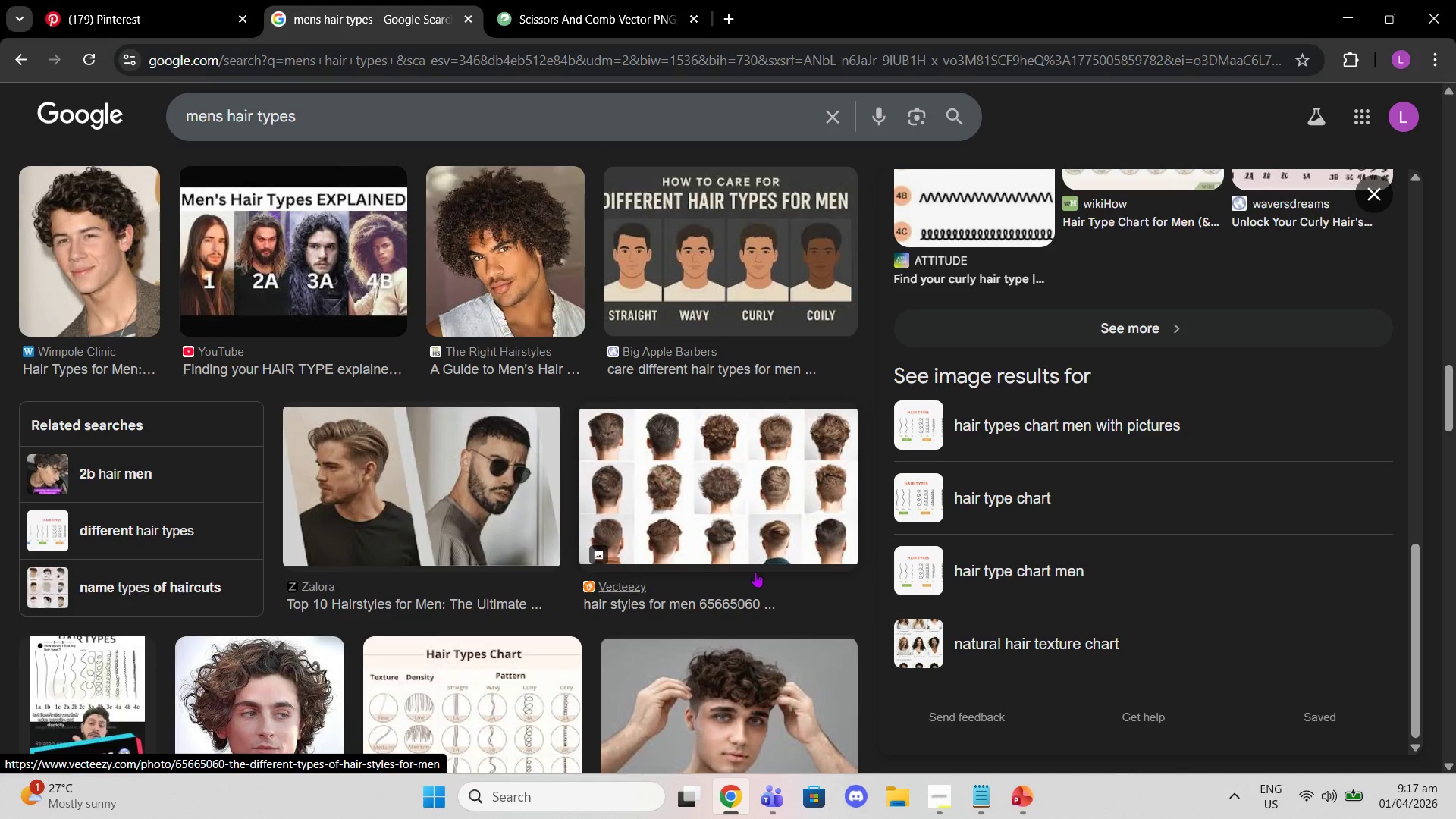 
scroll: coordinate [256, 524], scroll_direction: down, amount: 3.0
 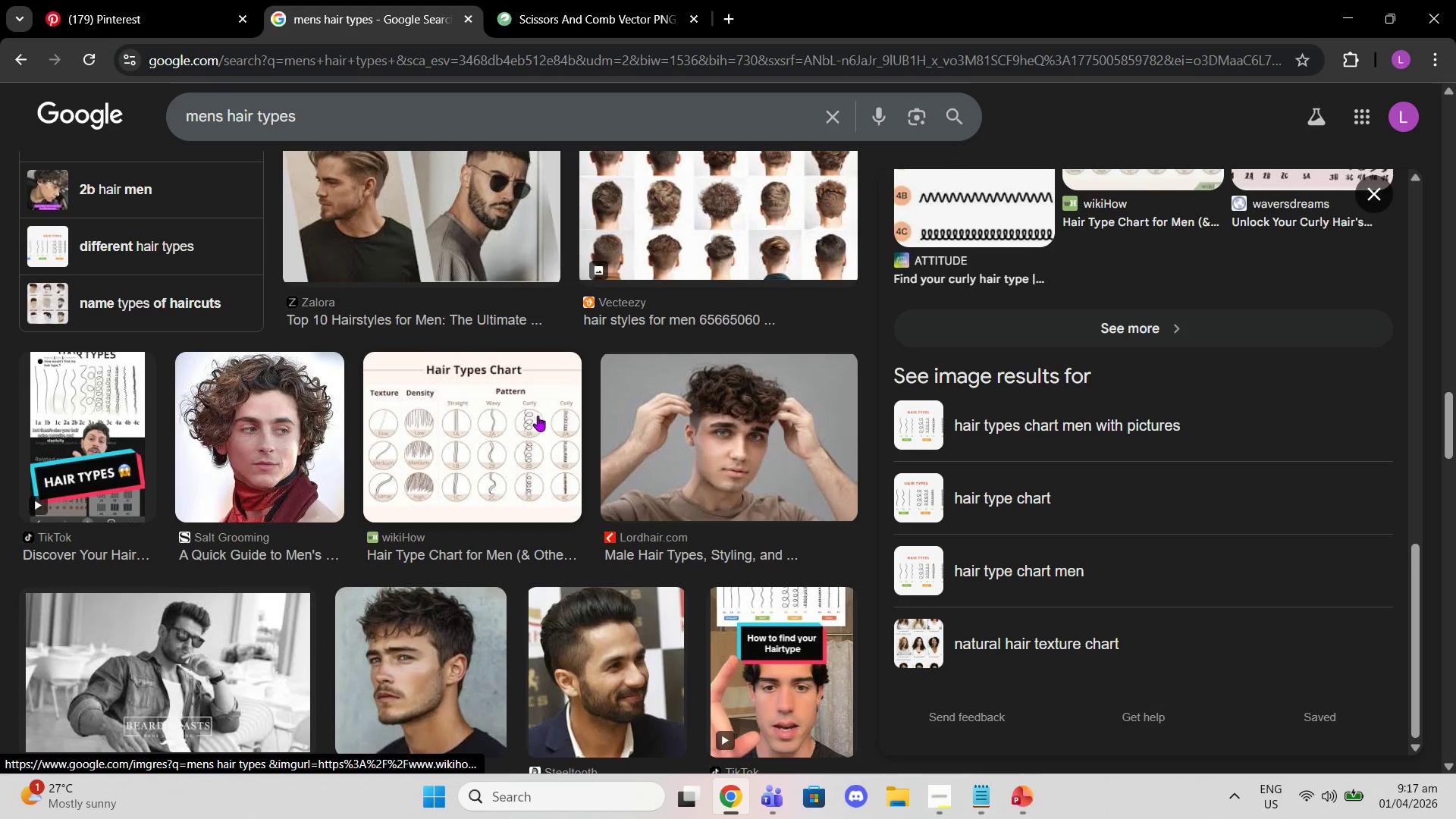 
left_click([532, 425])
 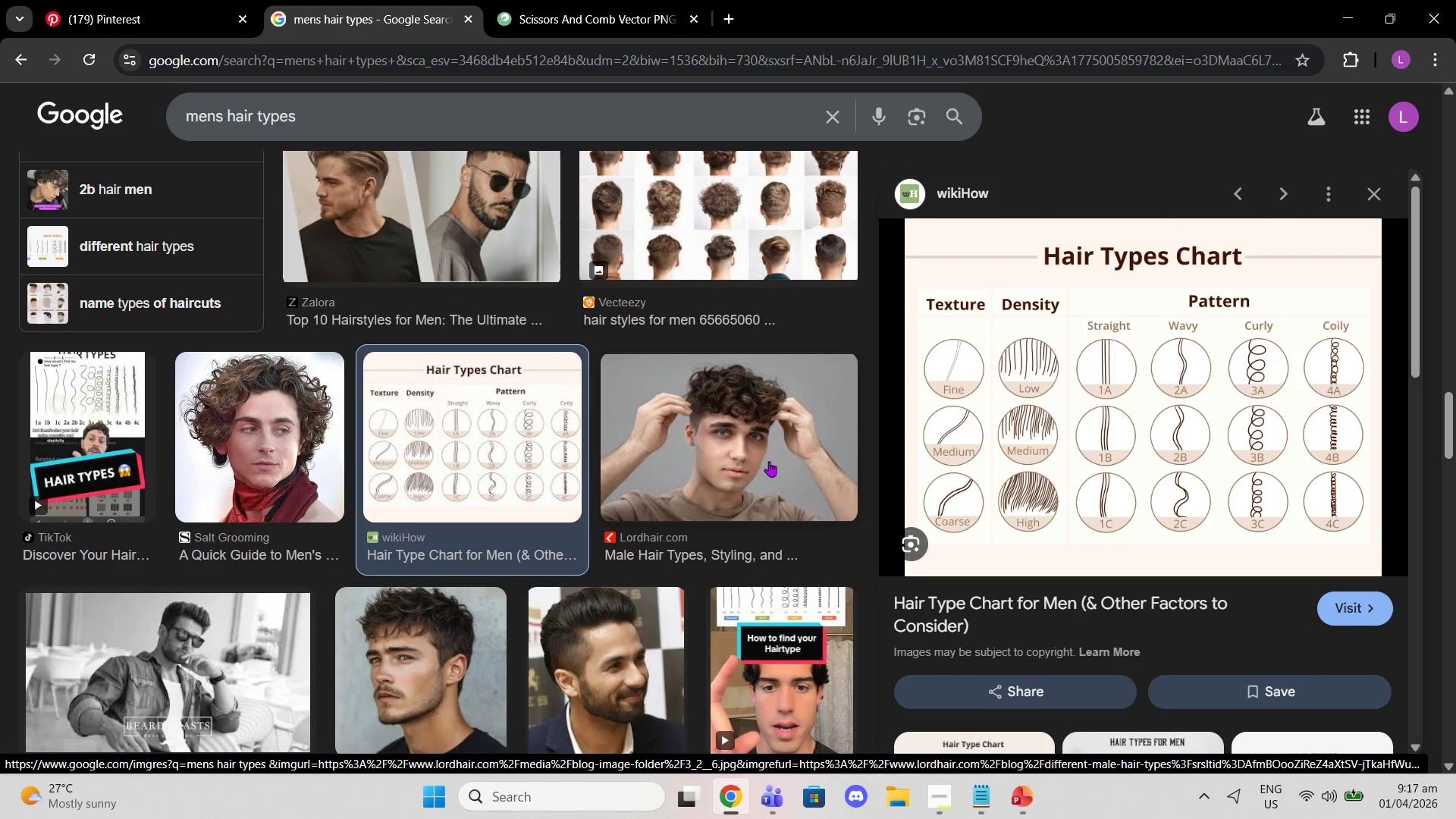 
wait(5.17)
 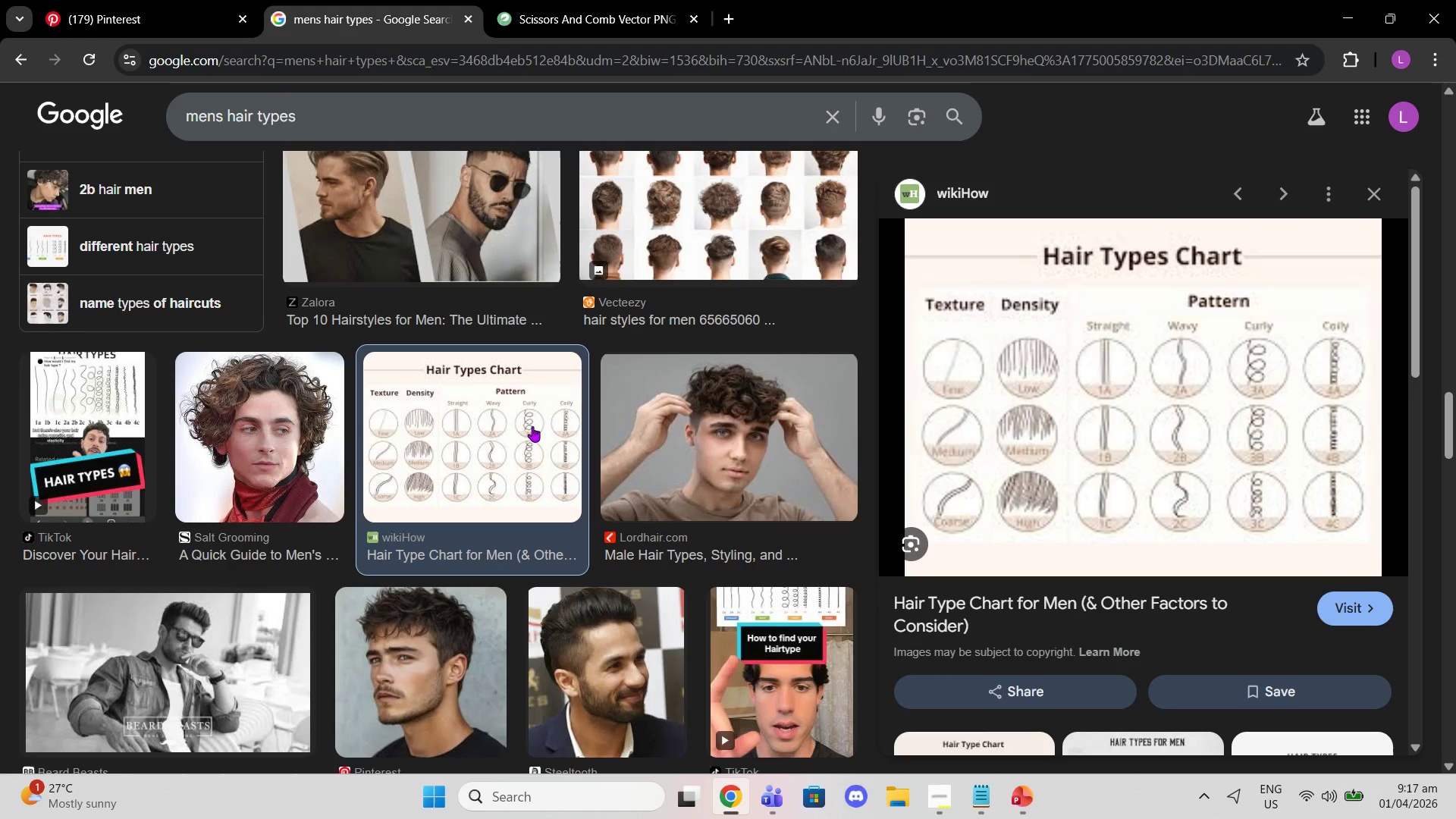 
scroll: coordinate [769, 461], scroll_direction: down, amount: 1.0
 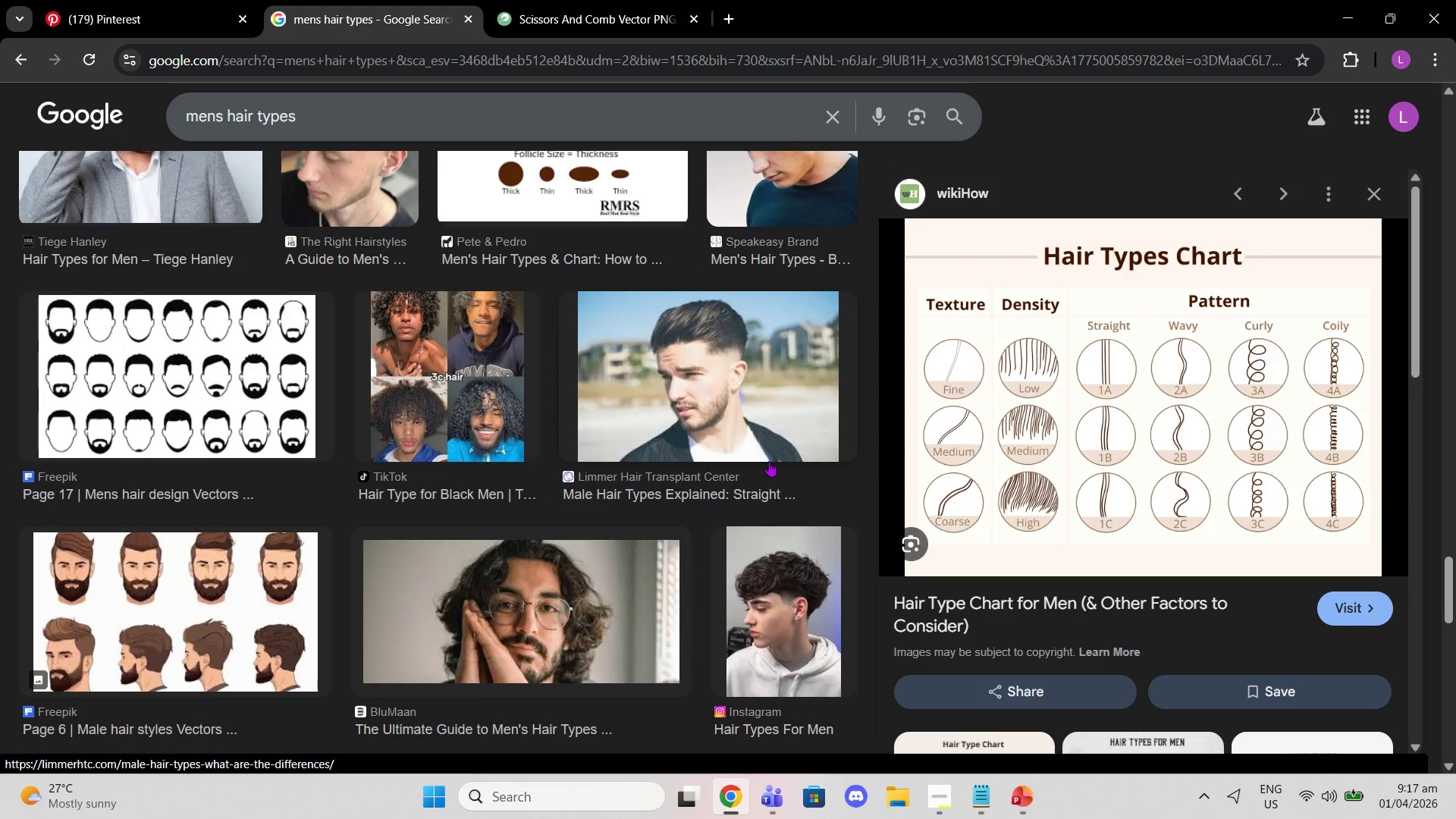 
left_click([764, 445])
 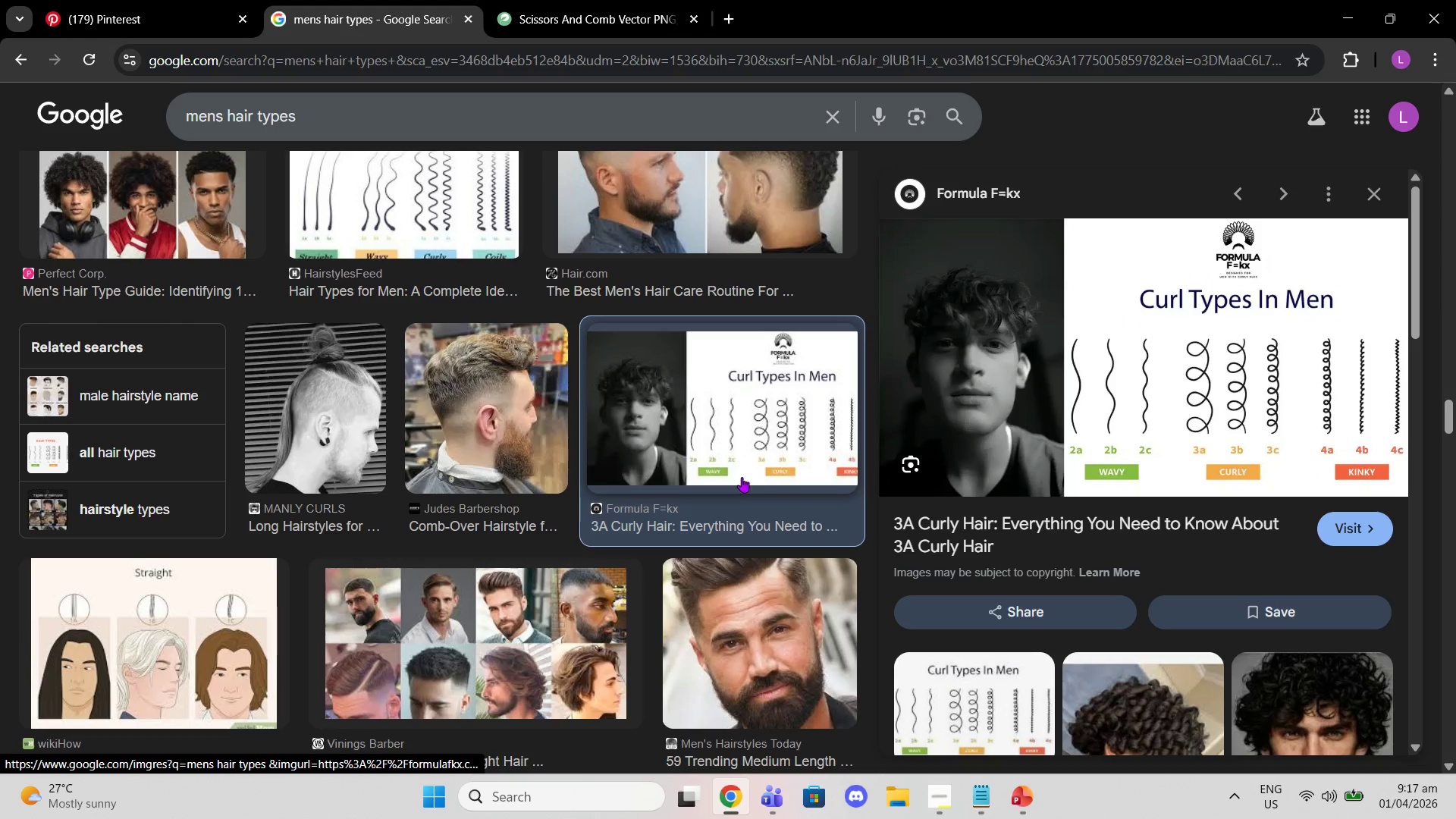 
scroll: coordinate [419, 520], scroll_direction: down, amount: 14.0
 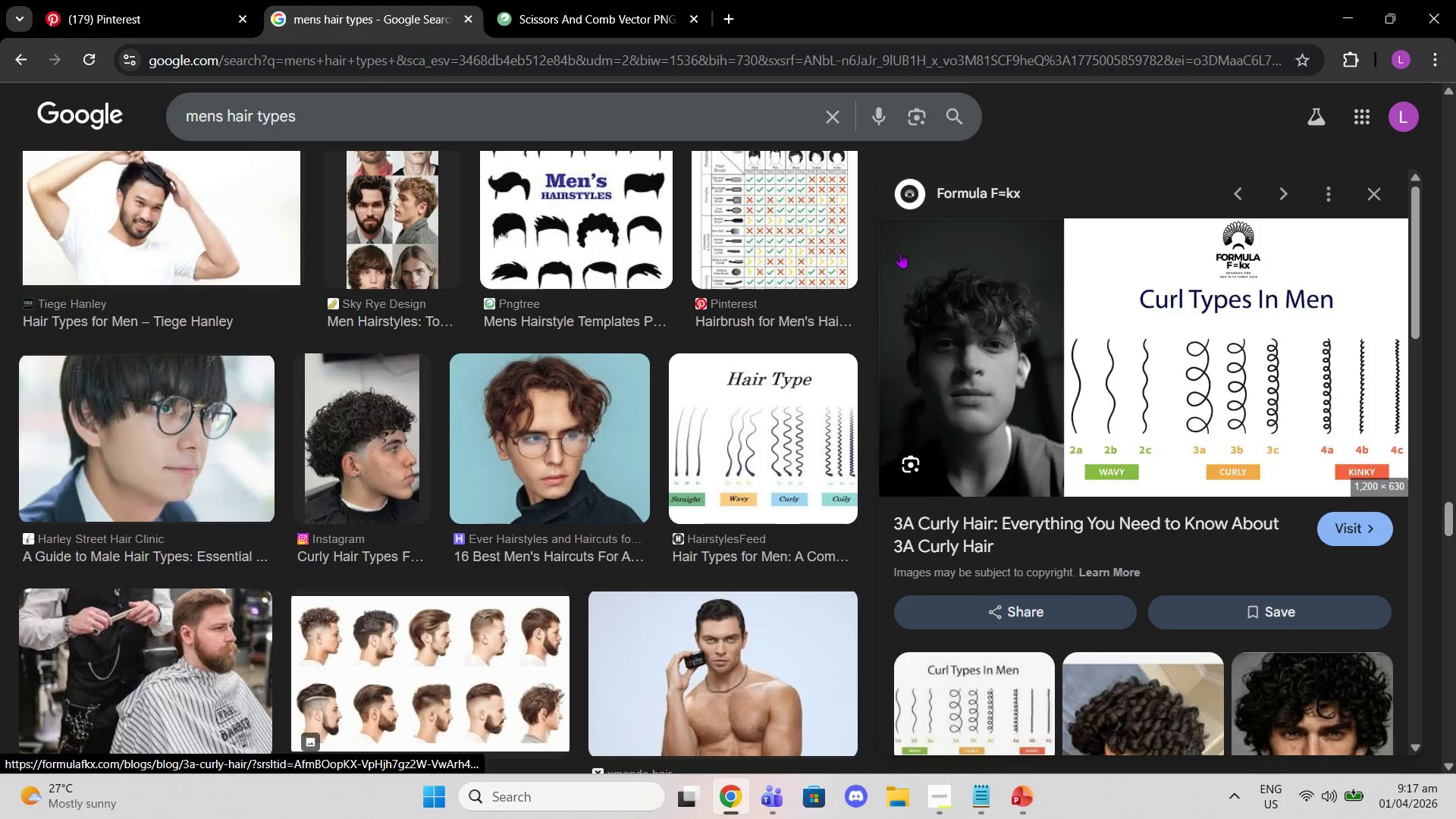 
left_click([788, 240])
 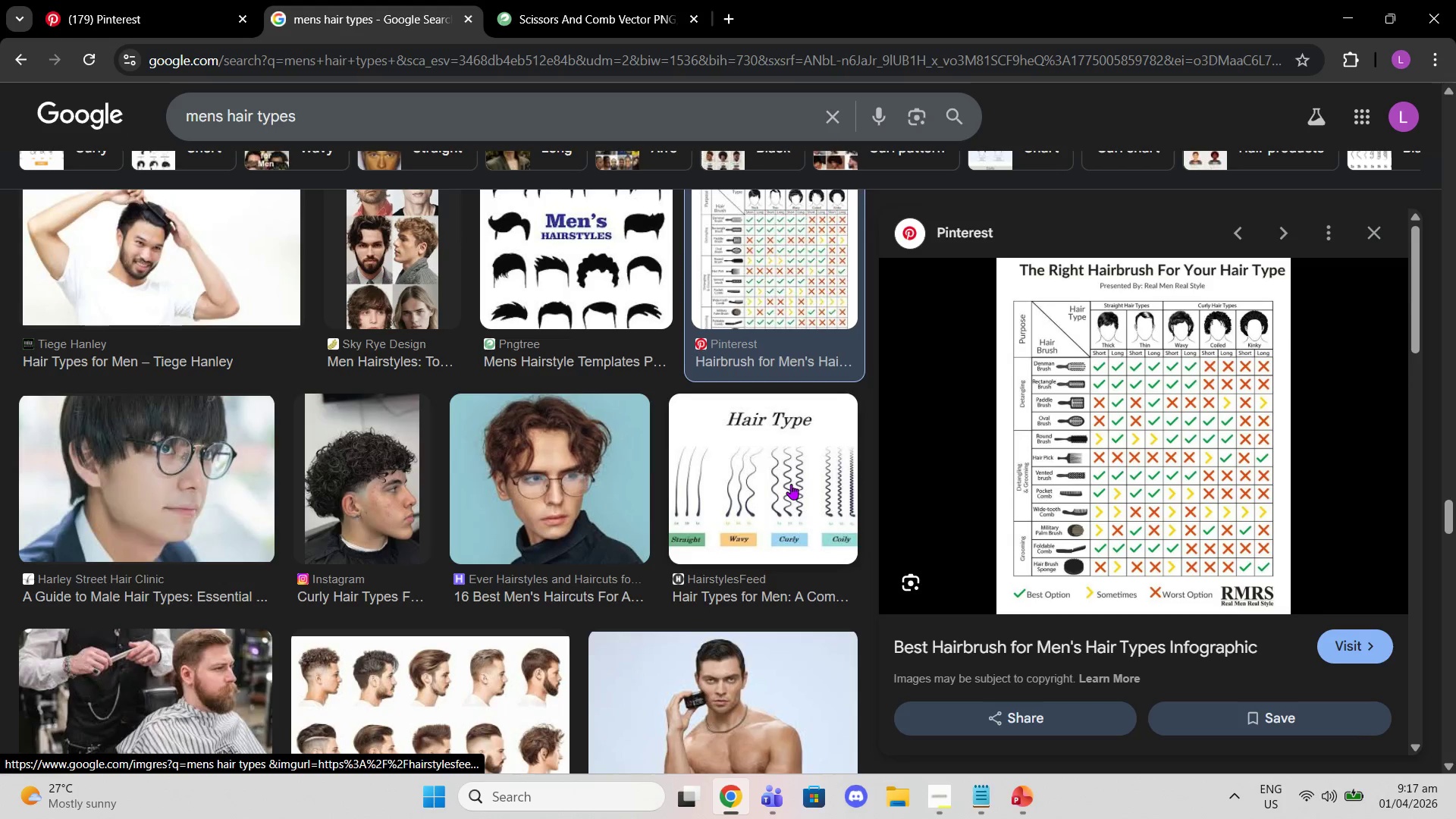 
left_click([791, 484])
 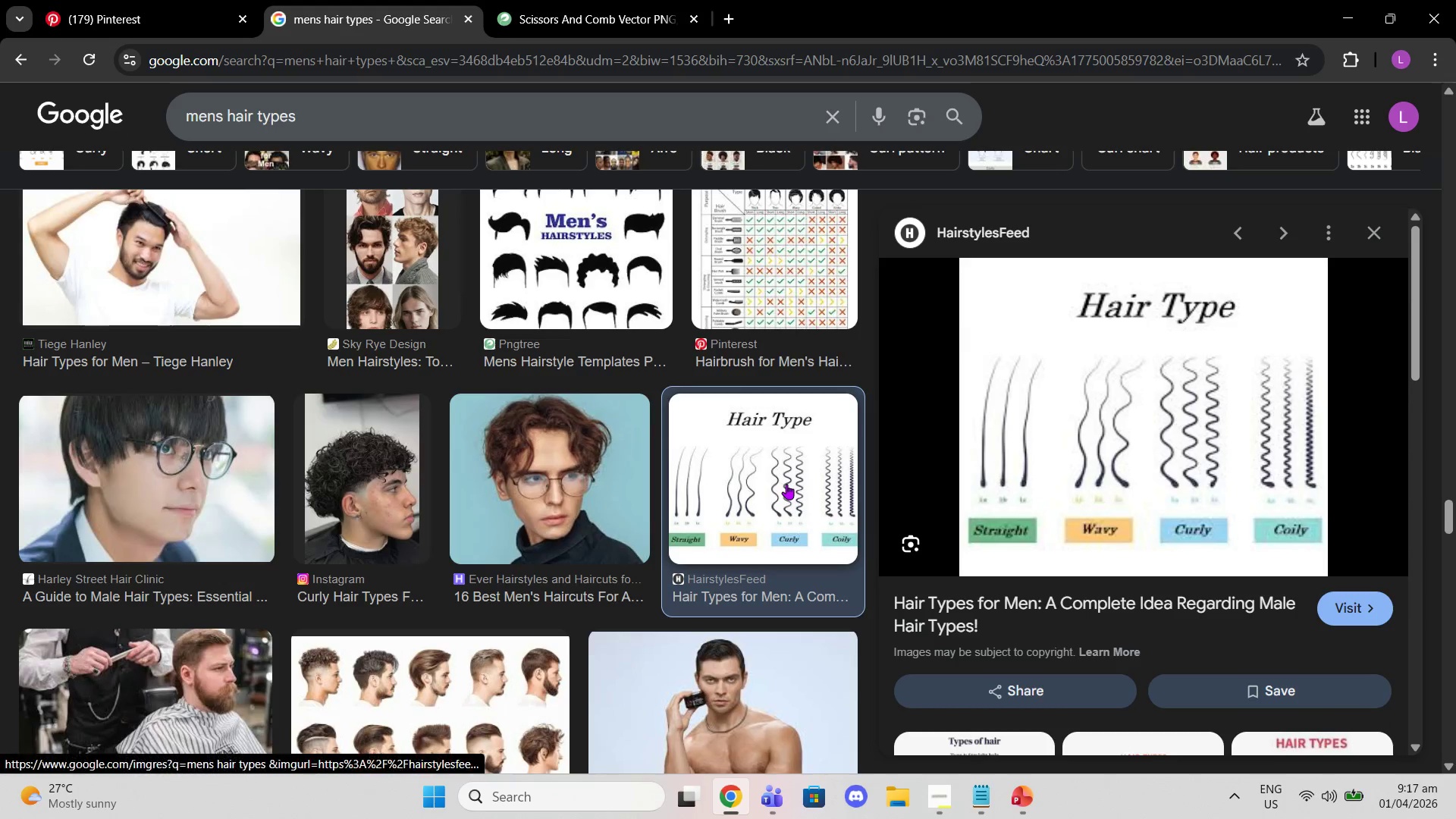 
scroll: coordinate [1056, 488], scroll_direction: down, amount: 4.0
 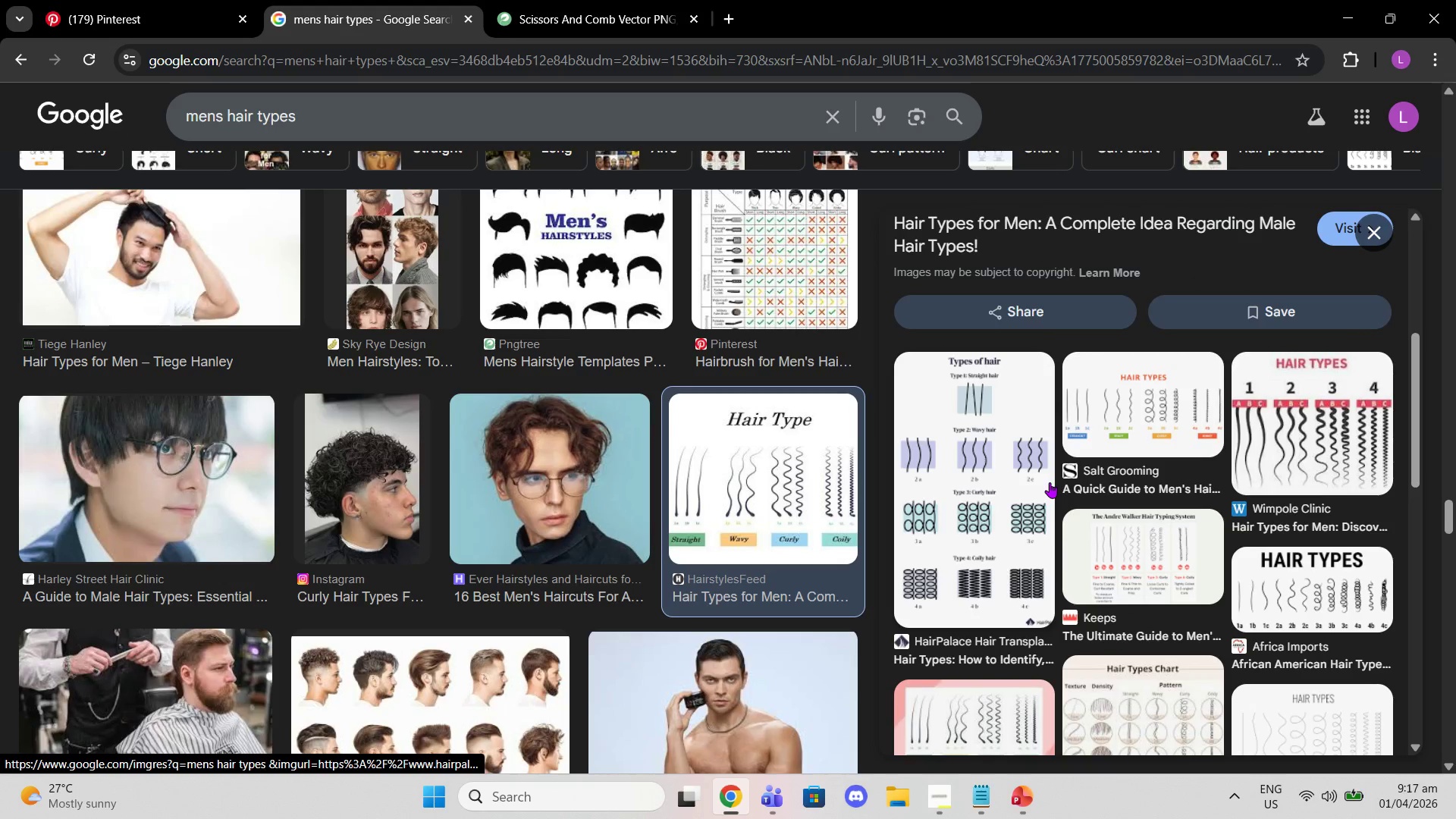 
left_click([985, 541])
 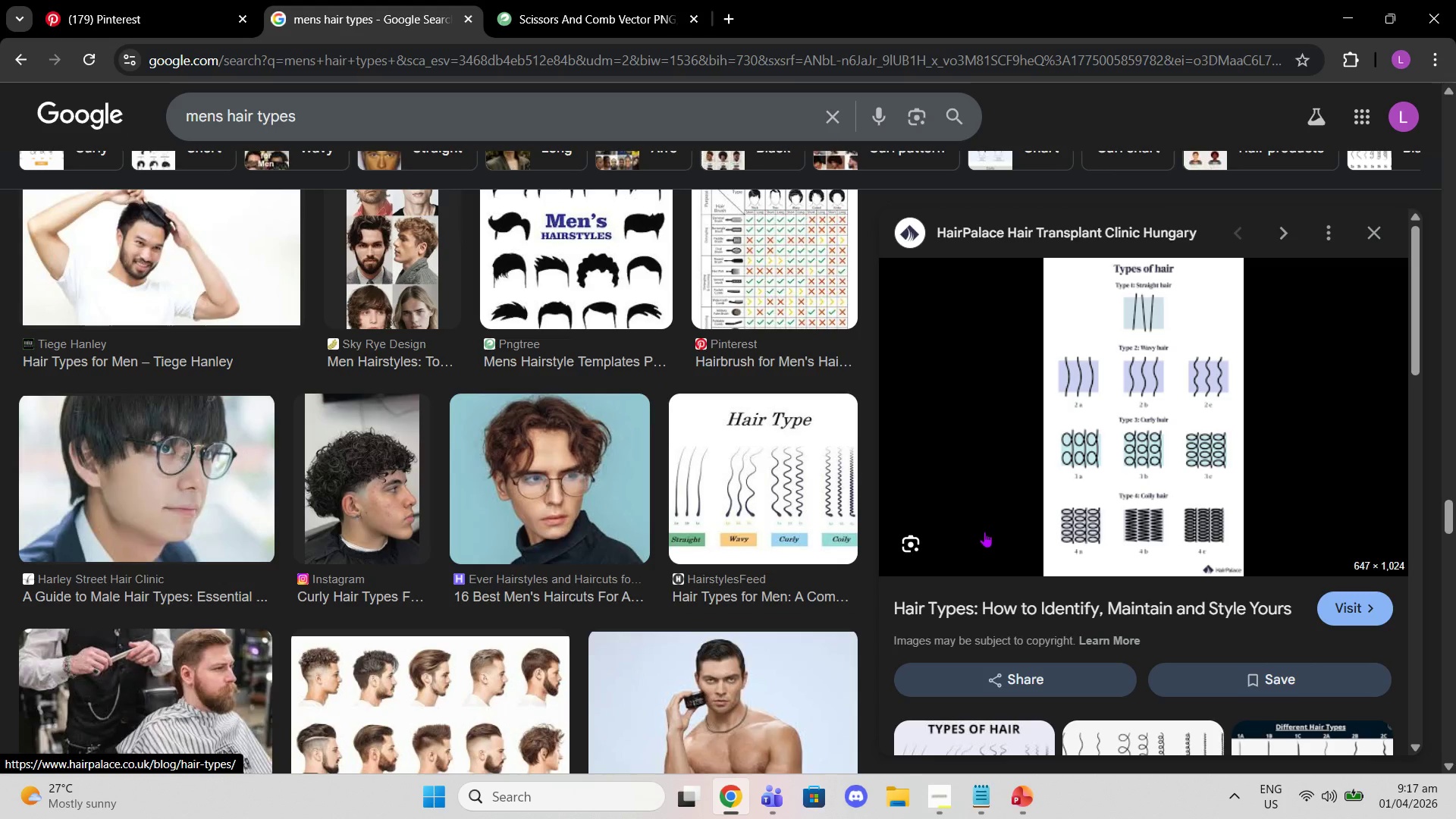 
scroll: coordinate [566, 535], scroll_direction: down, amount: 13.0
 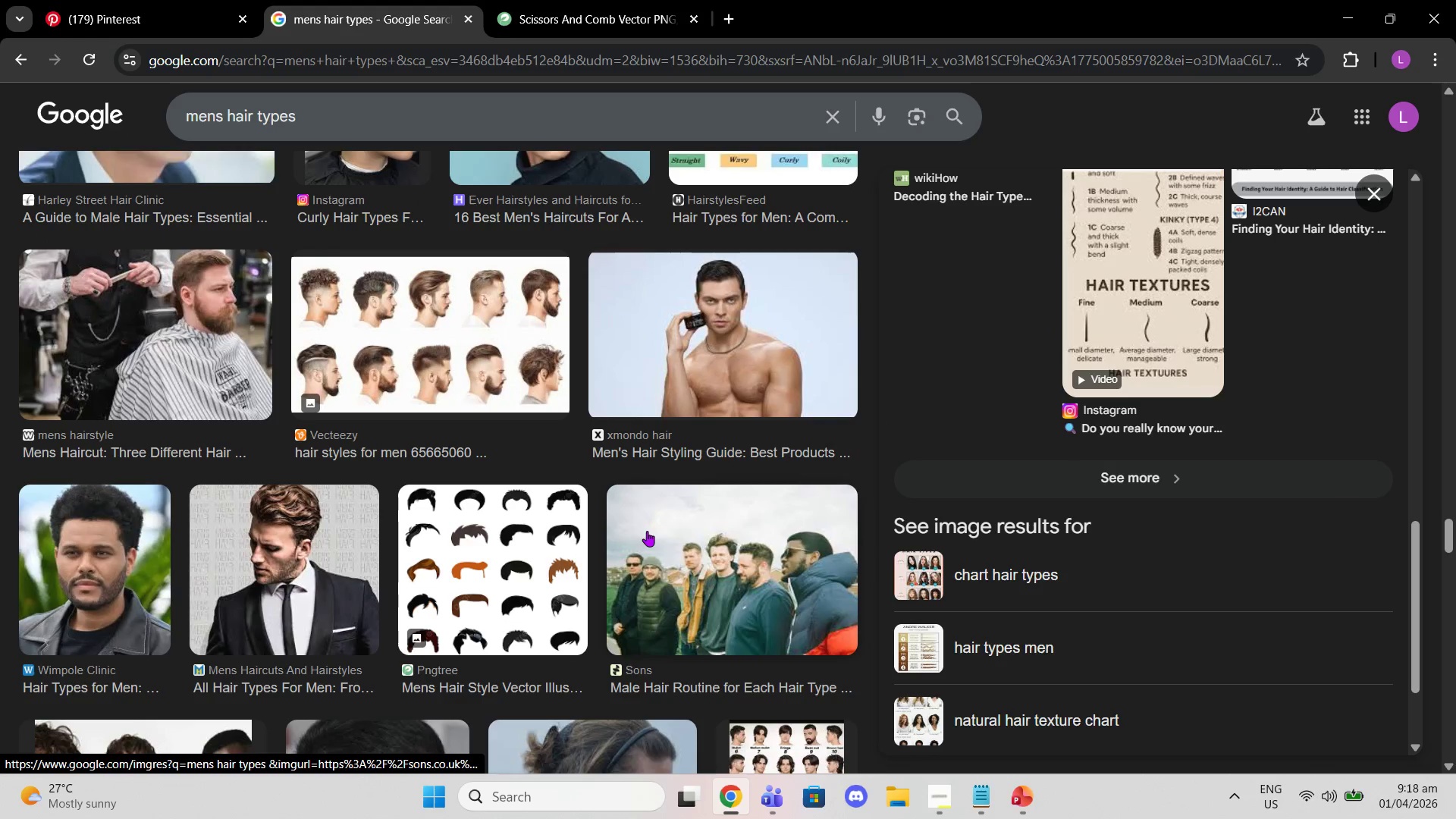 
scroll: coordinate [675, 531], scroll_direction: down, amount: 3.0
 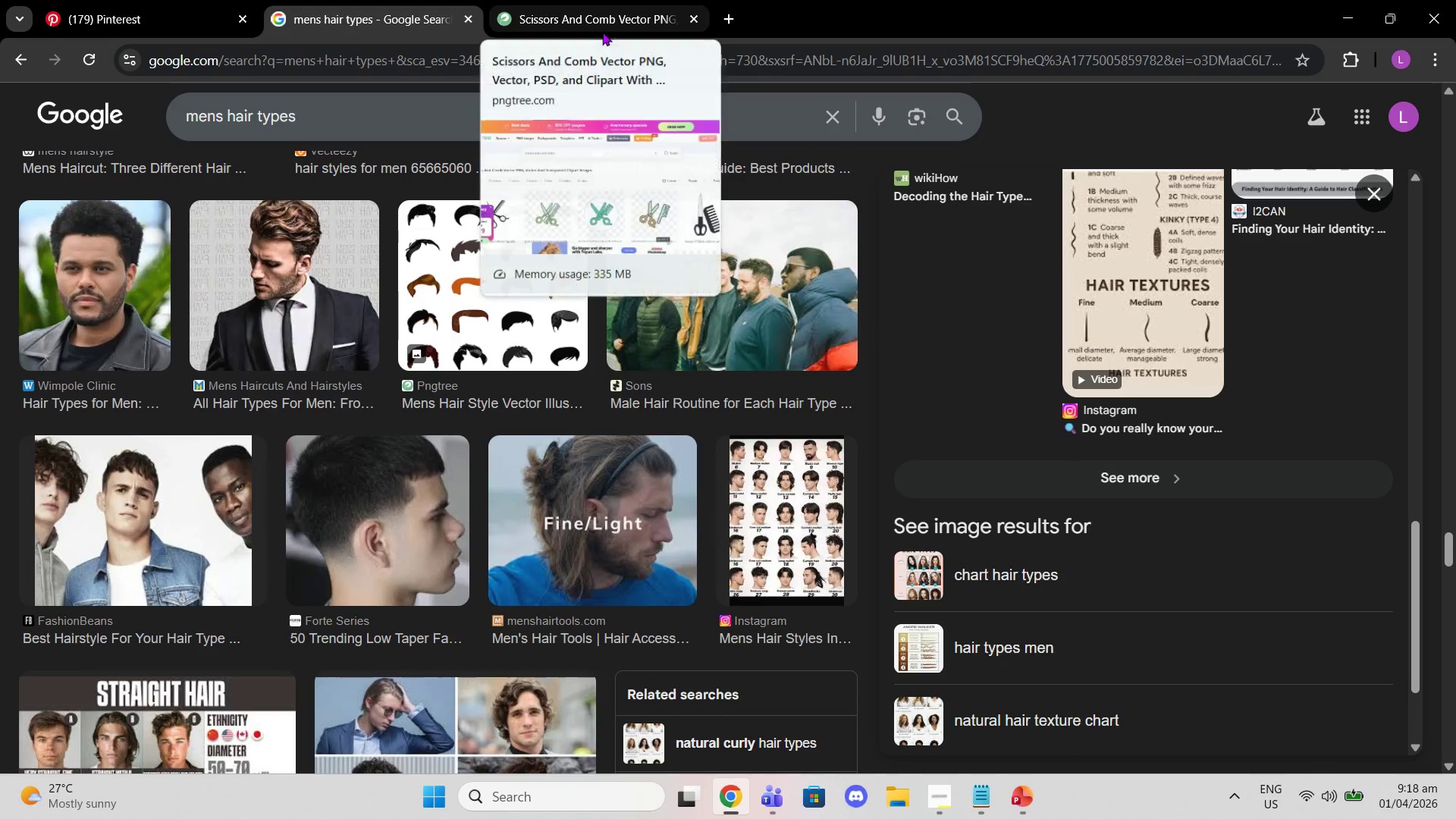 
left_click([601, 16])
 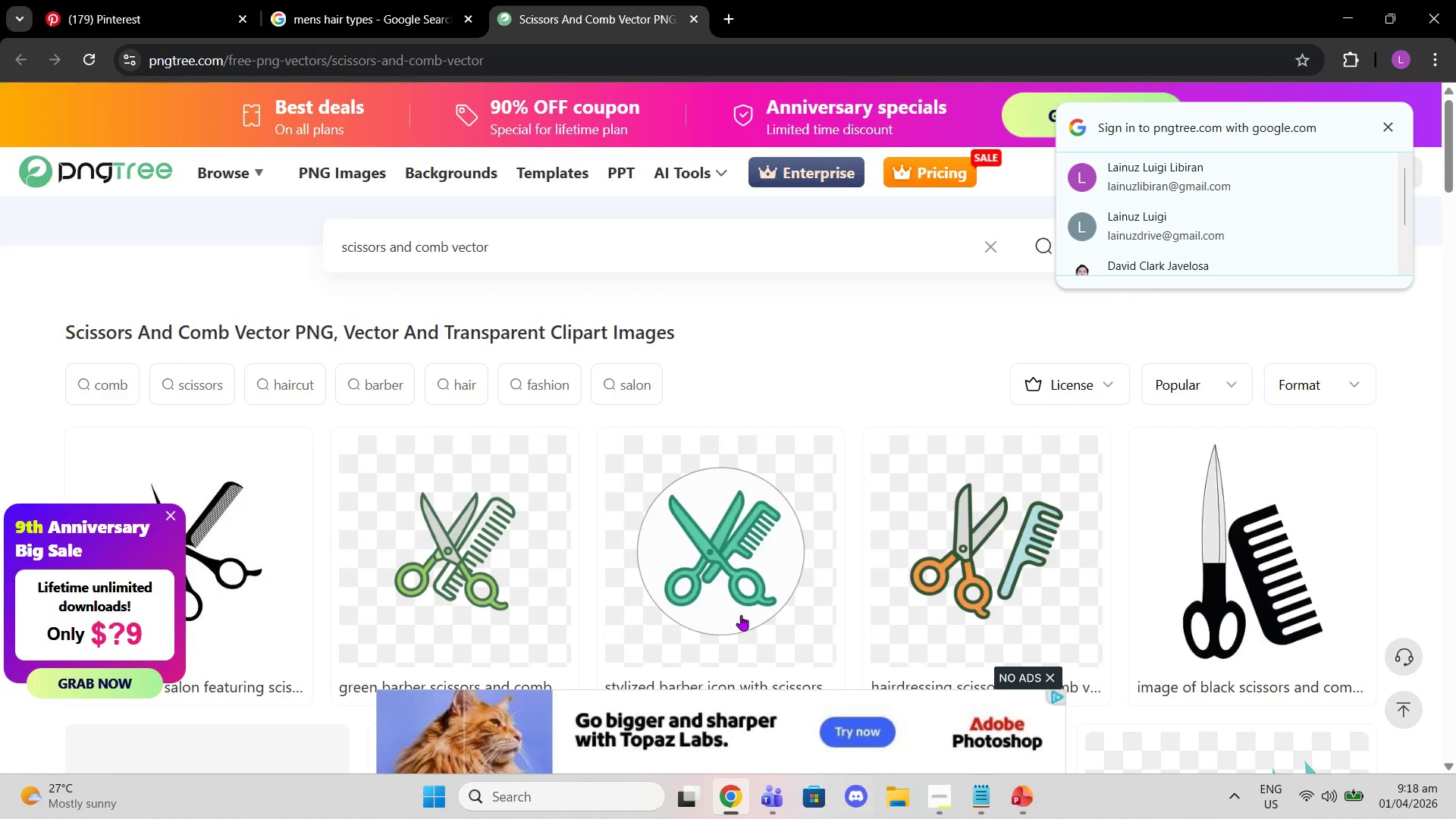 
scroll: coordinate [723, 570], scroll_direction: down, amount: 2.0
 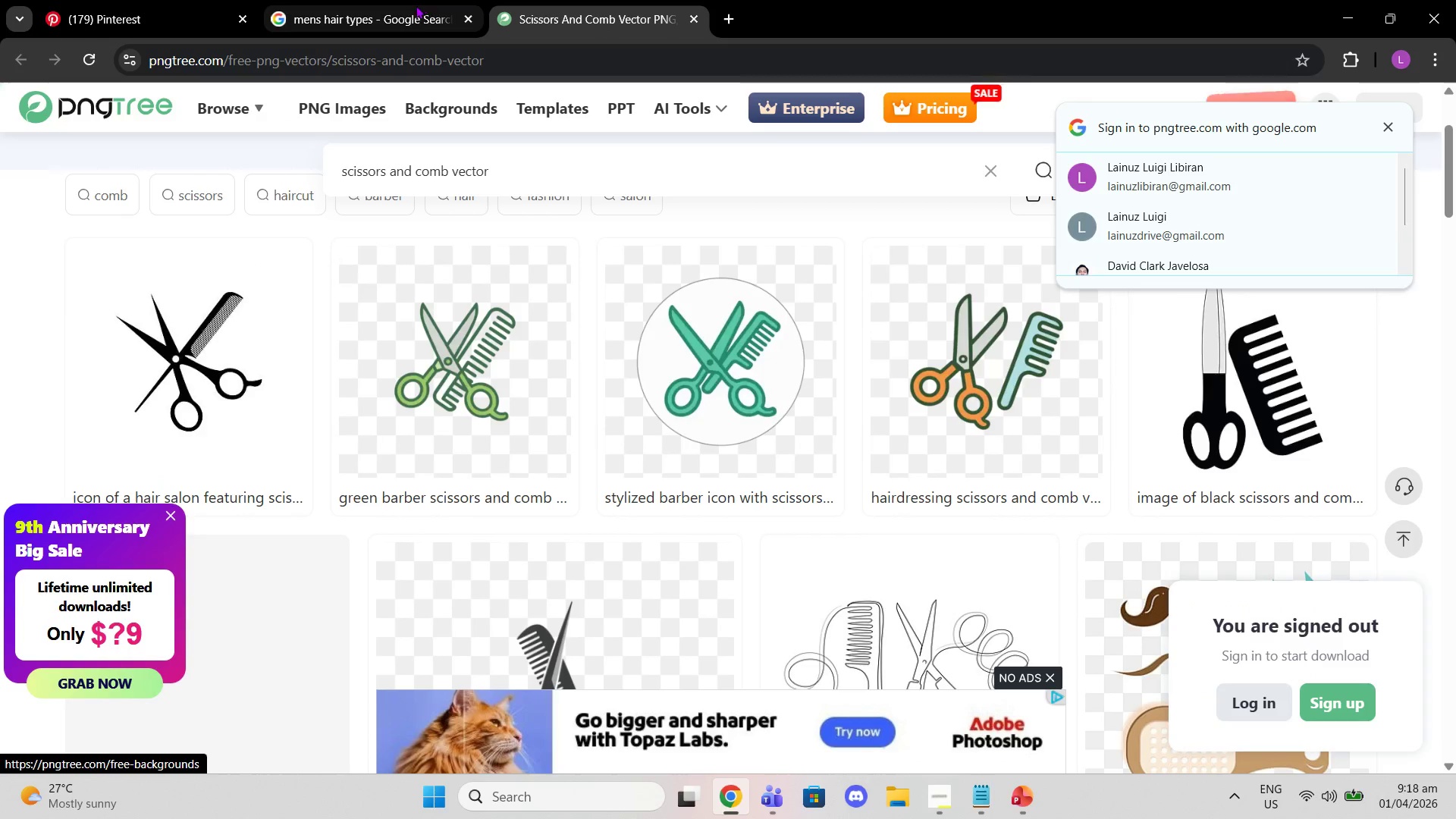 
left_click([413, 13])
 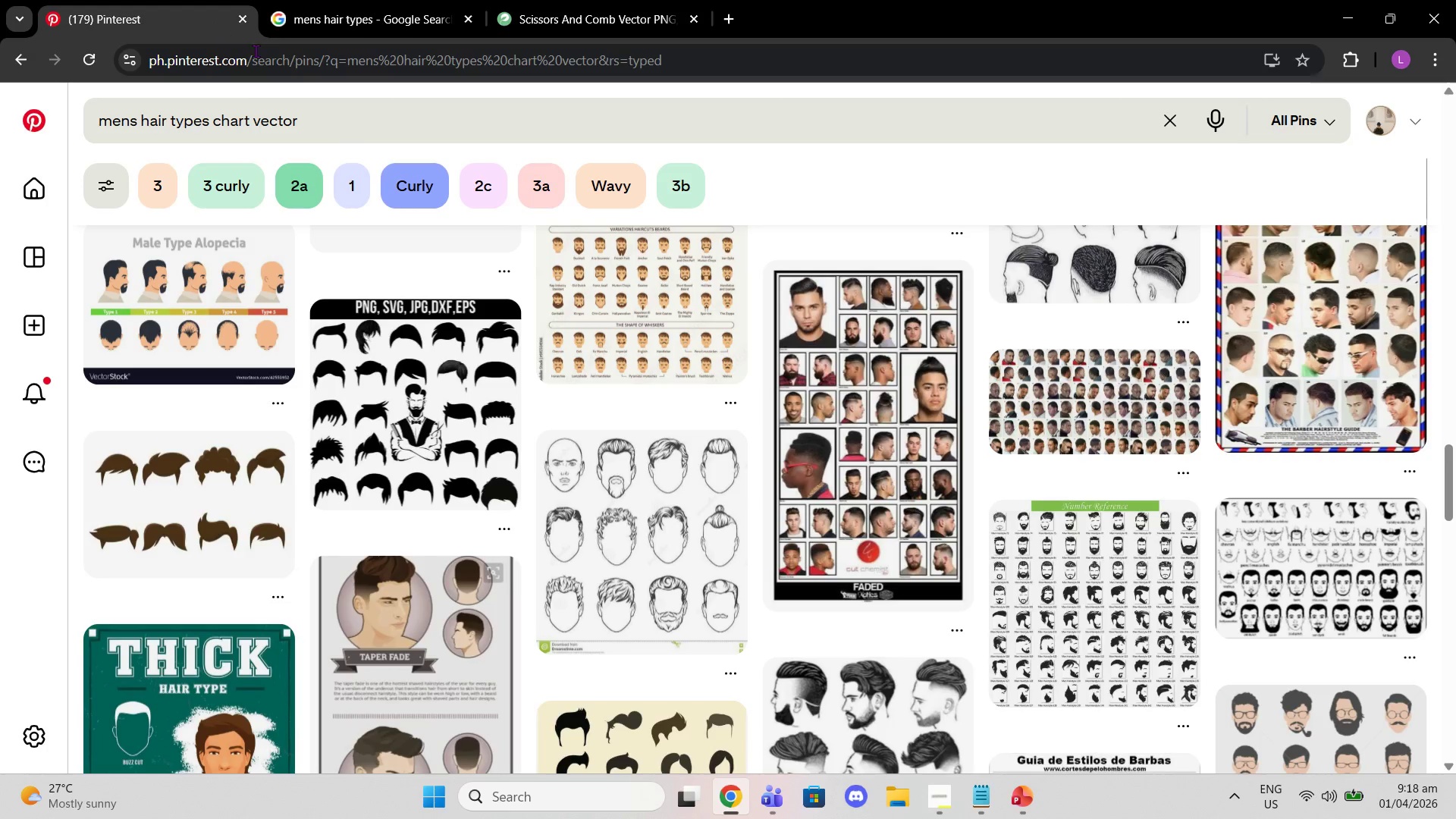 
scroll: coordinate [883, 599], scroll_direction: down, amount: 15.0
 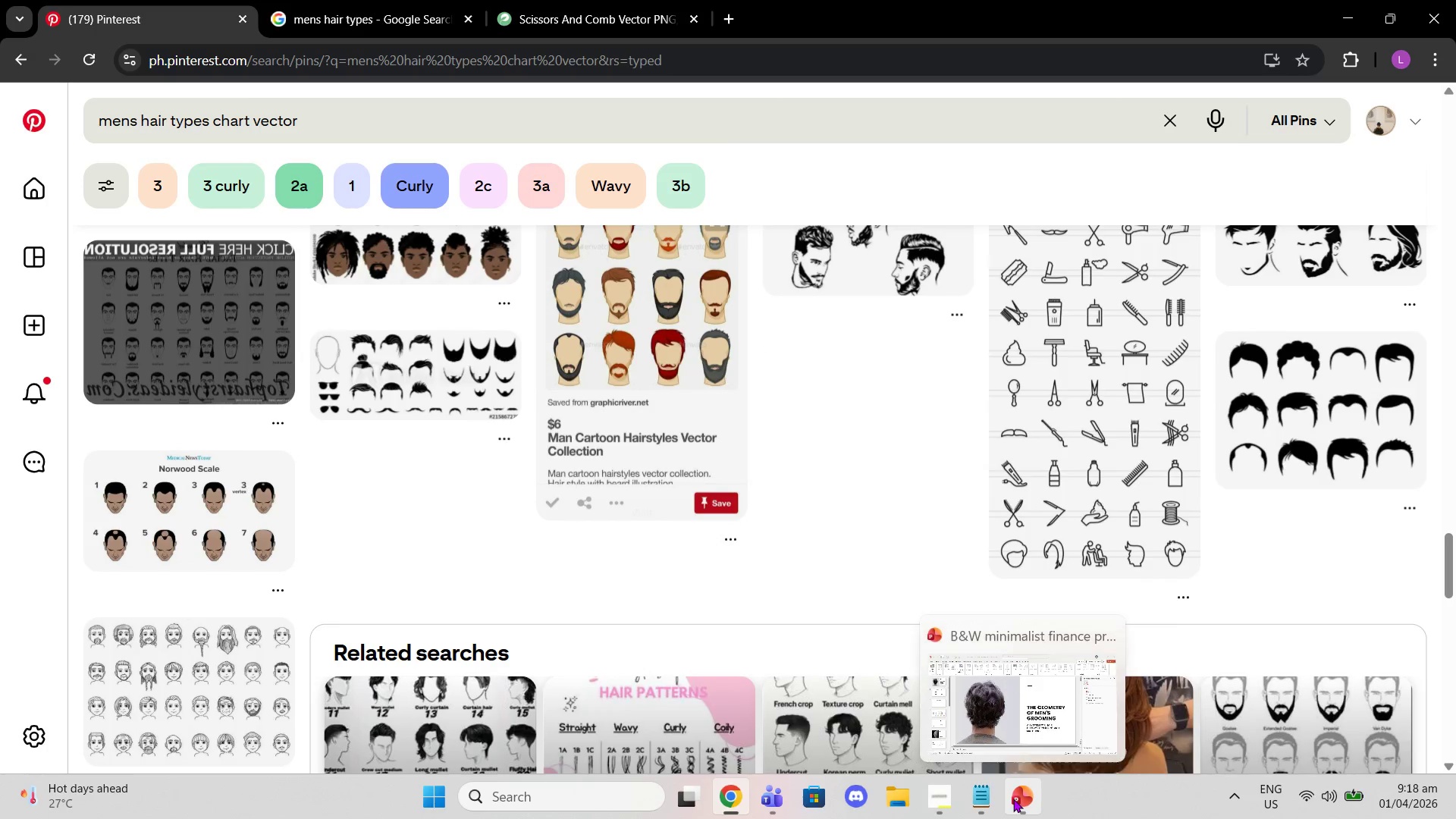 
left_click([1013, 799])
 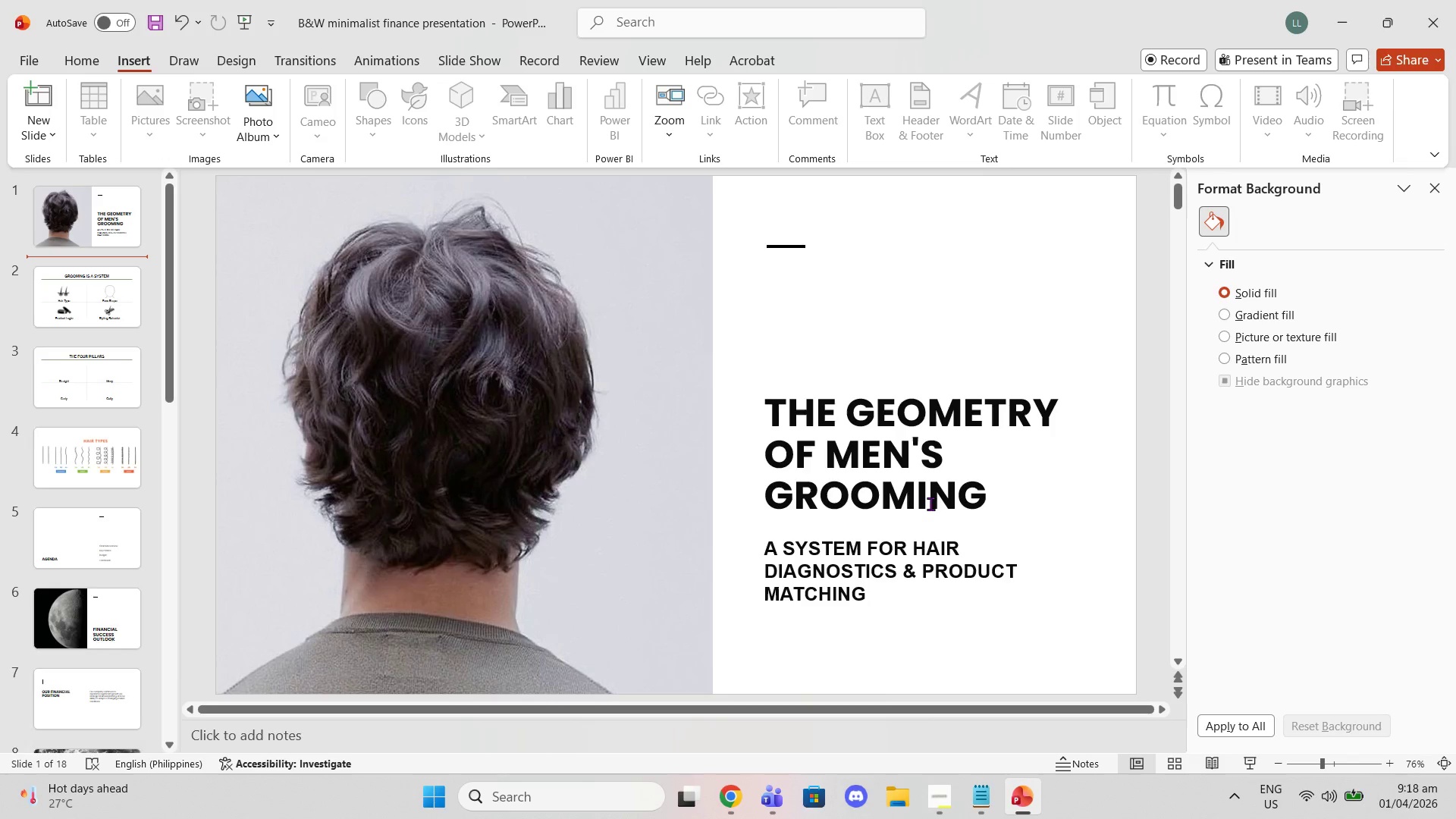 
scroll: coordinate [930, 504], scroll_direction: down, amount: 1.0
 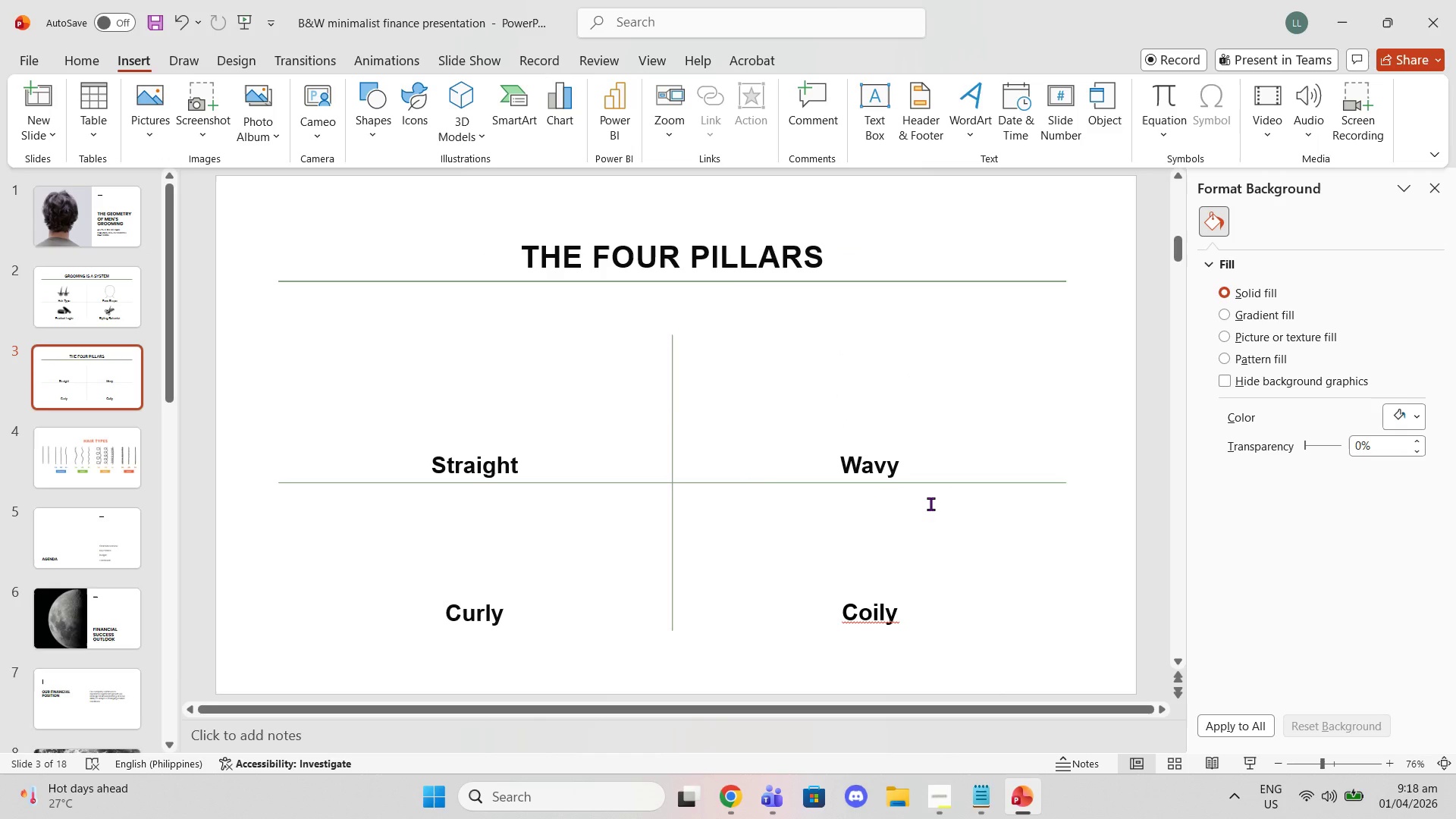 
scroll: coordinate [930, 504], scroll_direction: up, amount: 1.0
 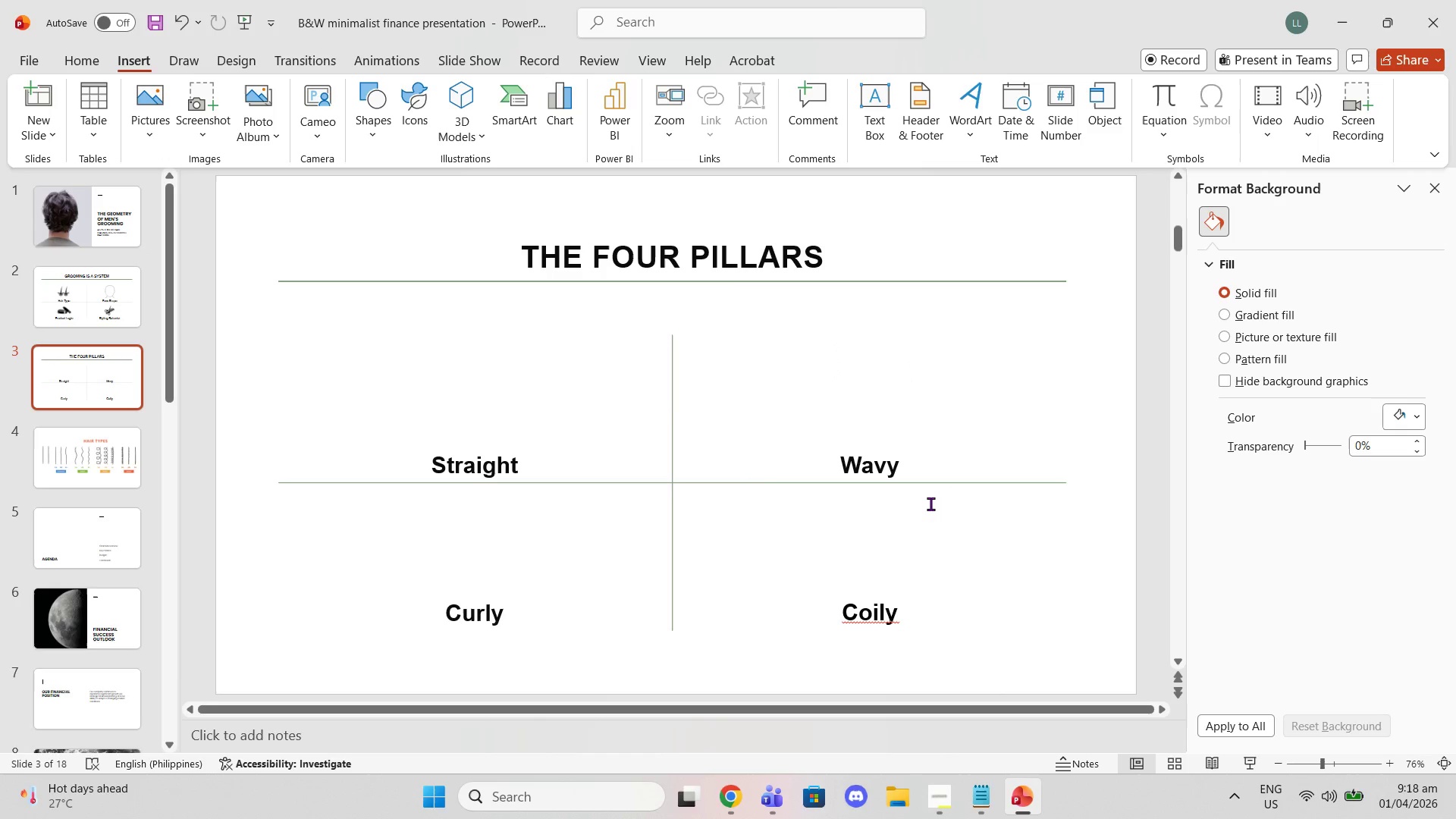 
scroll: coordinate [930, 504], scroll_direction: down, amount: 1.0
 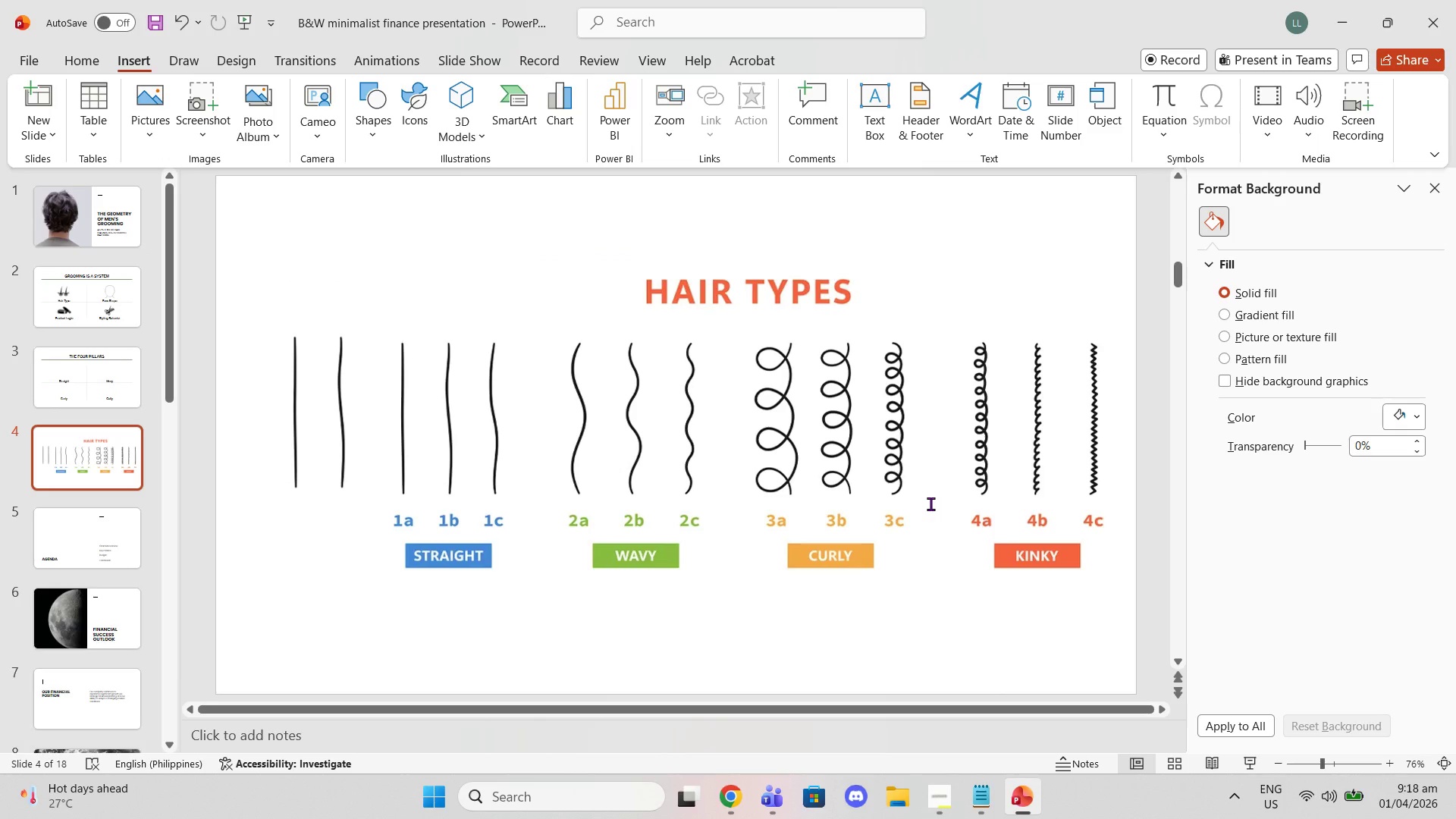 
scroll: coordinate [930, 504], scroll_direction: up, amount: 1.0
 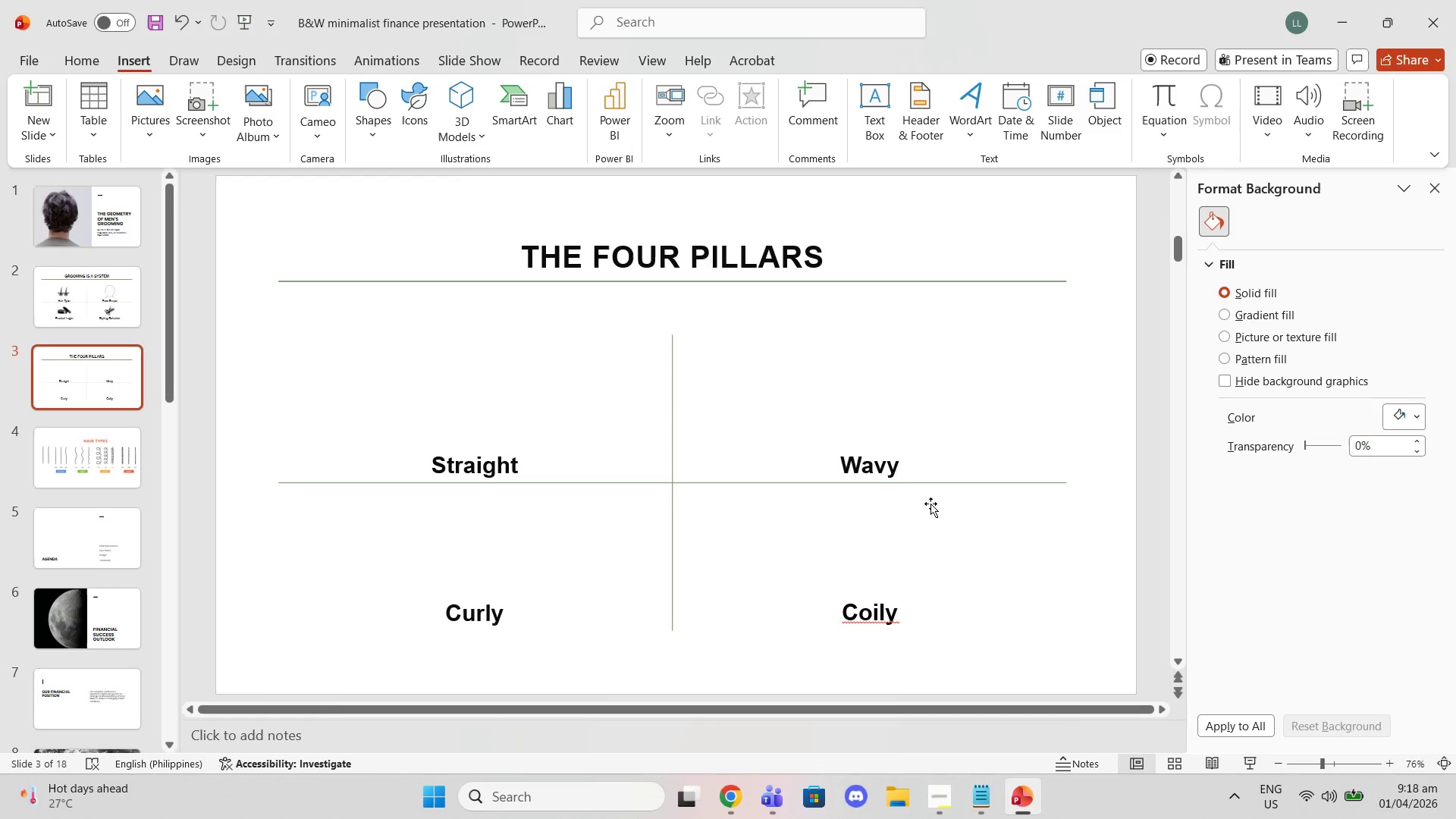 
scroll: coordinate [930, 504], scroll_direction: down, amount: 2.0
 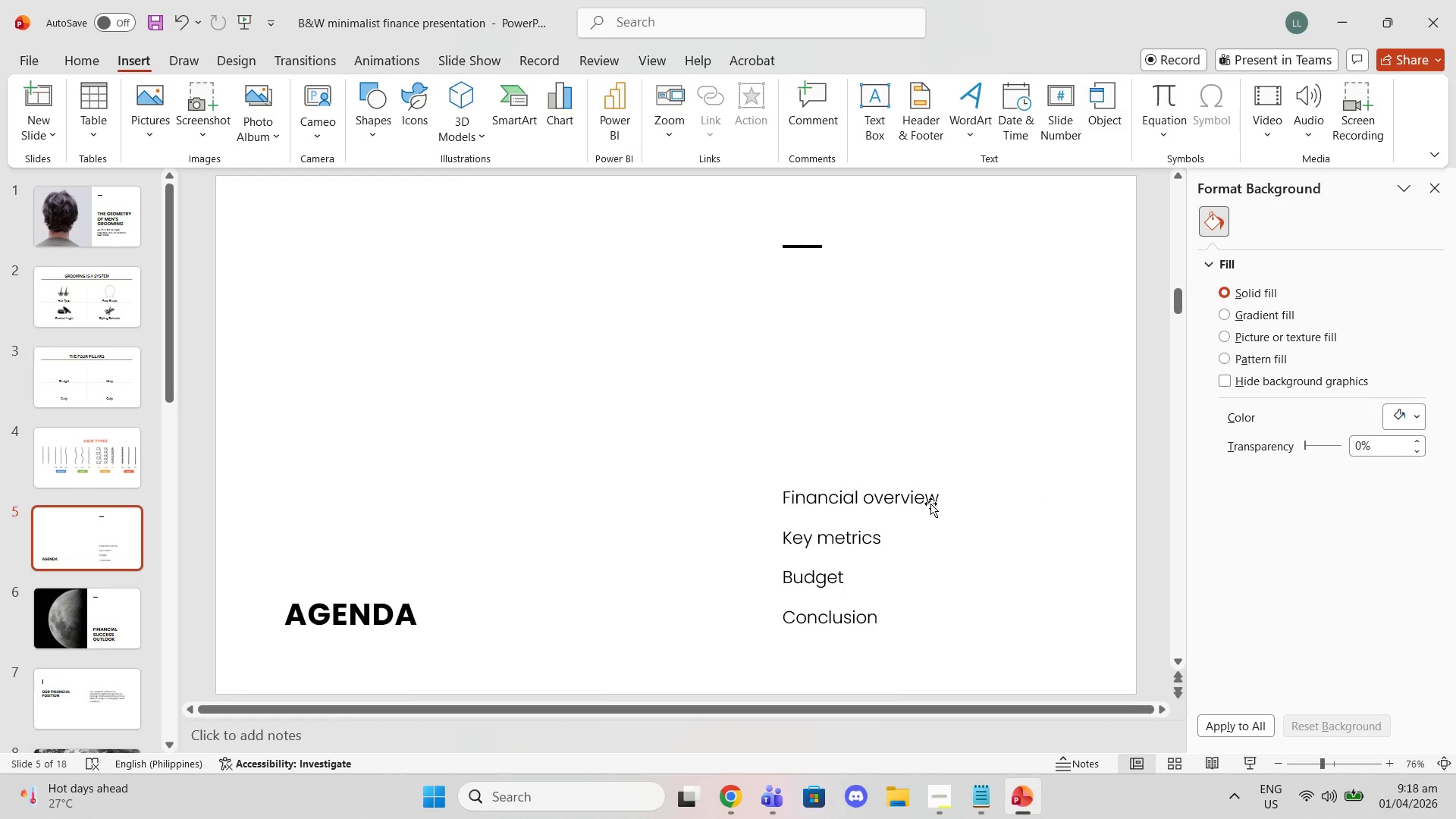 
scroll: coordinate [925, 504], scroll_direction: up, amount: 2.0
 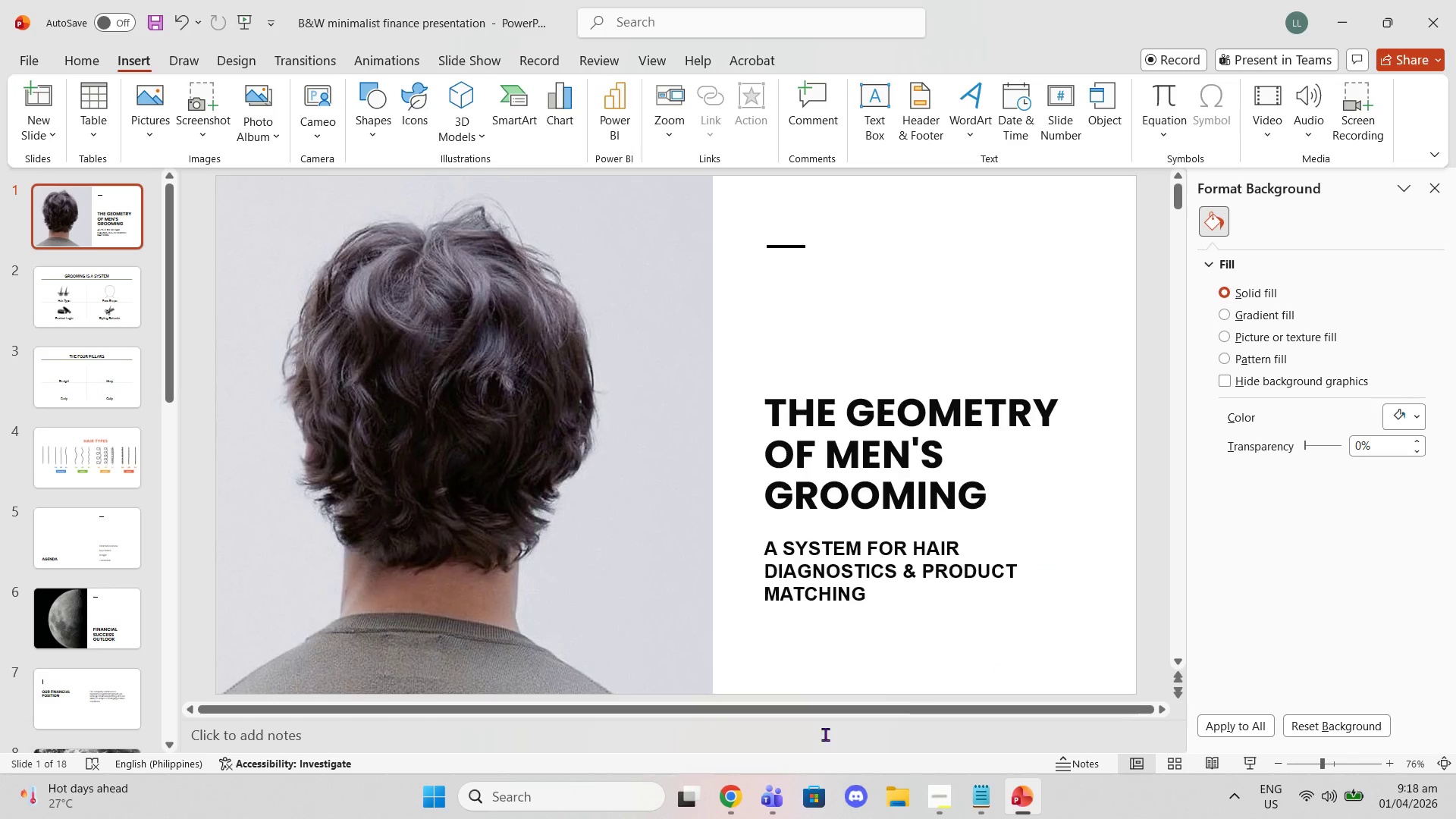 
left_click([736, 818])
 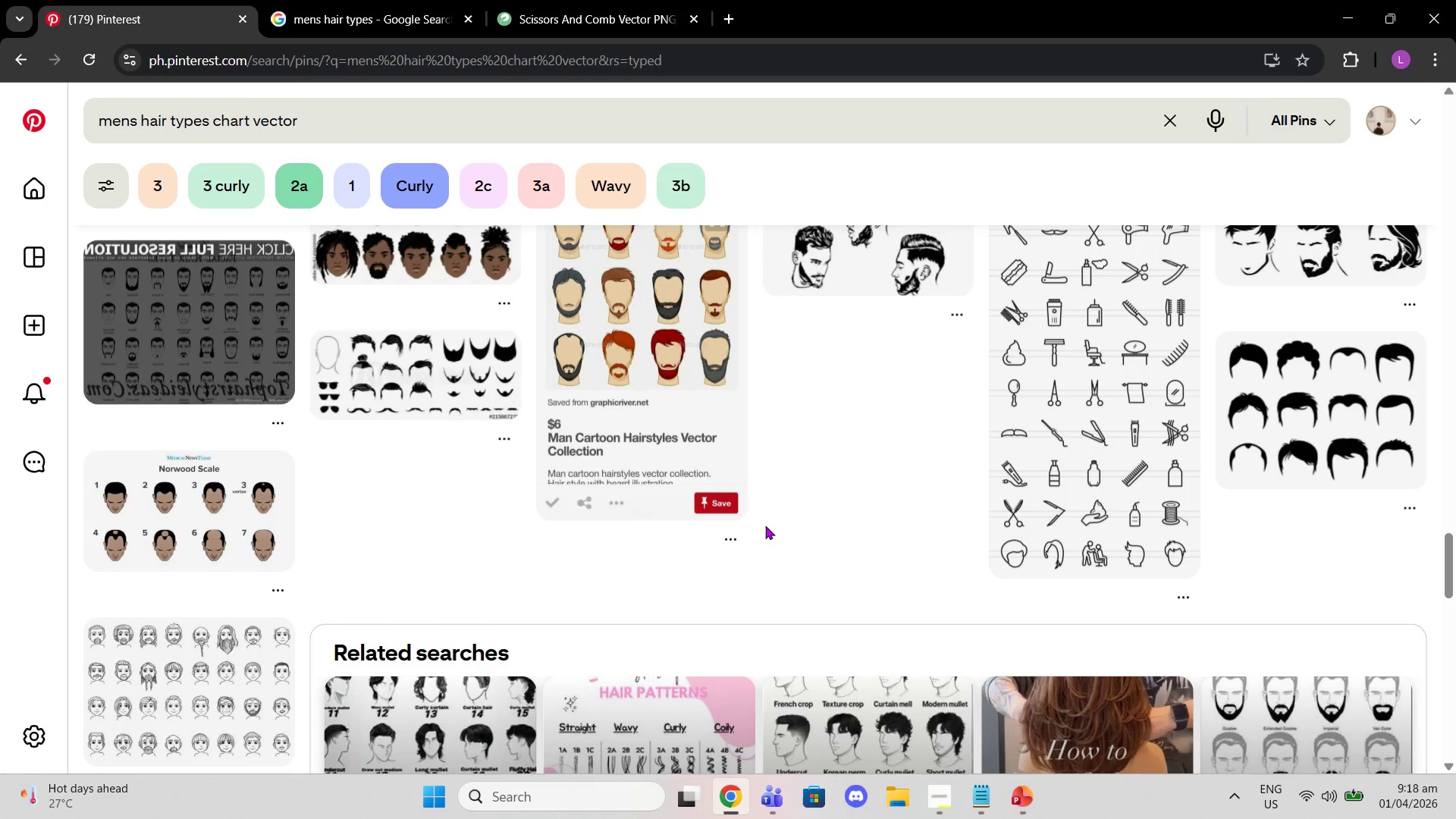 
scroll: coordinate [927, 557], scroll_direction: down, amount: 14.0
 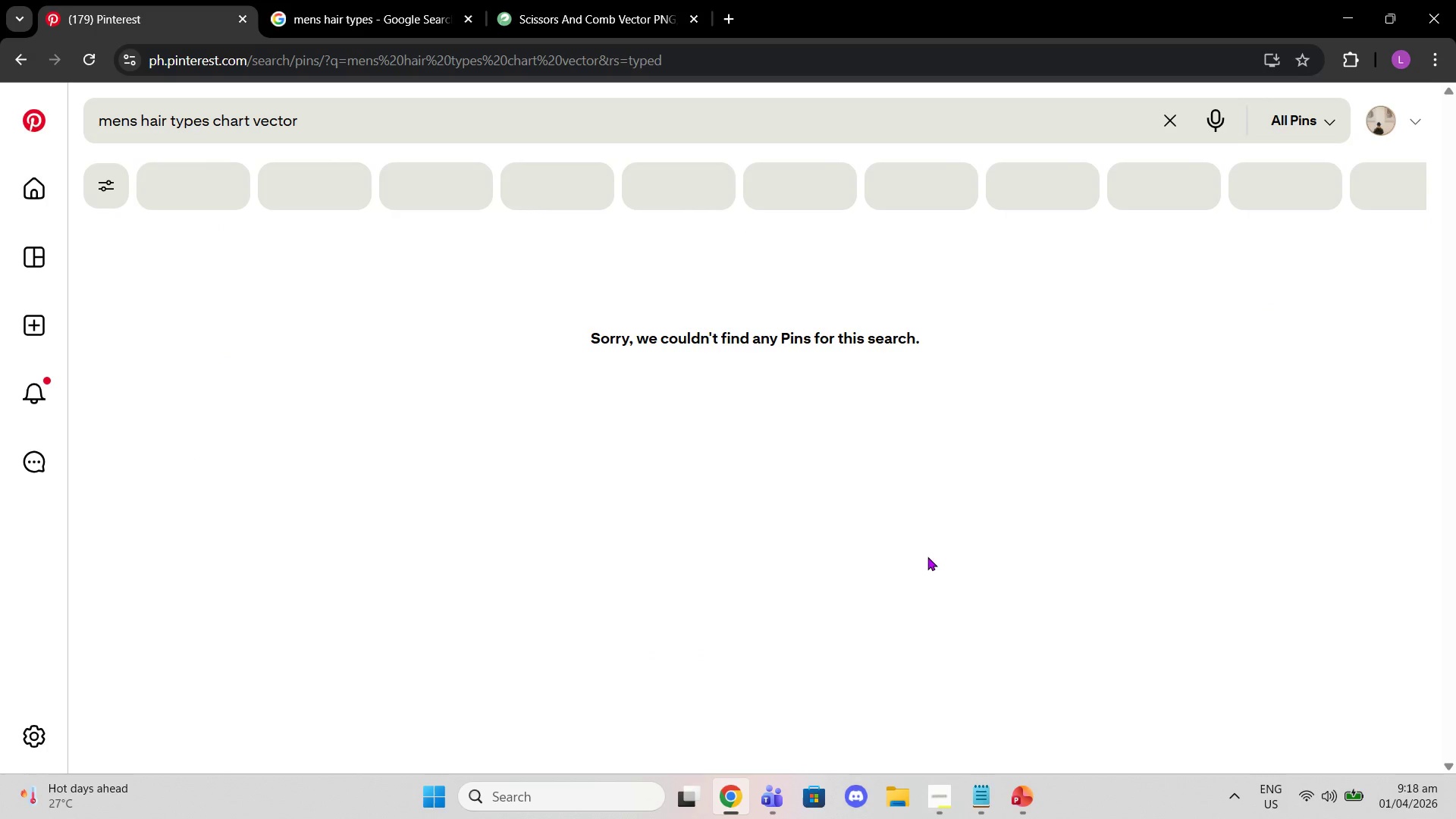 
scroll: coordinate [789, 479], scroll_direction: up, amount: 3.0
 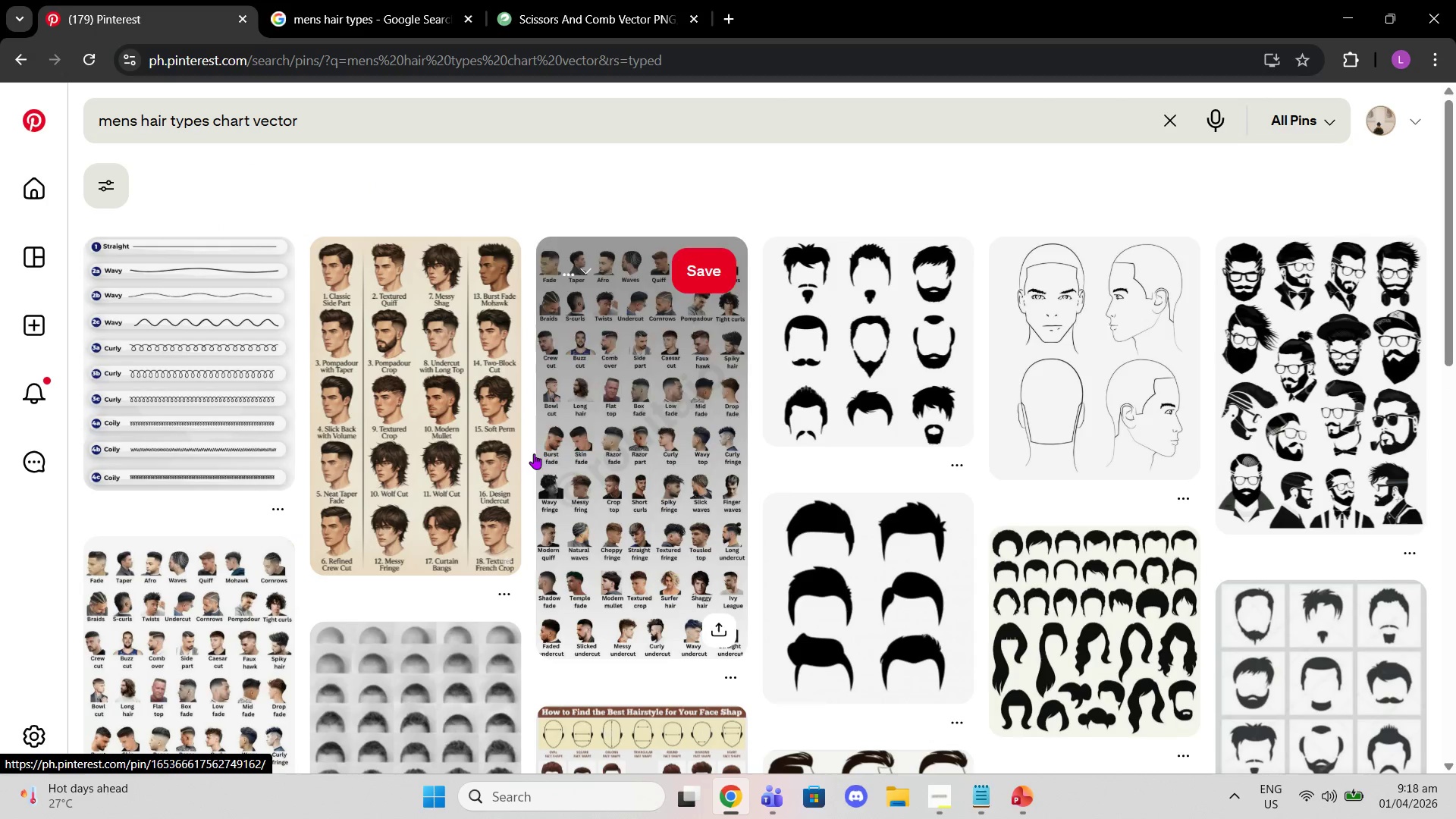 
scroll: coordinate [944, 497], scroll_direction: down, amount: 10.0
 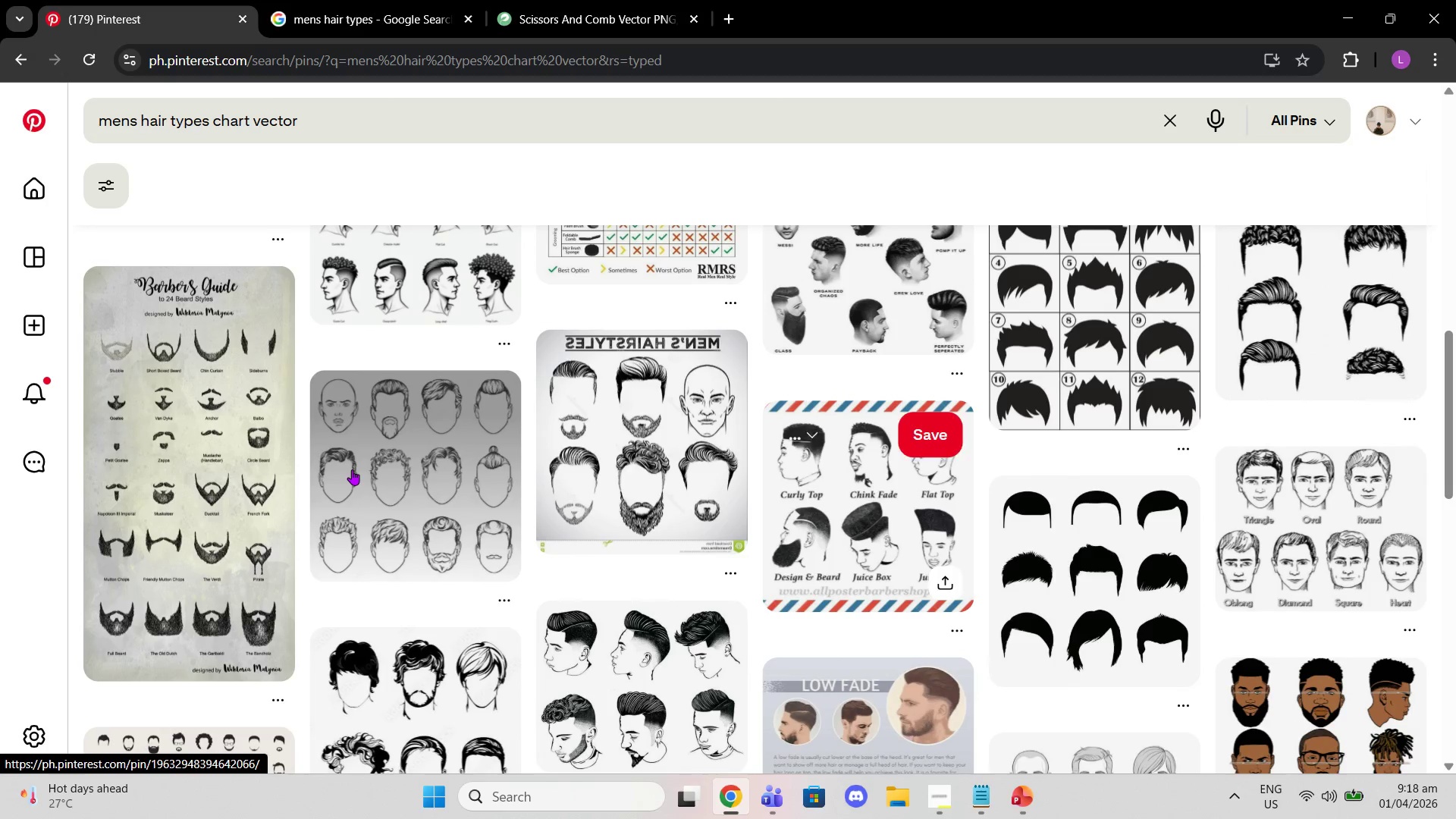 
scroll: coordinate [375, 460], scroll_direction: down, amount: 11.0
 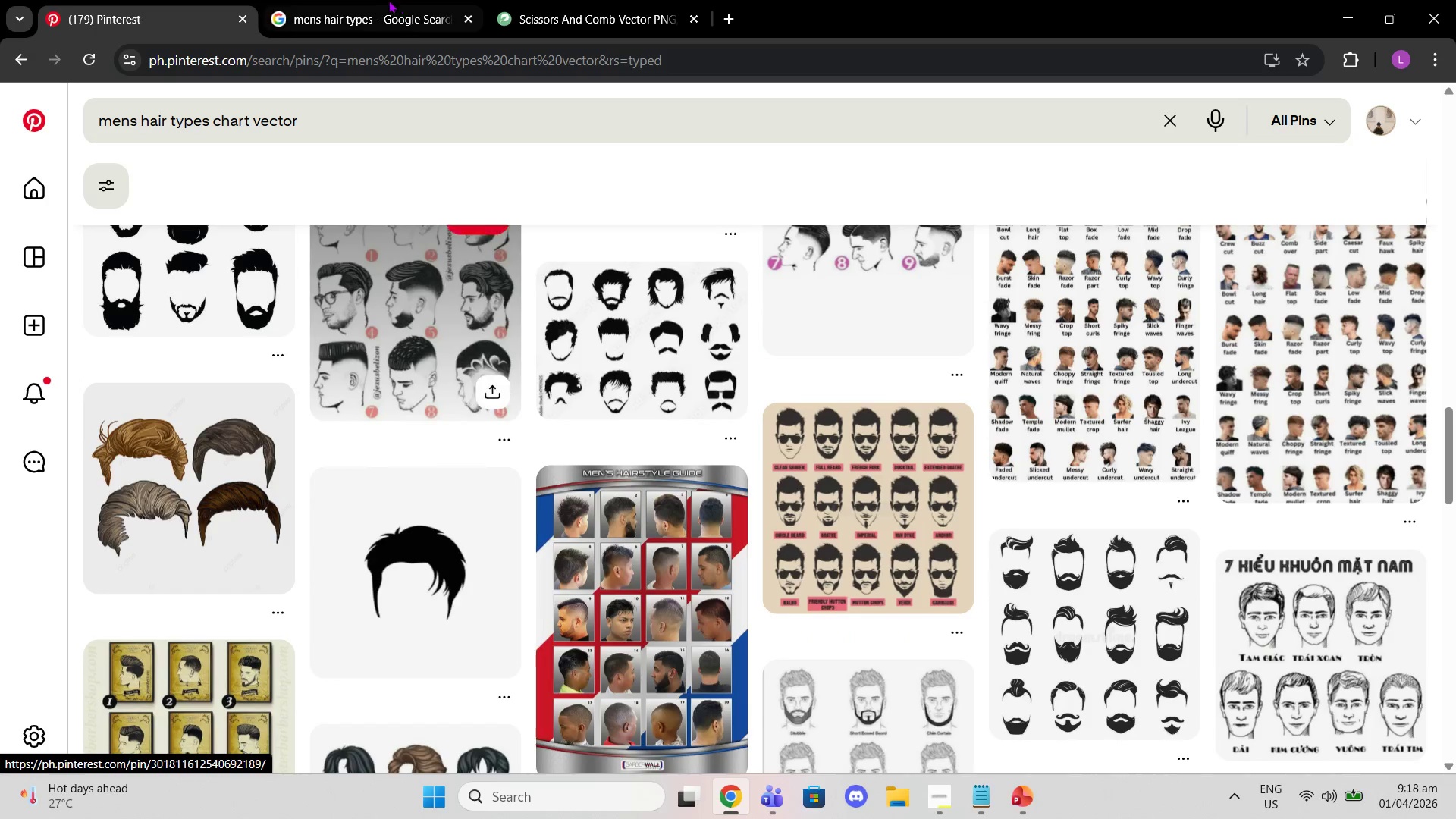 
left_click([374, 0])
 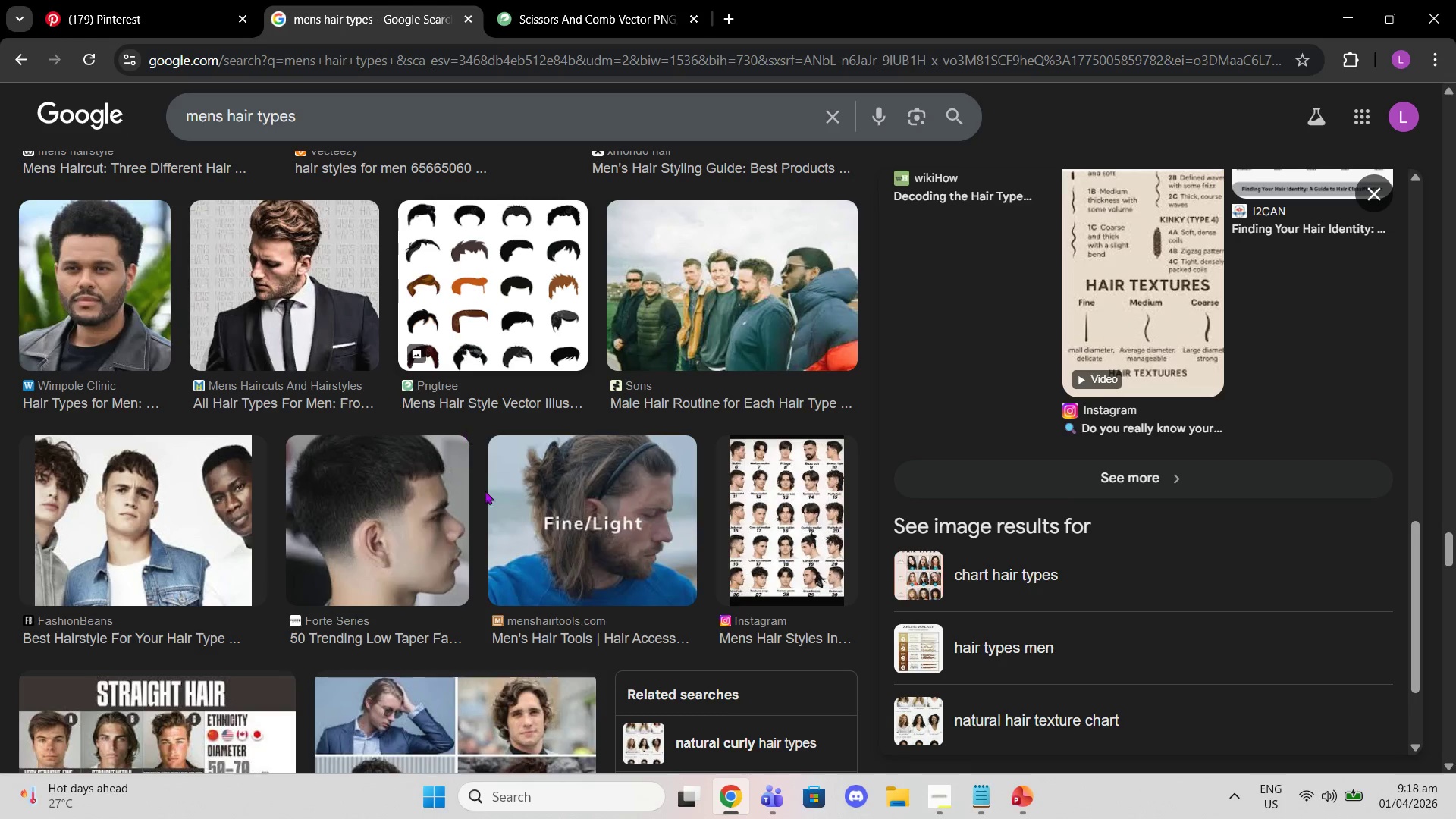 
scroll: coordinate [485, 563], scroll_direction: down, amount: 15.0
 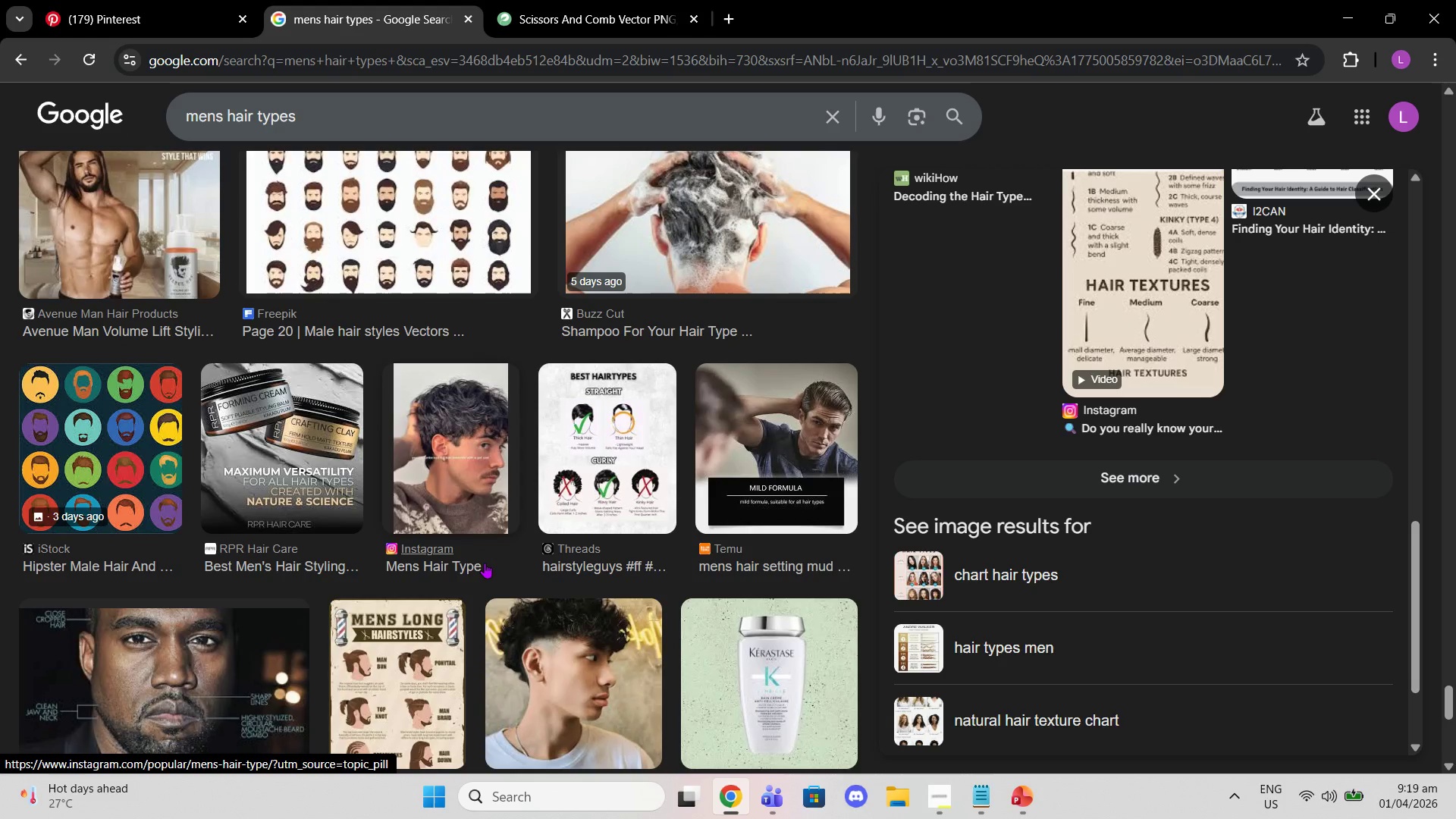 
scroll: coordinate [1166, 551], scroll_direction: down, amount: 8.0
 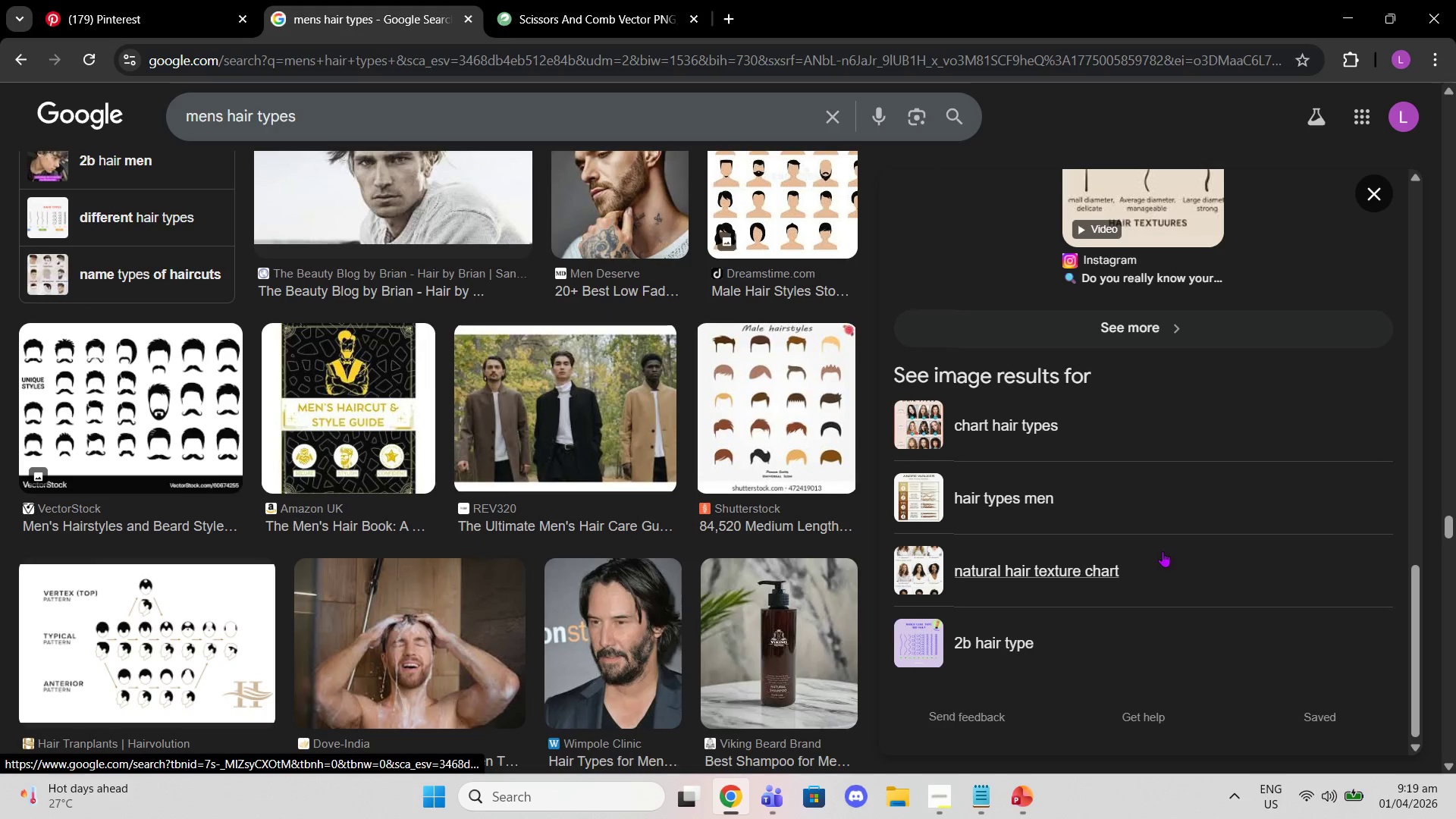 
scroll: coordinate [1099, 547], scroll_direction: up, amount: 10.0
 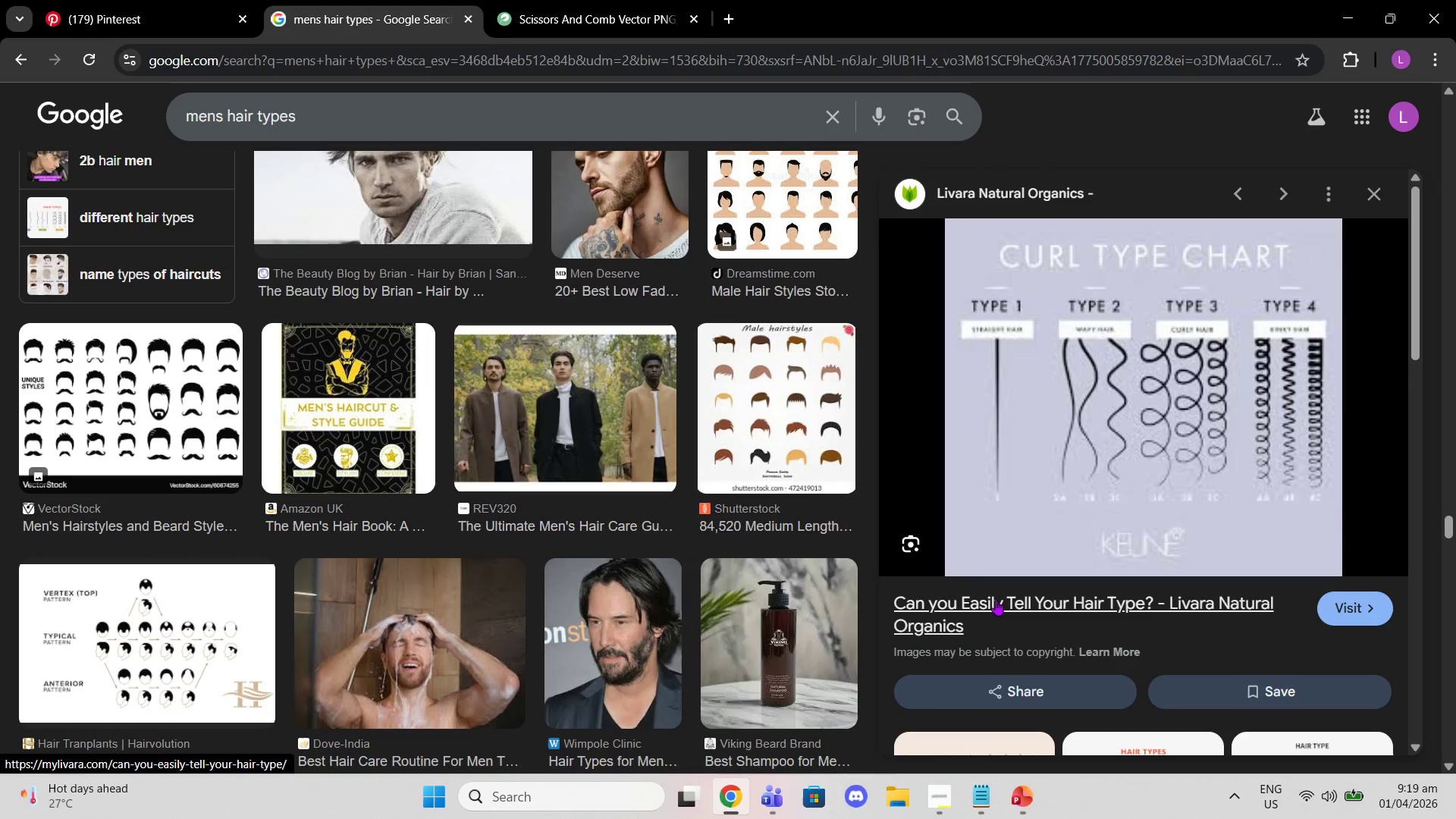 
scroll: coordinate [610, 476], scroll_direction: down, amount: 6.0
 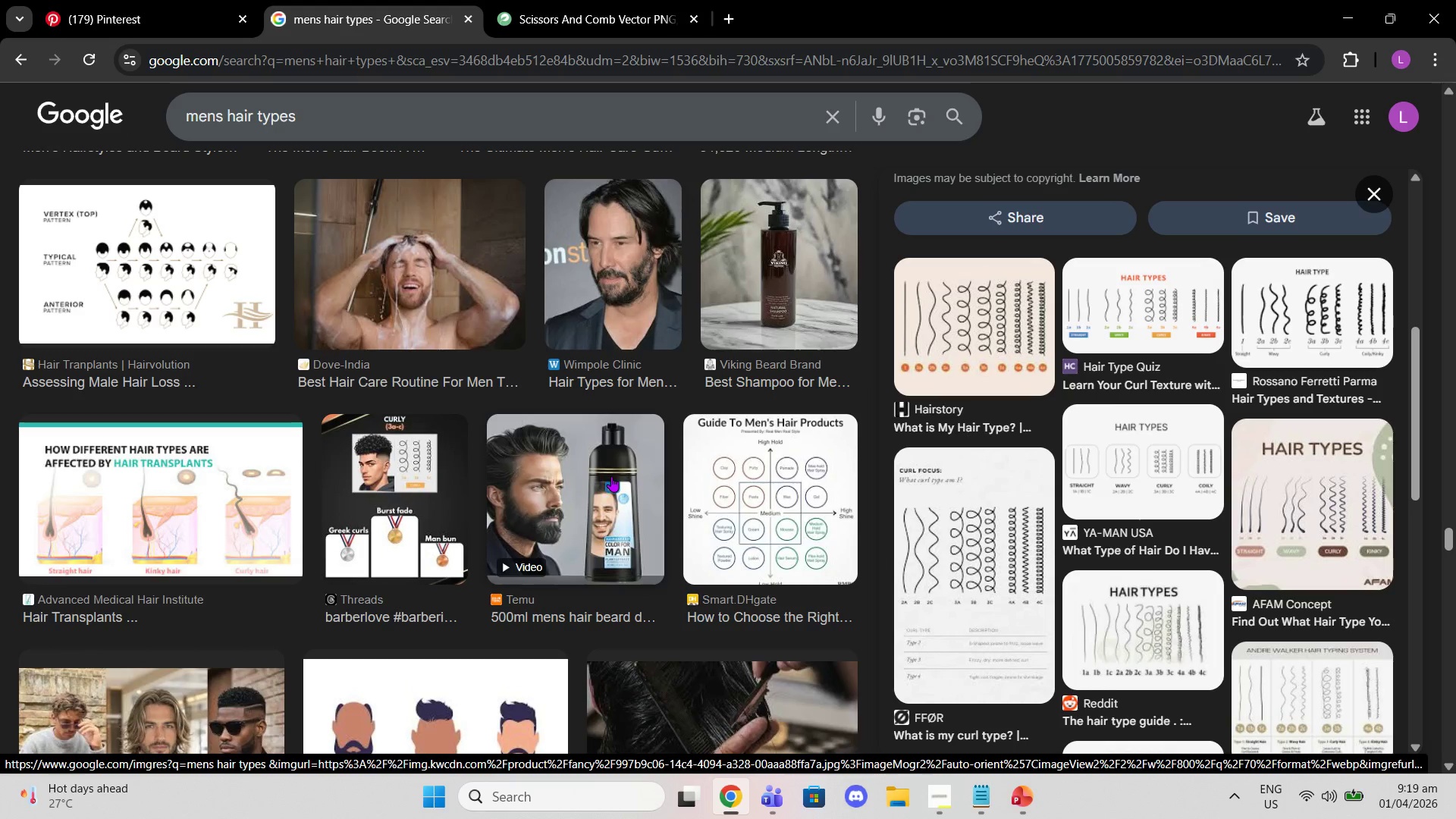 
scroll: coordinate [586, 460], scroll_direction: down, amount: 1.0
 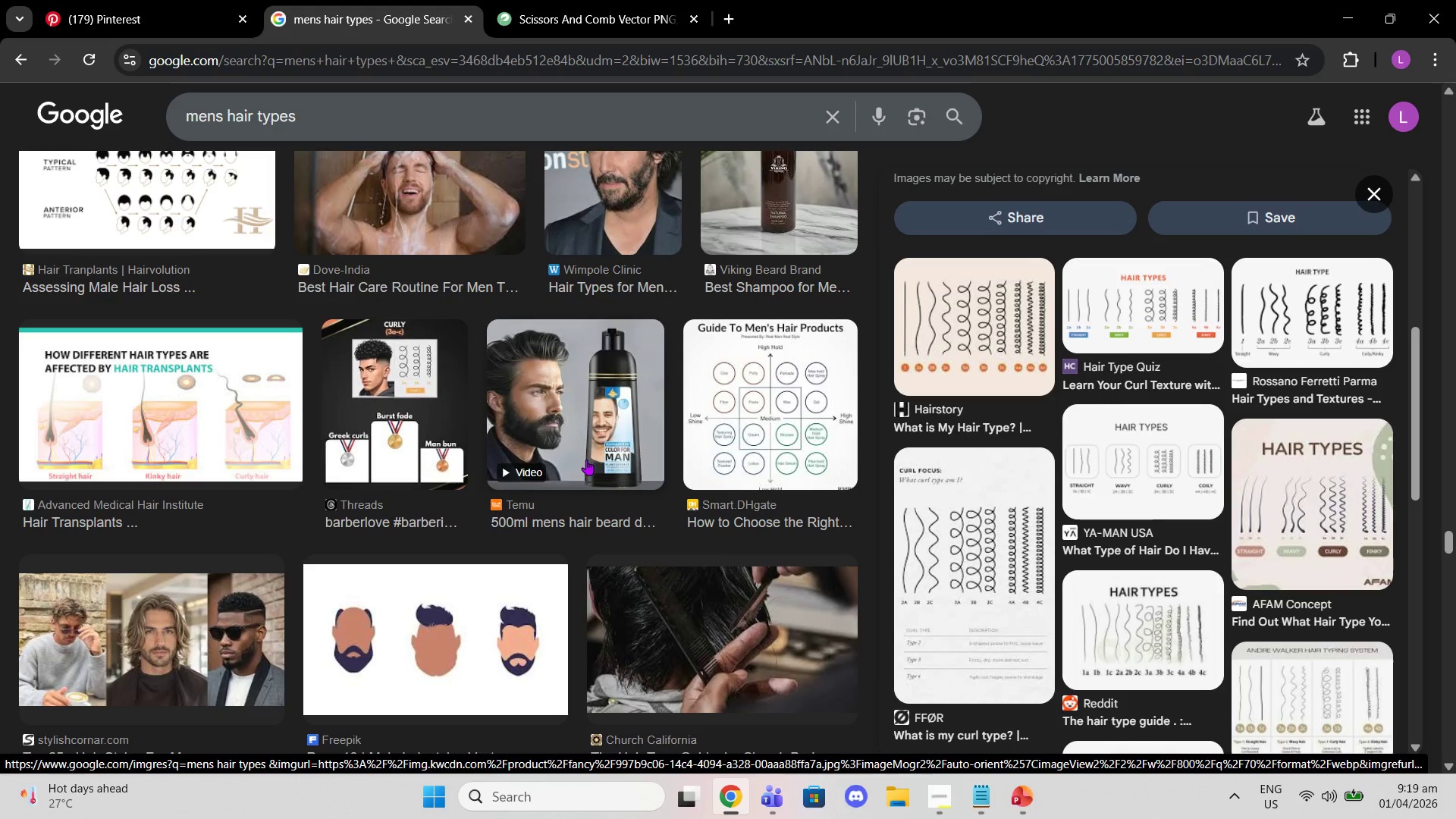 
scroll: coordinate [586, 460], scroll_direction: up, amount: 1.0
 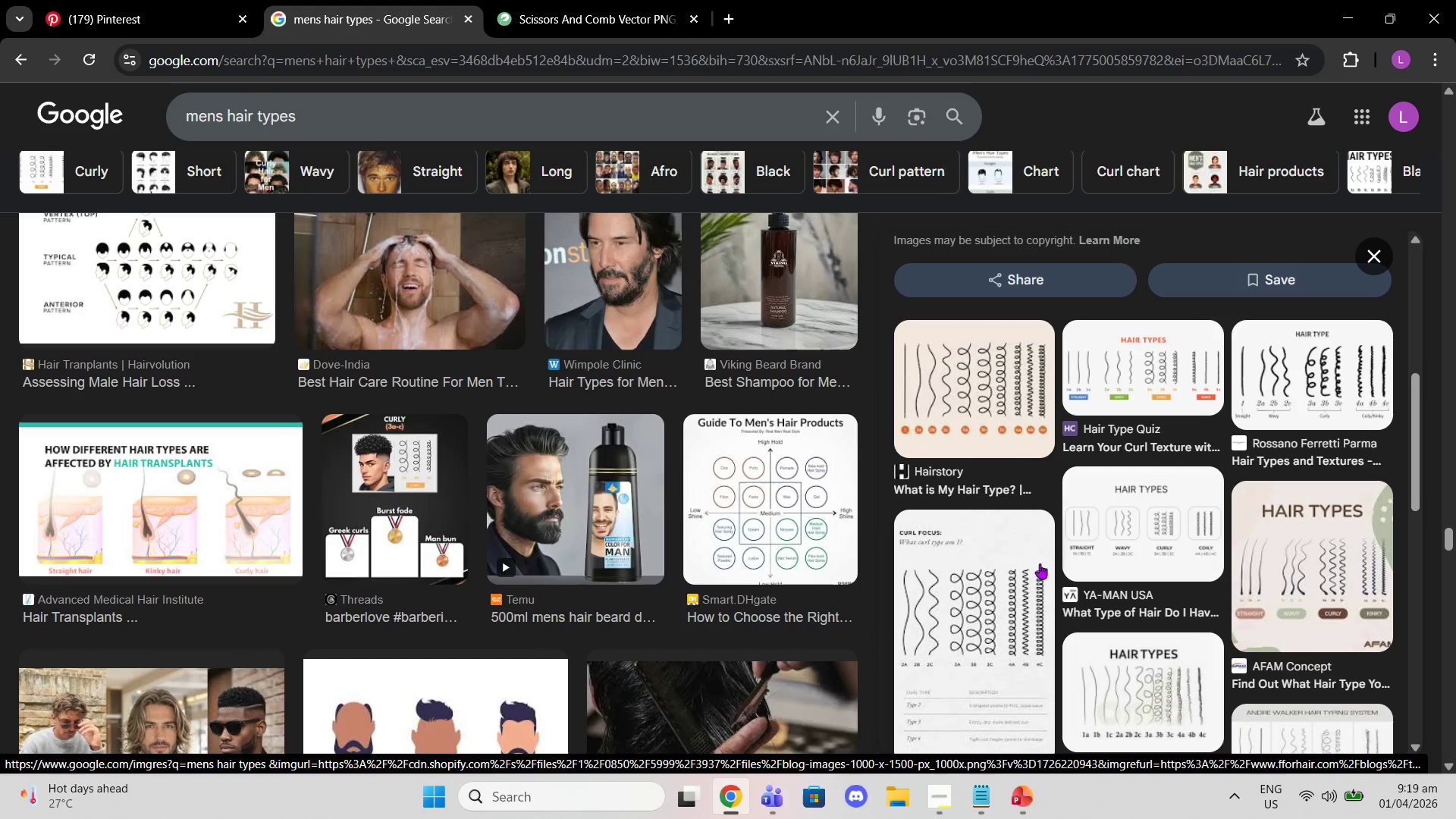 
scroll: coordinate [410, 588], scroll_direction: down, amount: 3.0
 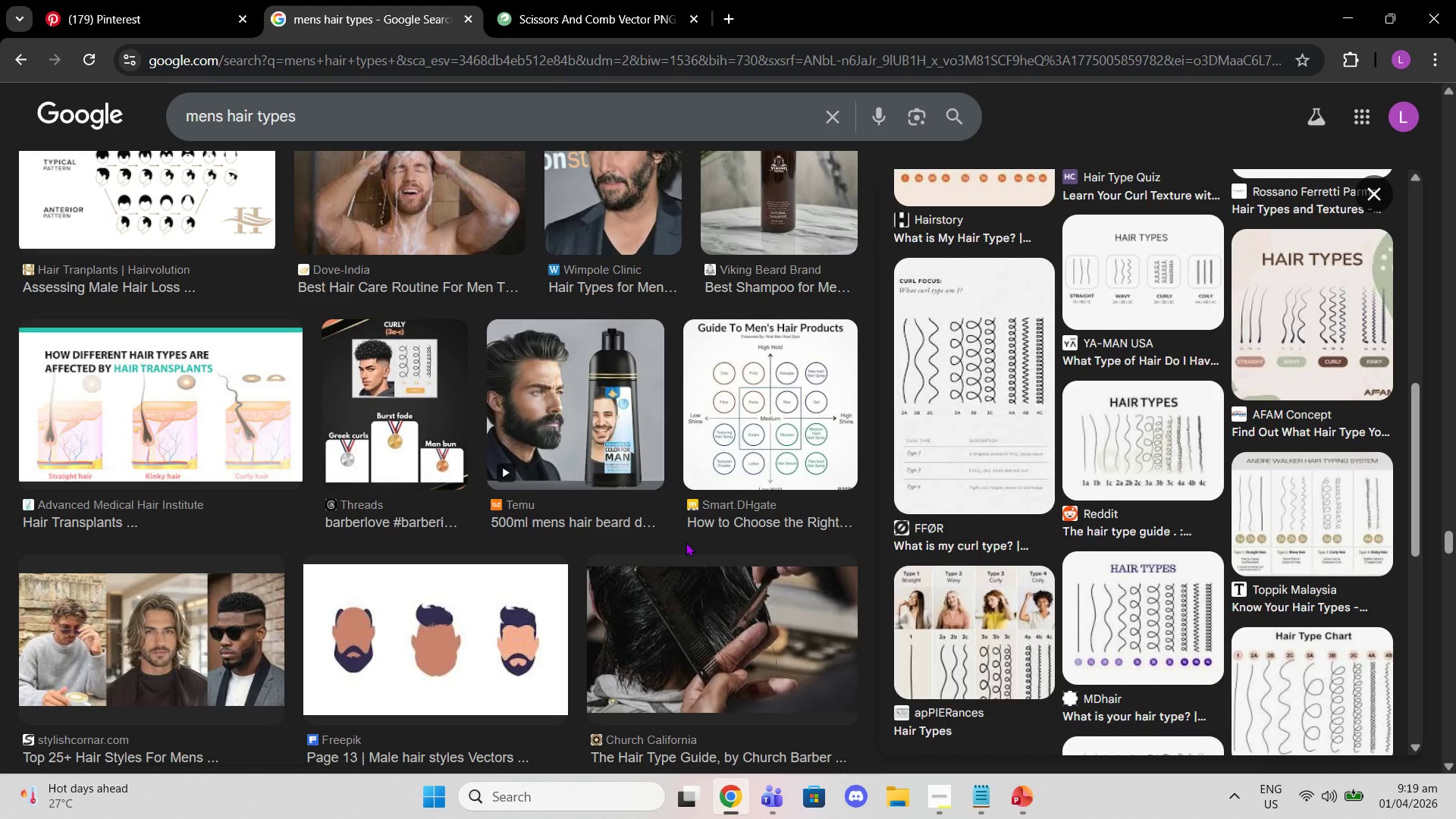 
wait(7.99)
 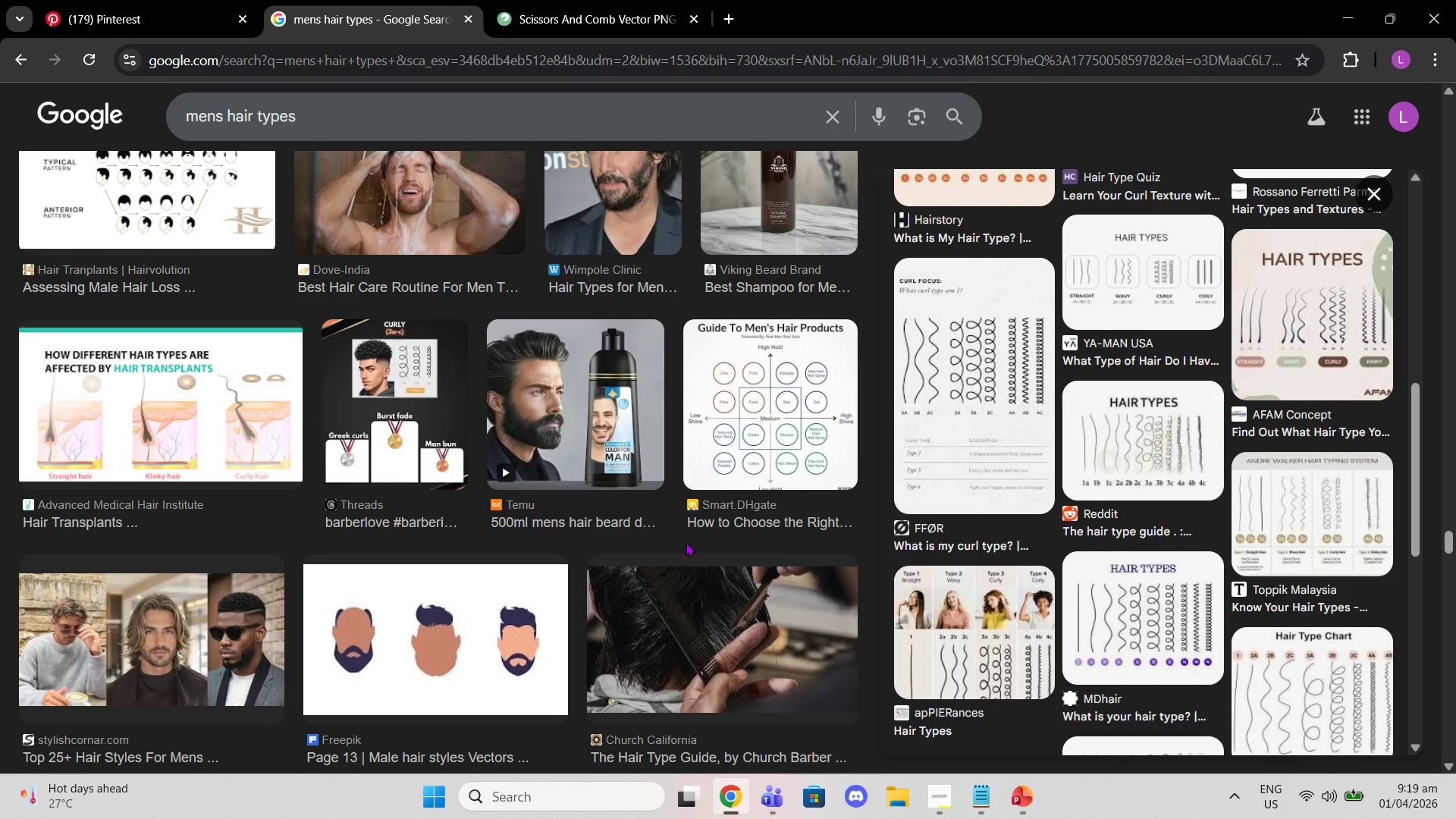 
scroll: coordinate [1159, 503], scroll_direction: down, amount: 11.0
 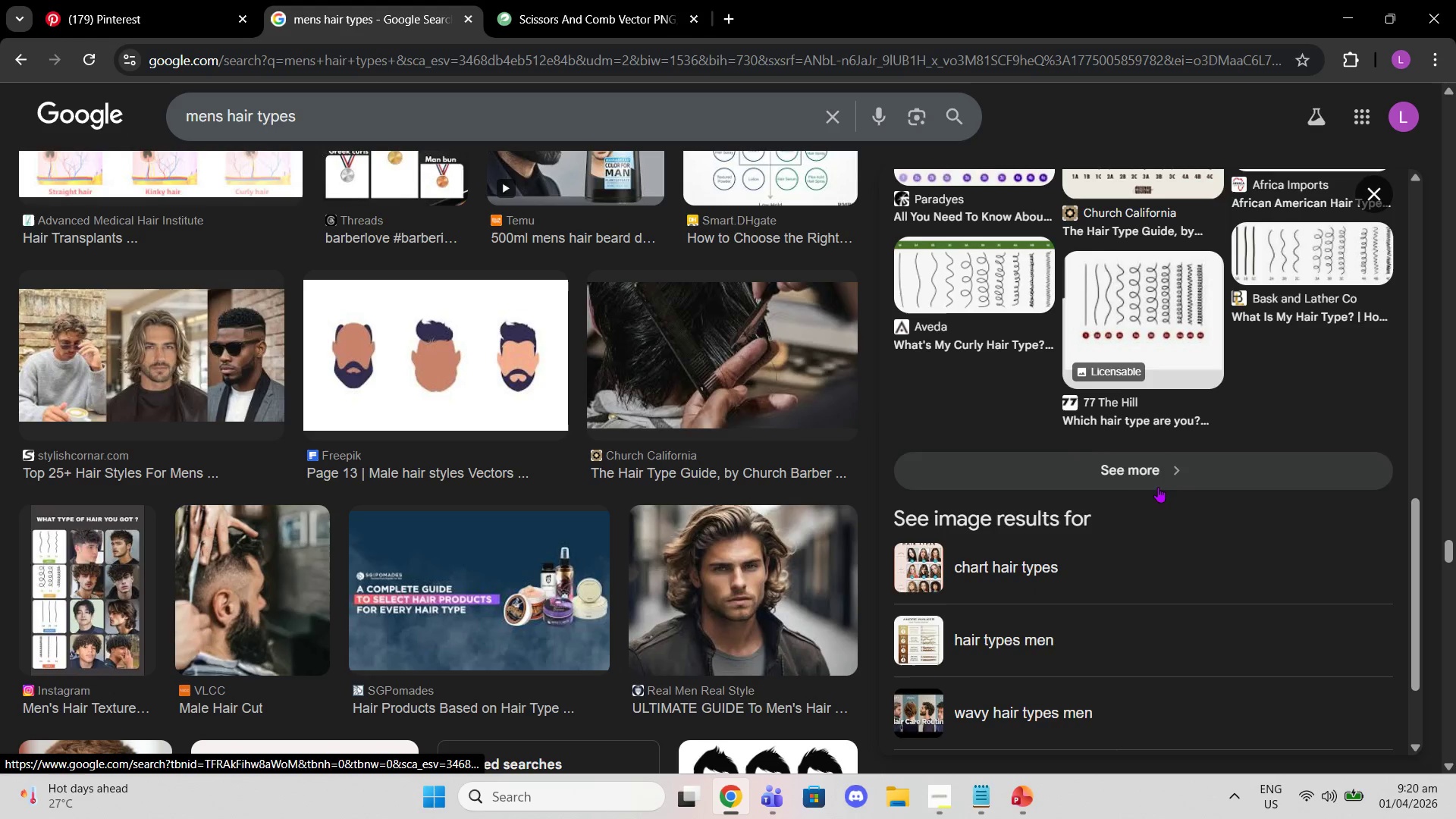 
scroll: coordinate [1158, 487], scroll_direction: down, amount: 2.0
 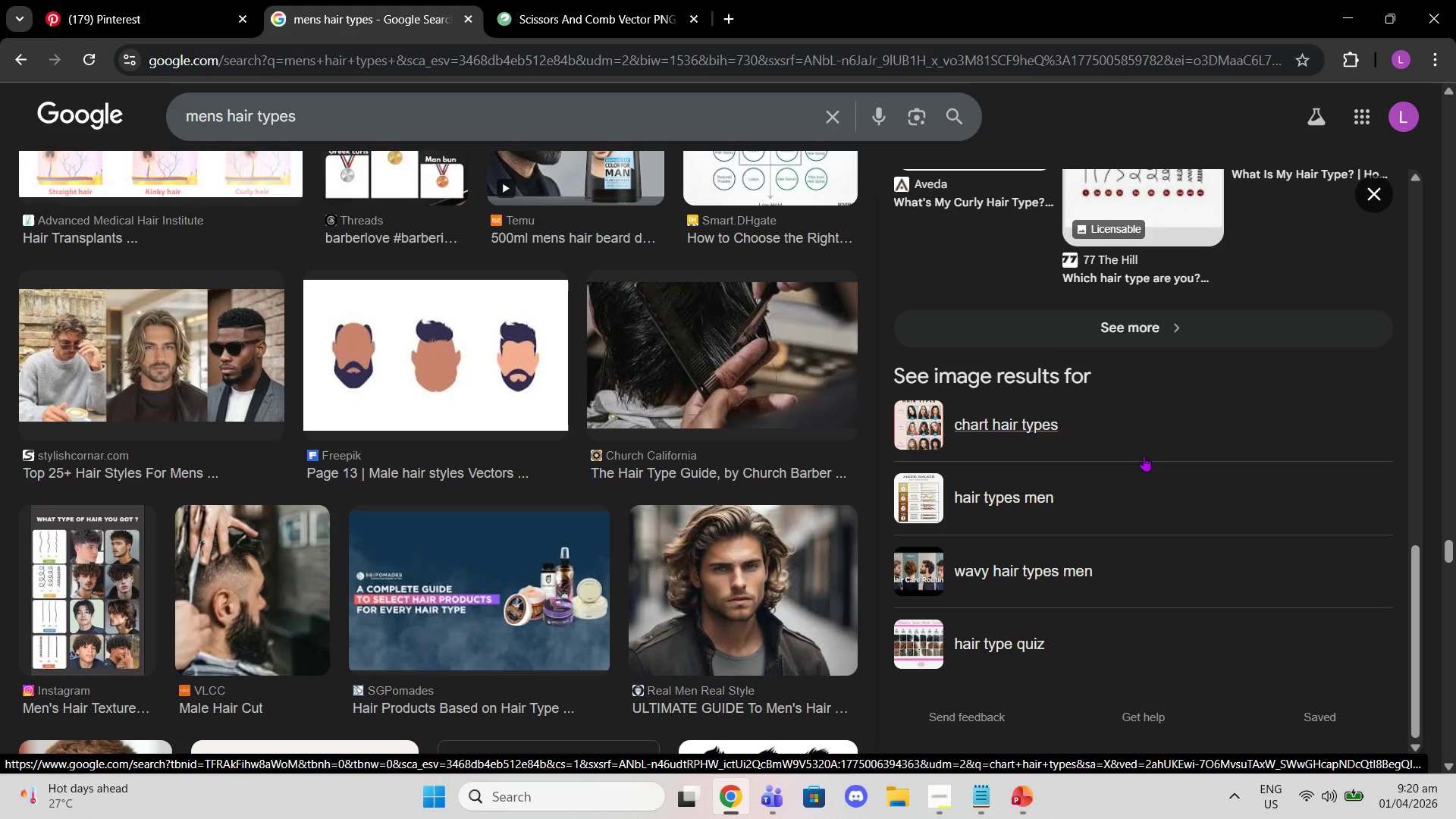 
wait(5.87)
 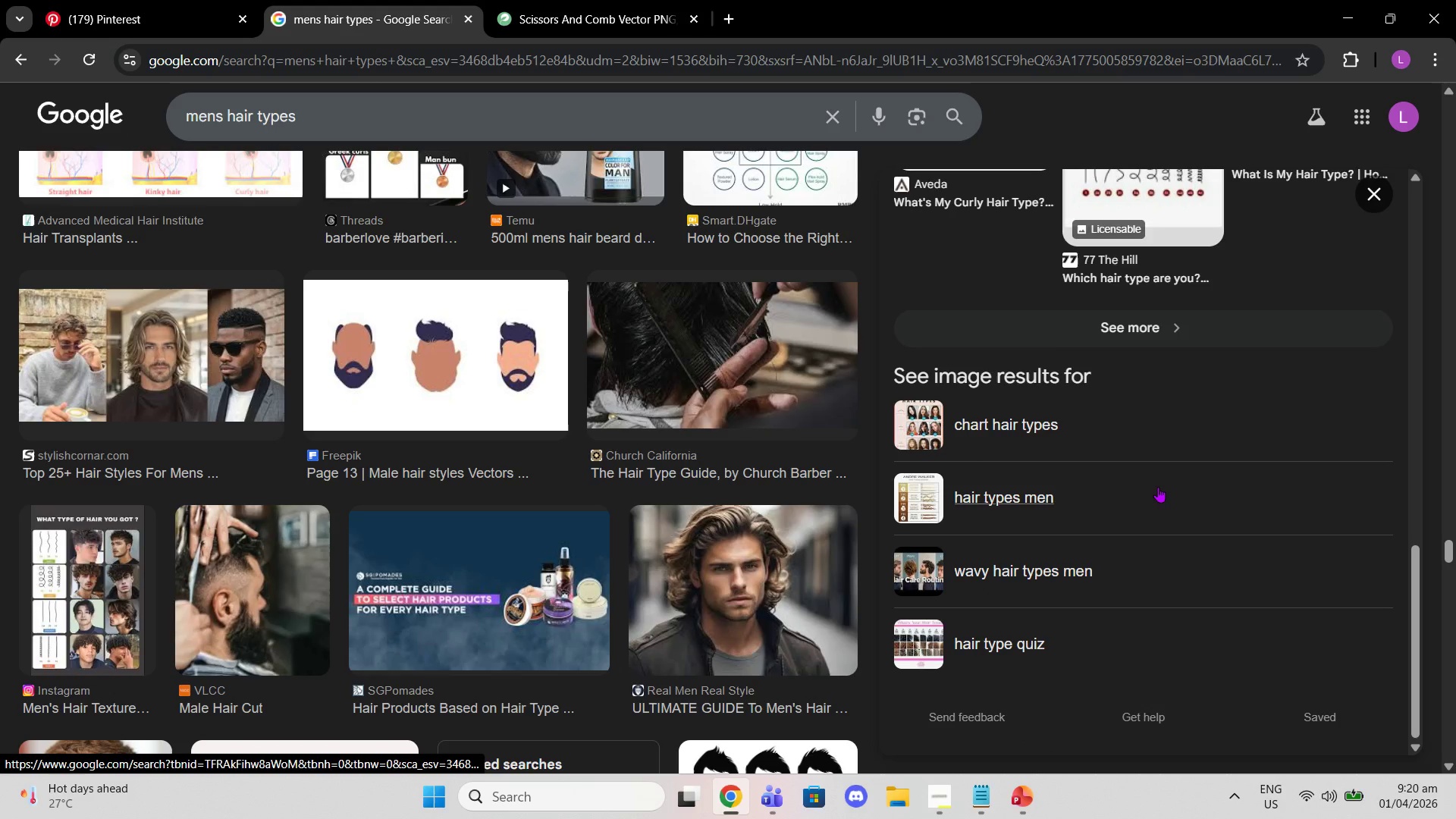 
scroll: coordinate [1193, 466], scroll_direction: down, amount: 1.0
 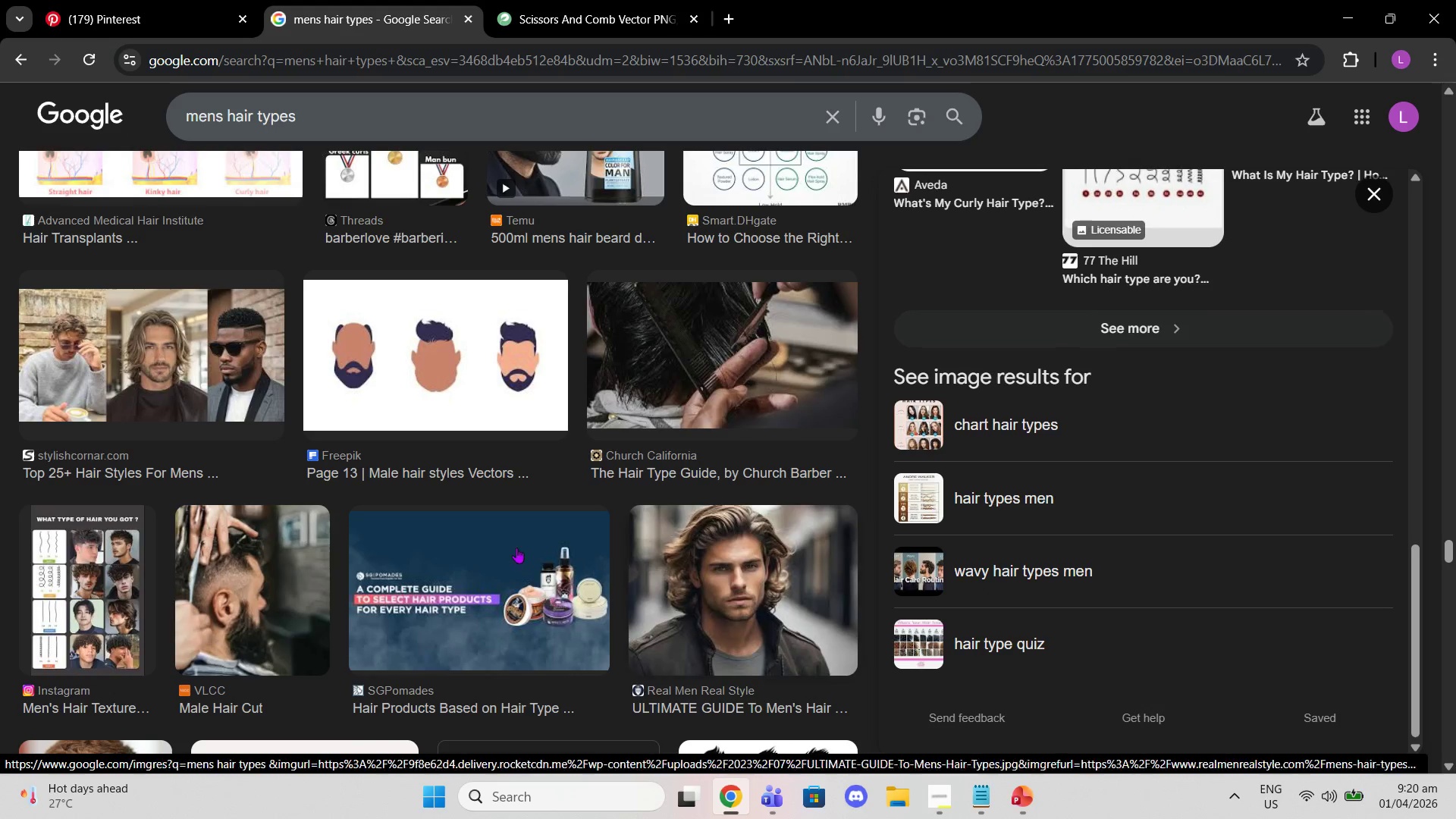 
scroll: coordinate [1232, 428], scroll_direction: up, amount: 6.0
 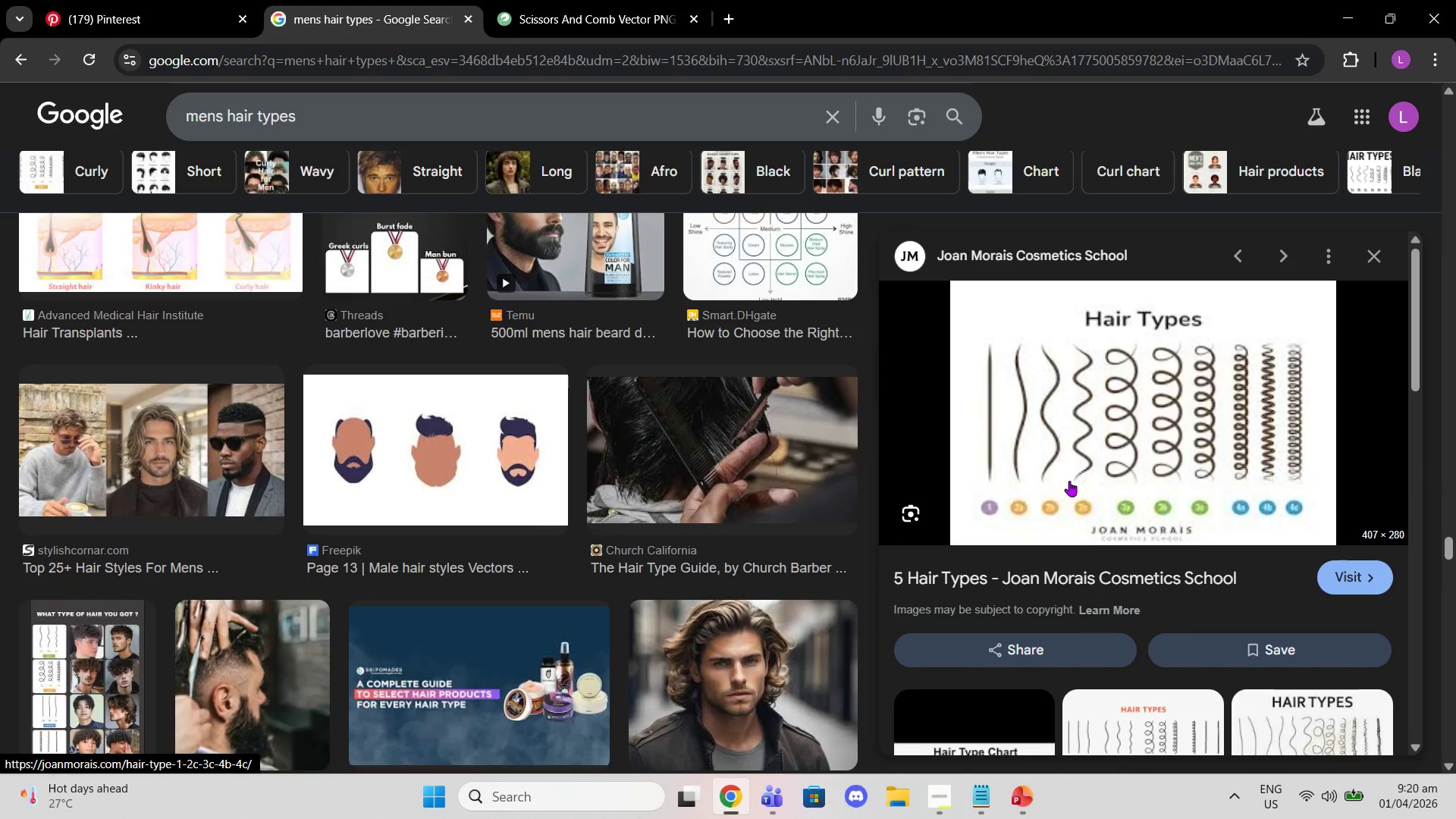 
scroll: coordinate [1070, 482], scroll_direction: down, amount: 1.0
 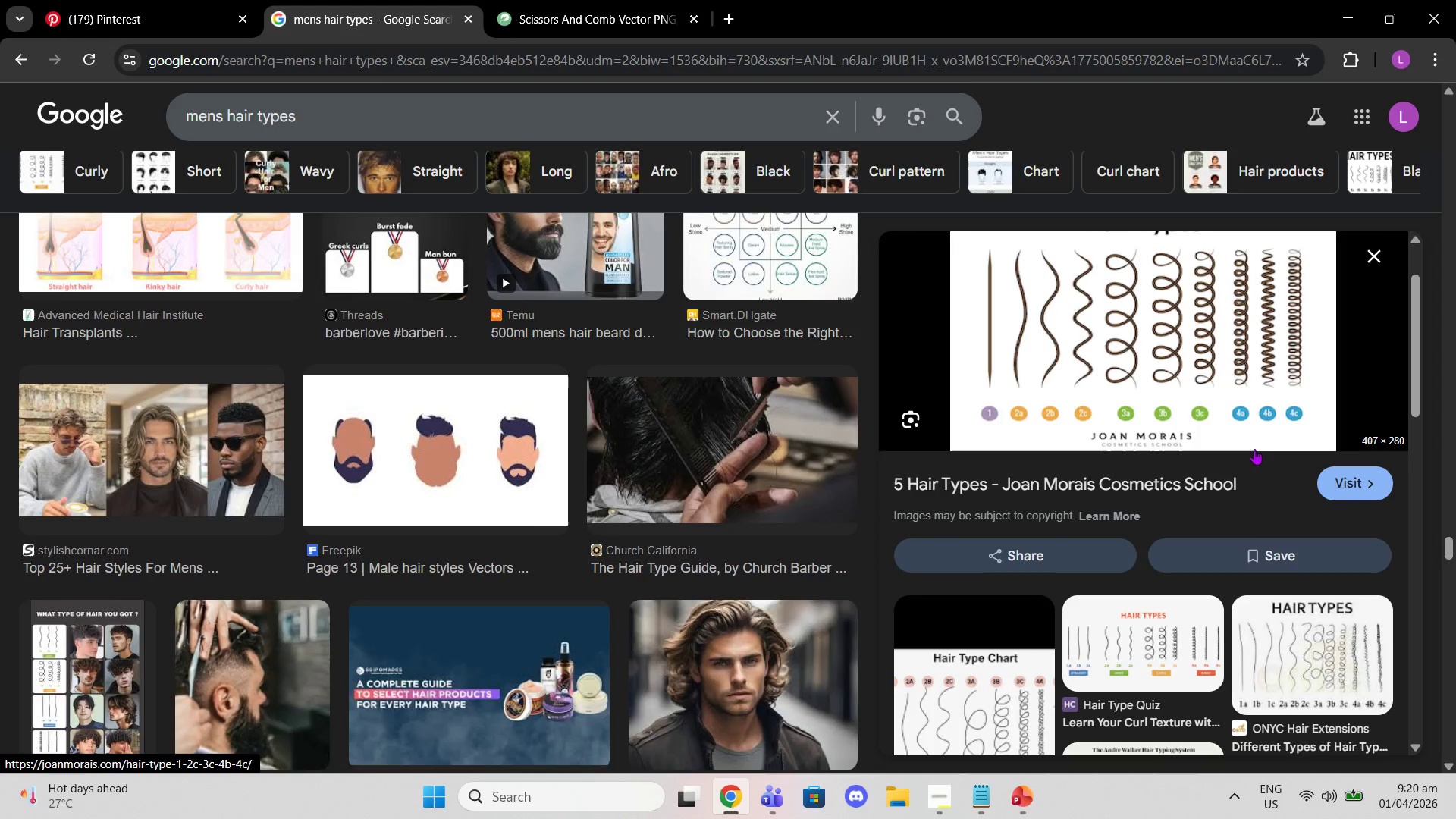 
wait(5.28)
 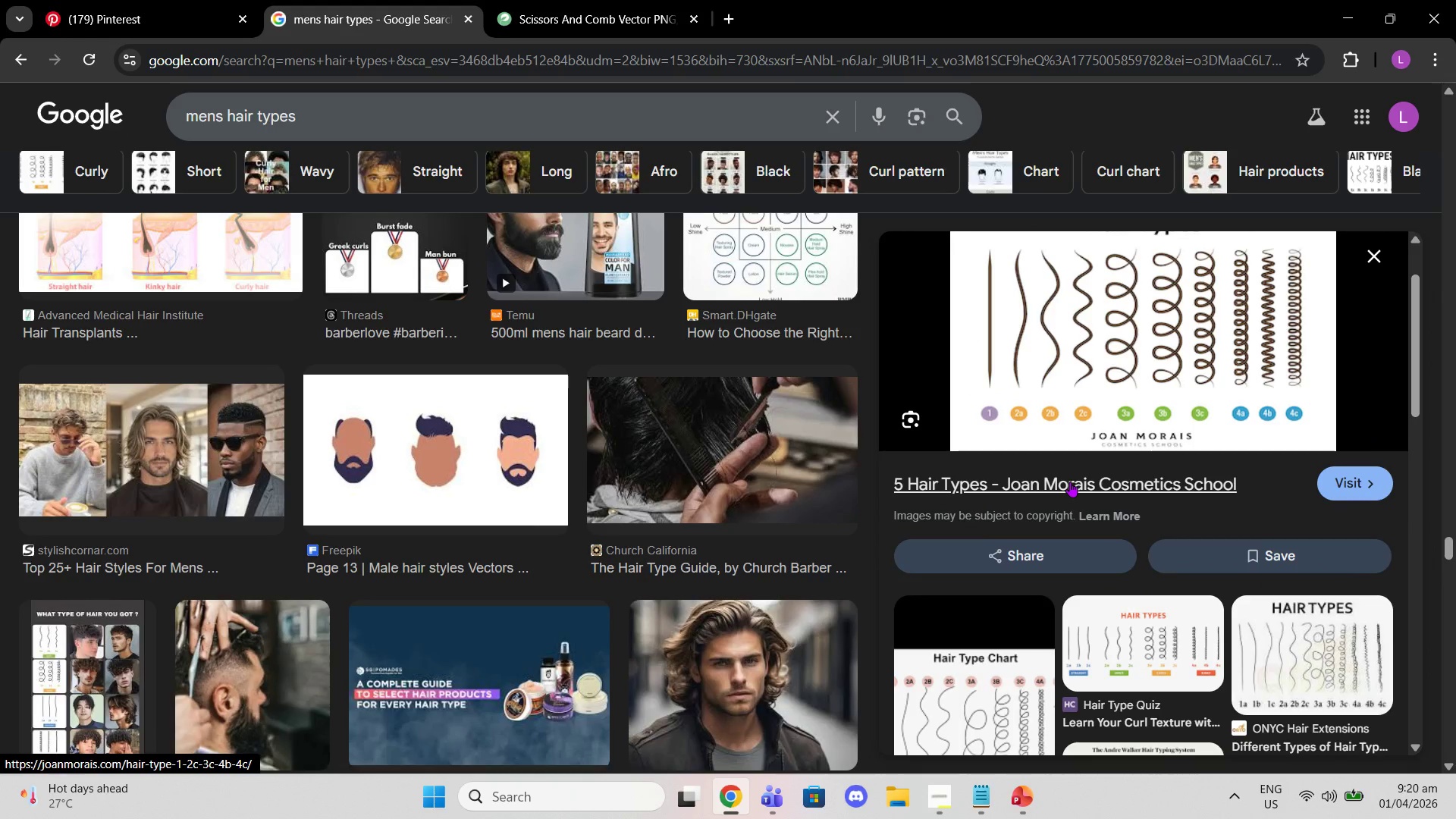 
scroll: coordinate [1101, 541], scroll_direction: down, amount: 7.0
 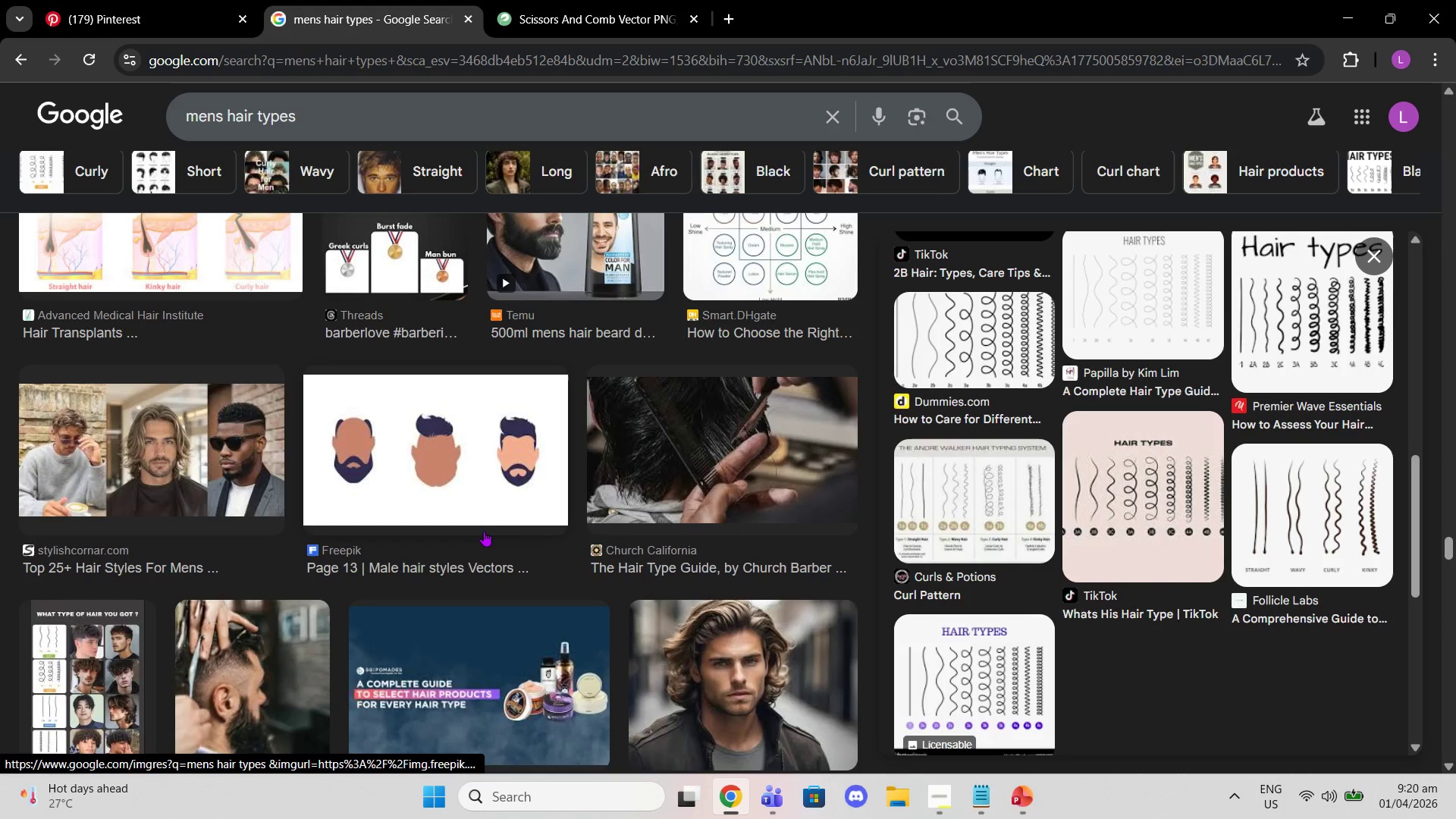 
scroll: coordinate [1072, 428], scroll_direction: up, amount: 20.0
 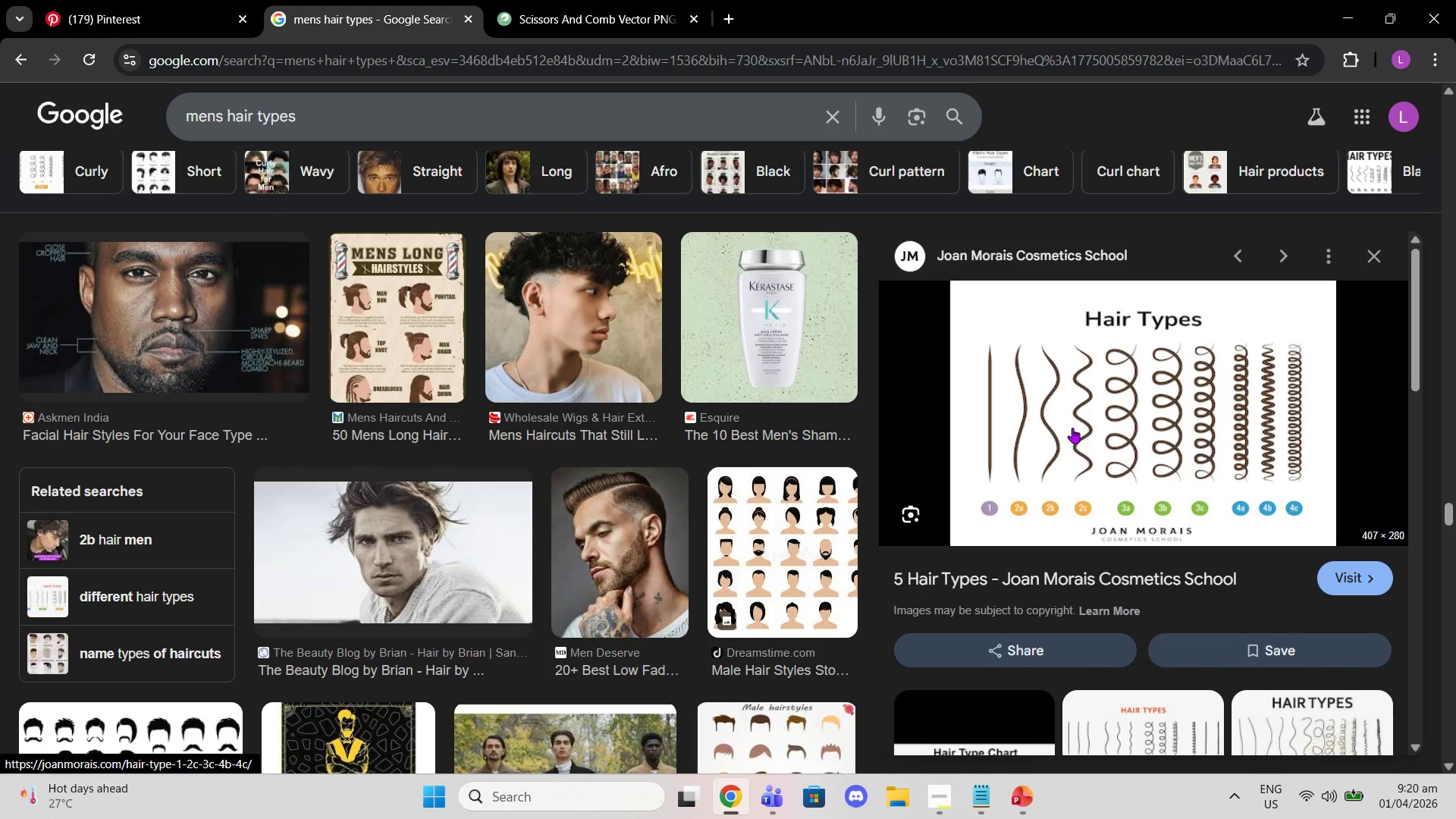 
scroll: coordinate [1072, 428], scroll_direction: down, amount: 3.0
 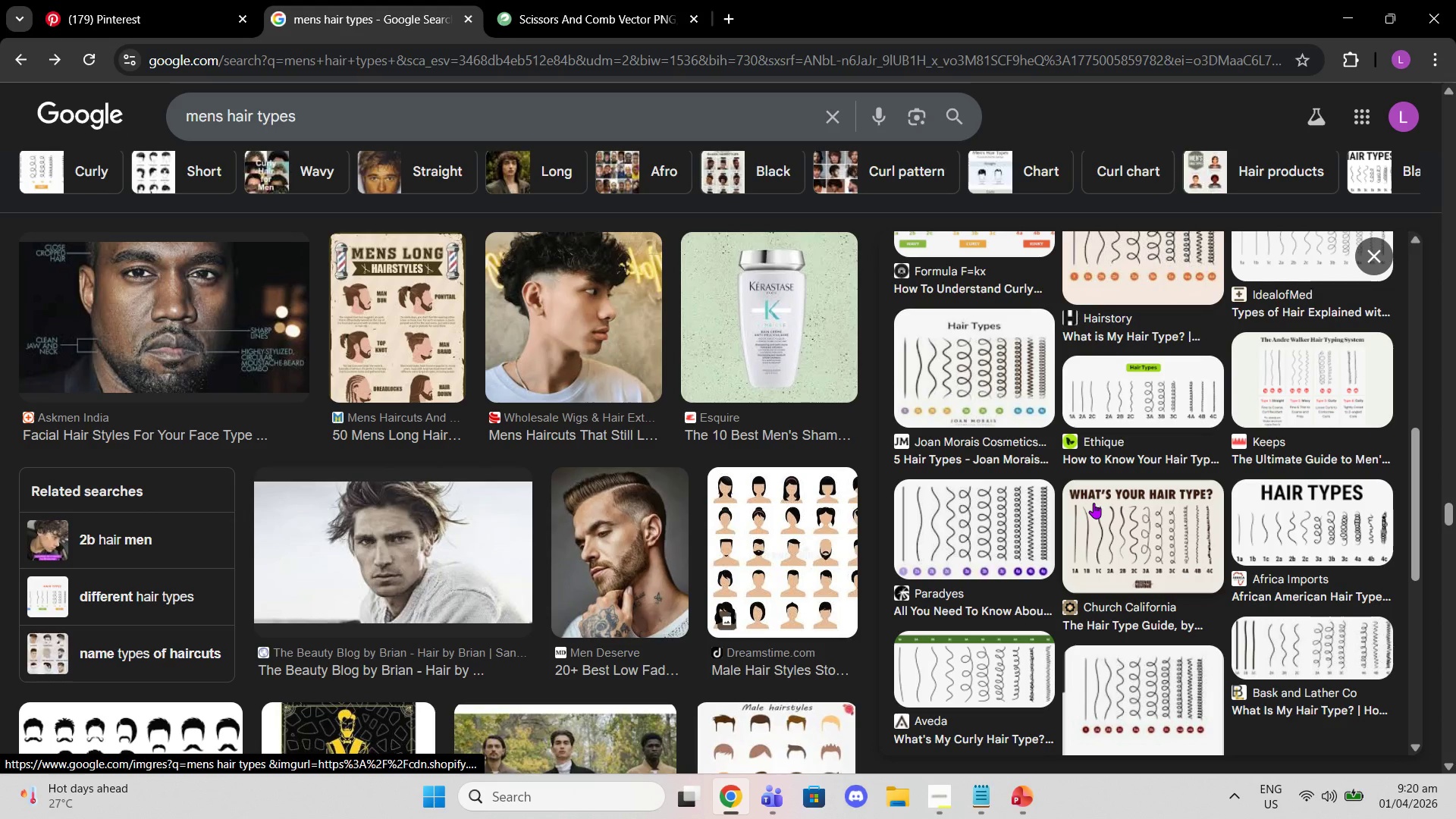 
mouse_move([1277, 524])
 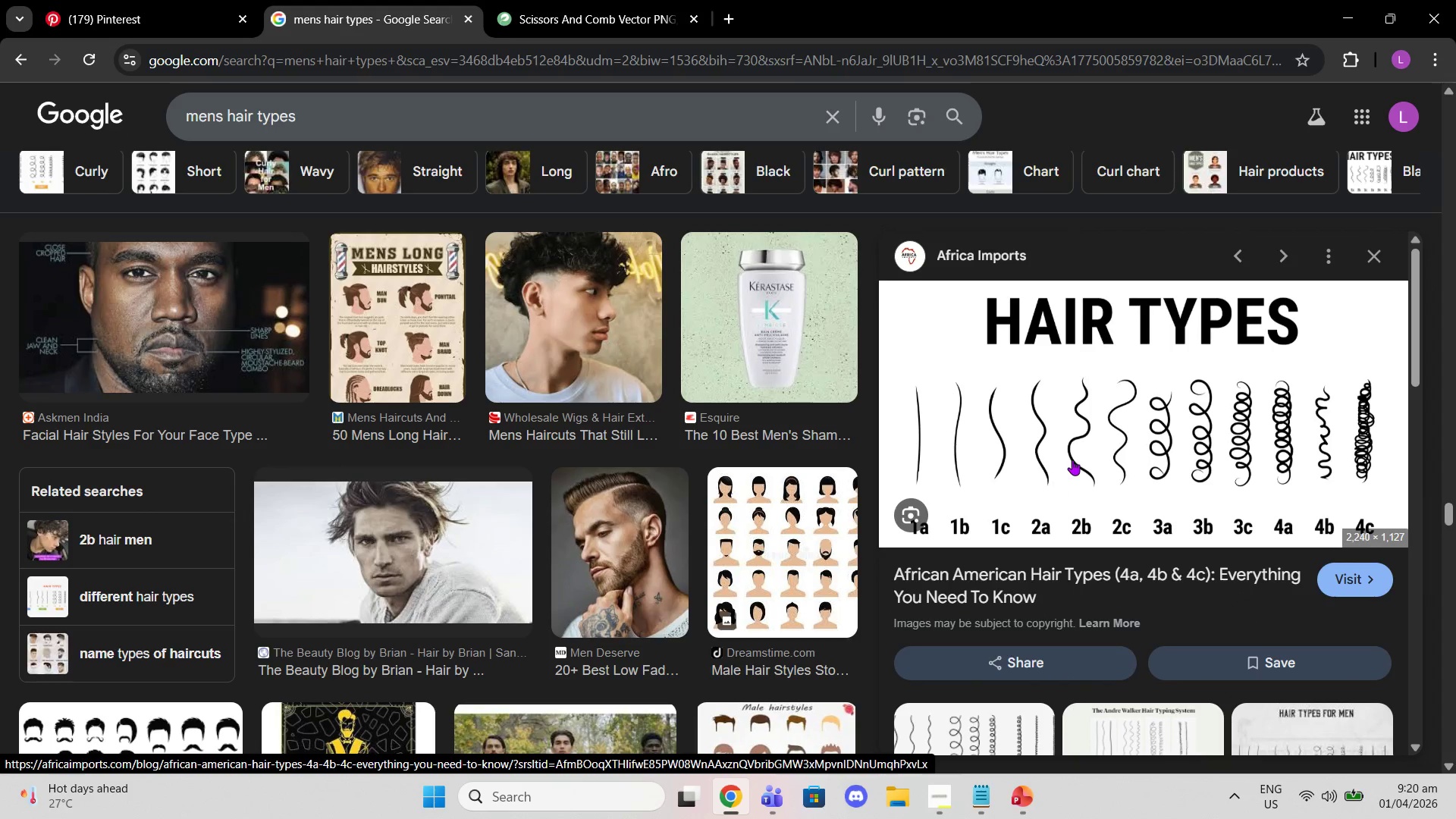 
scroll: coordinate [938, 521], scroll_direction: down, amount: 9.0
 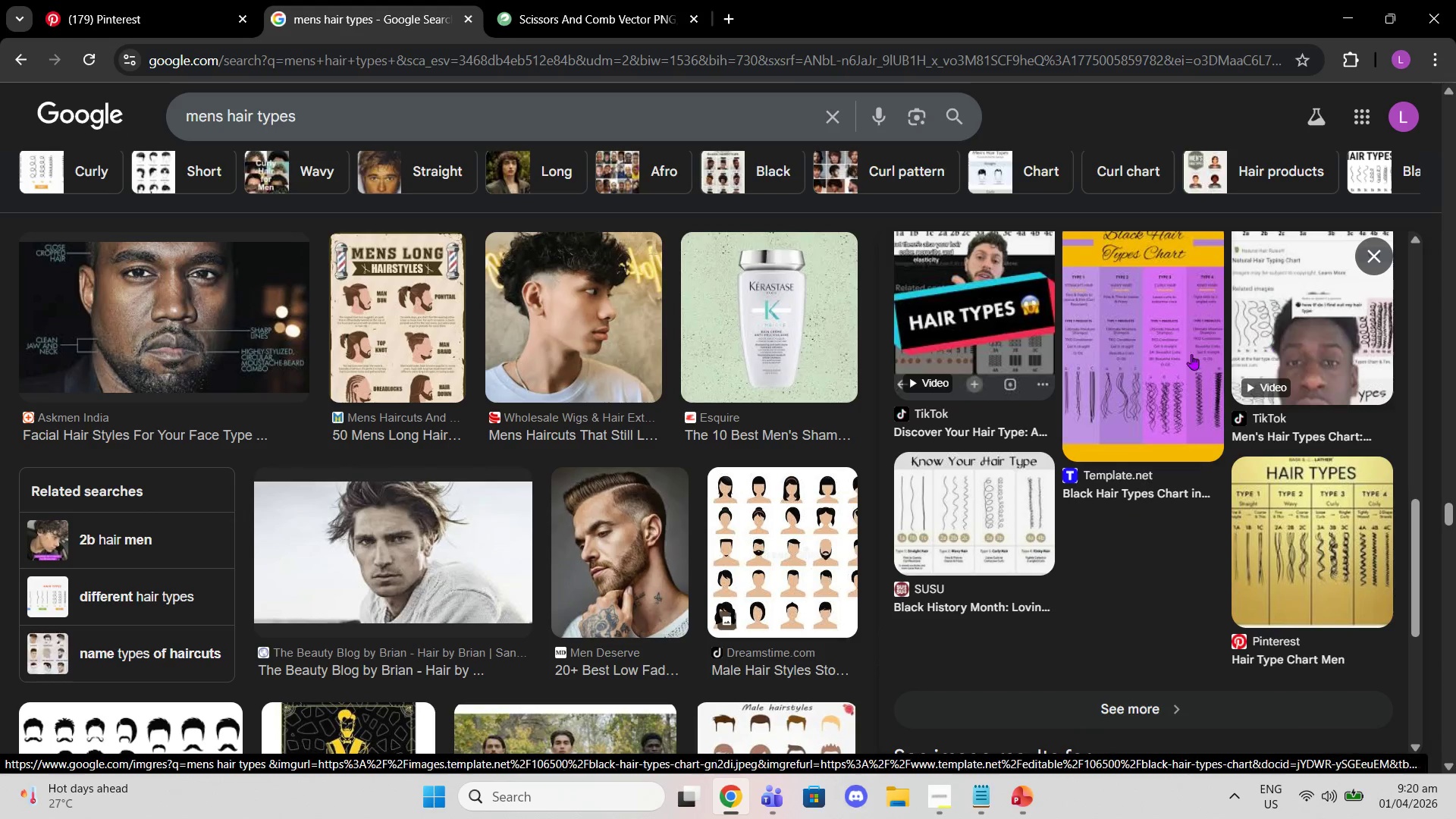 
left_click([1147, 366])
 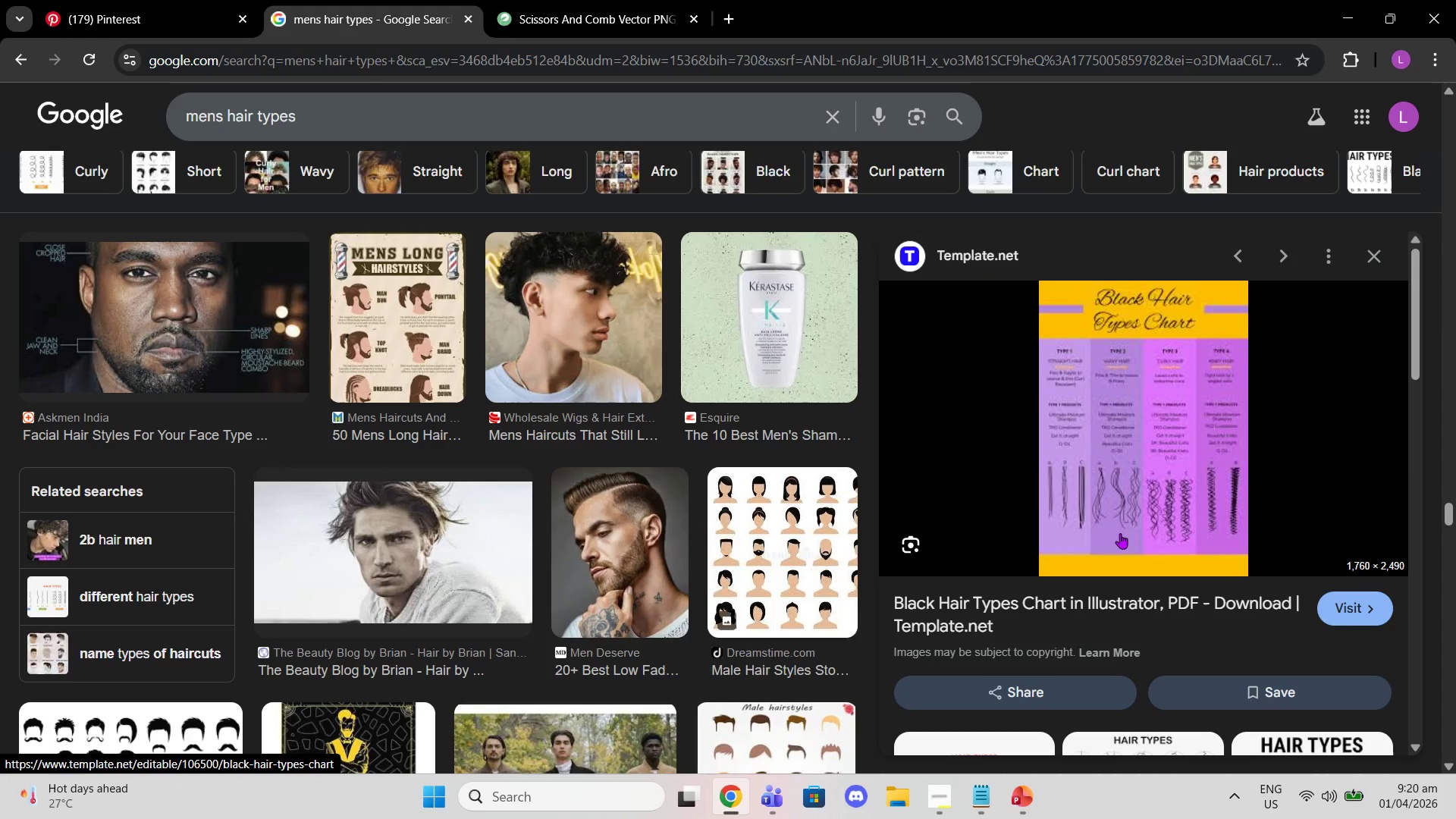 
scroll: coordinate [1120, 533], scroll_direction: down, amount: 2.0
 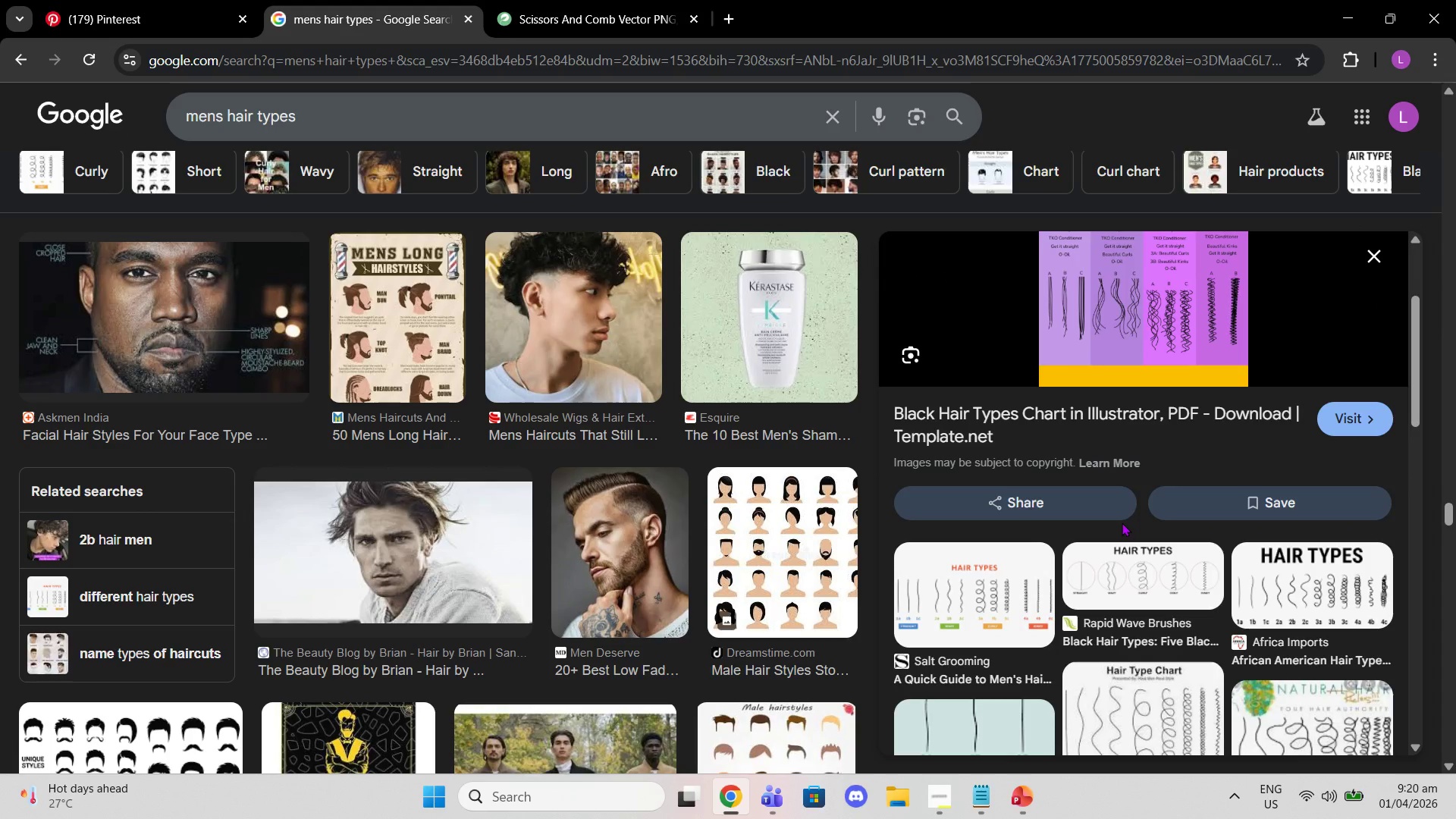 
wait(6.64)
 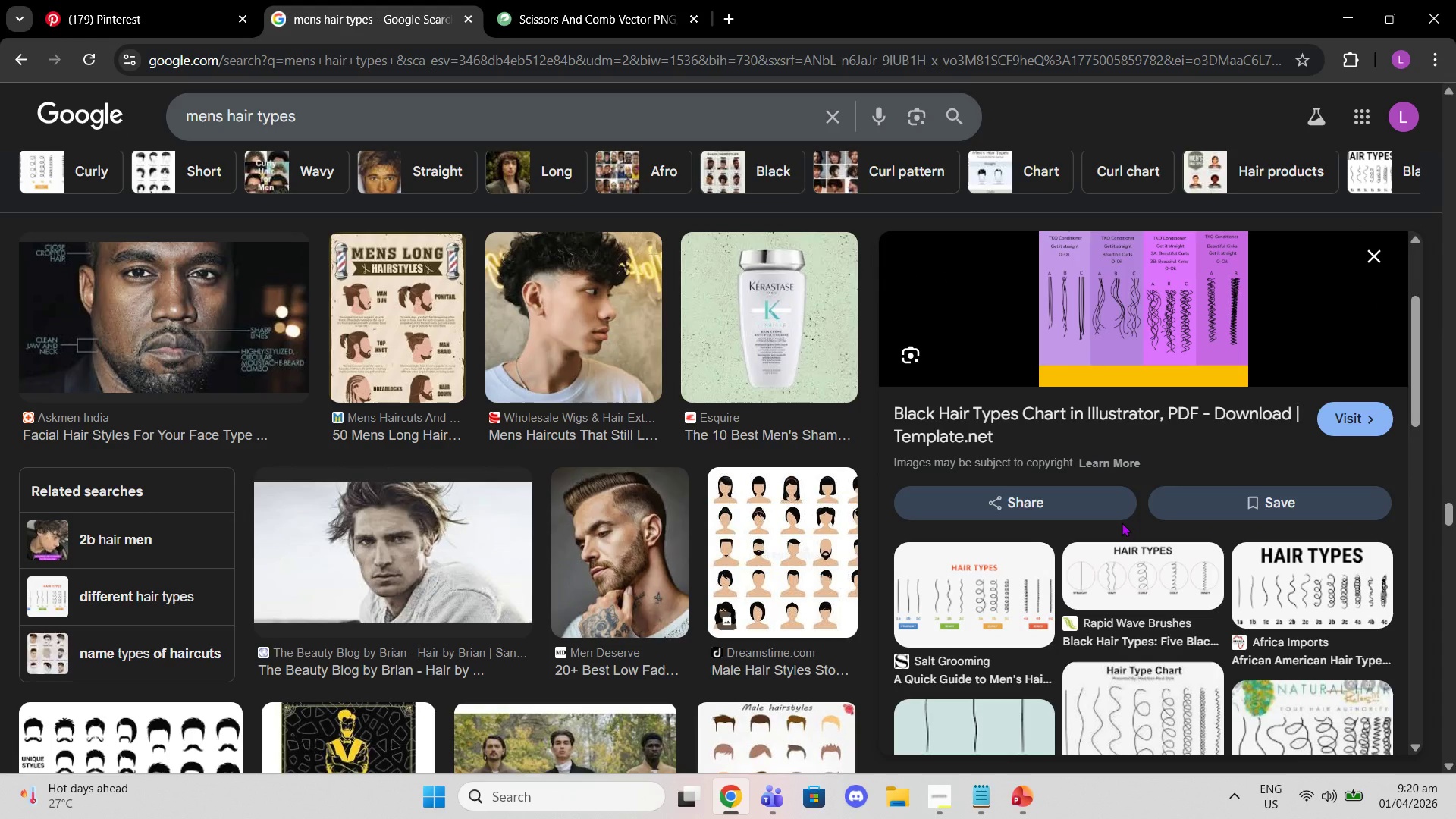 
scroll: coordinate [1216, 538], scroll_direction: down, amount: 5.0
 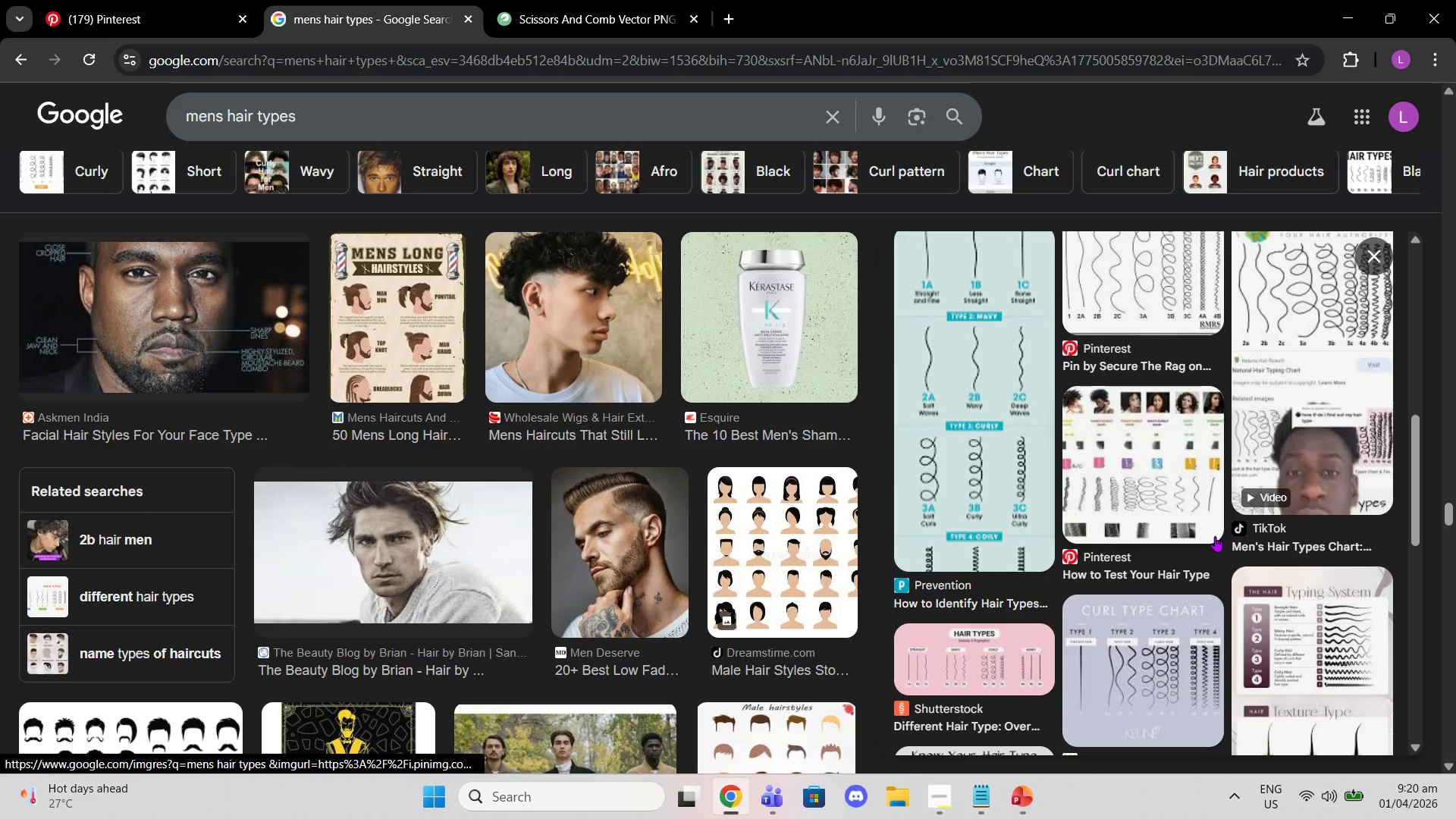 
scroll: coordinate [1215, 536], scroll_direction: up, amount: 1.0
 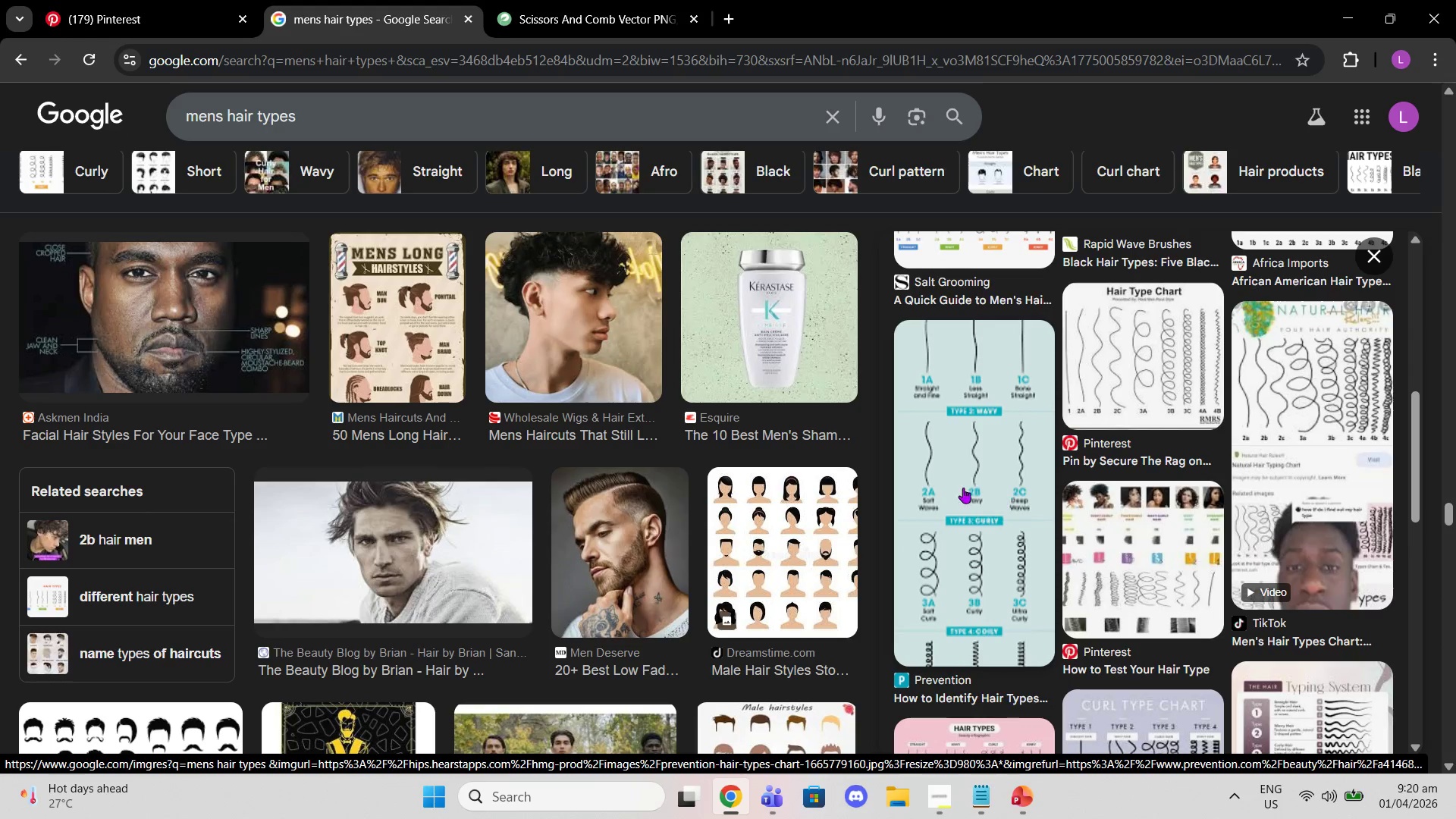 
left_click([939, 491])
 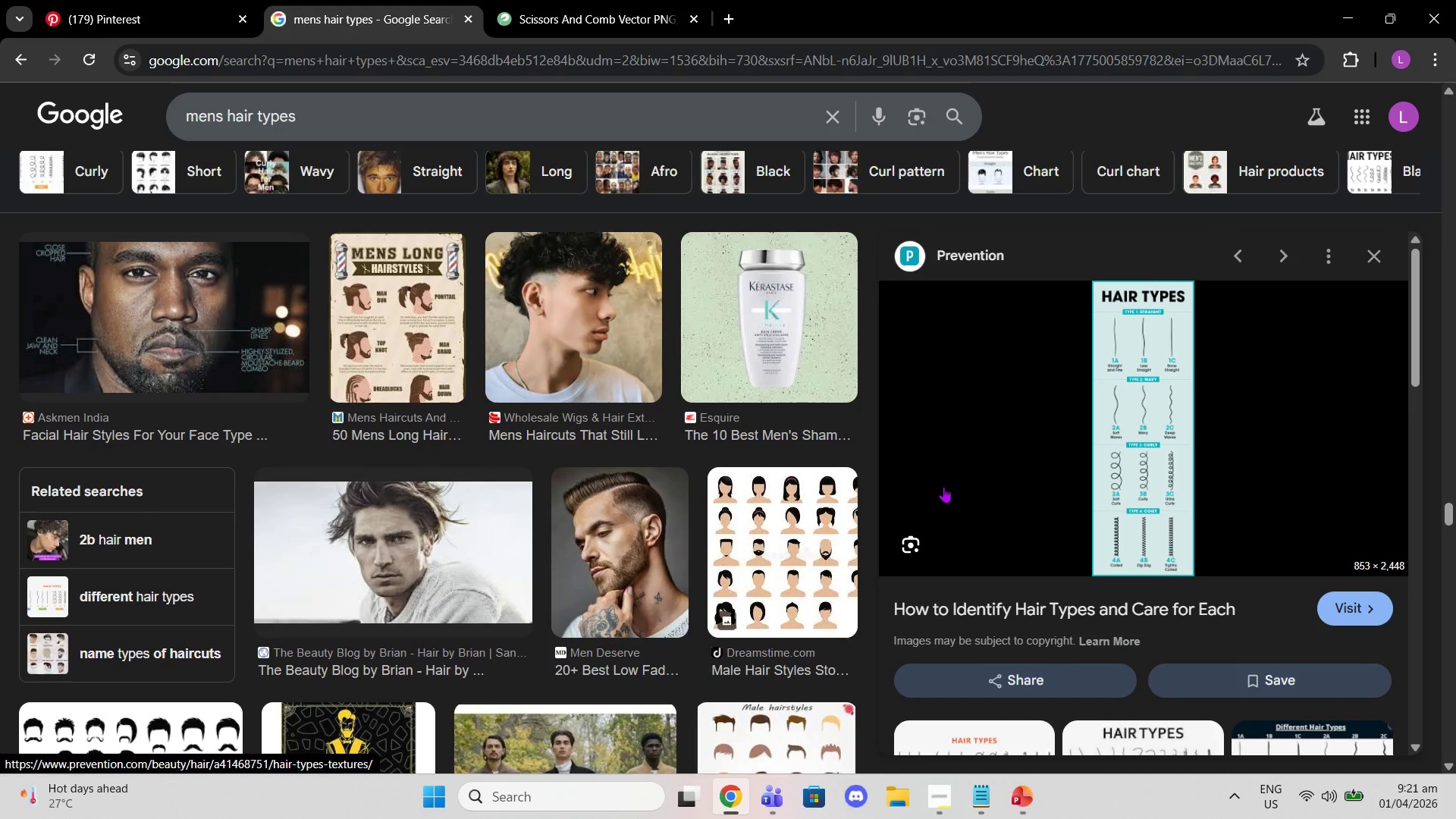 
scroll: coordinate [997, 479], scroll_direction: down, amount: 2.0
 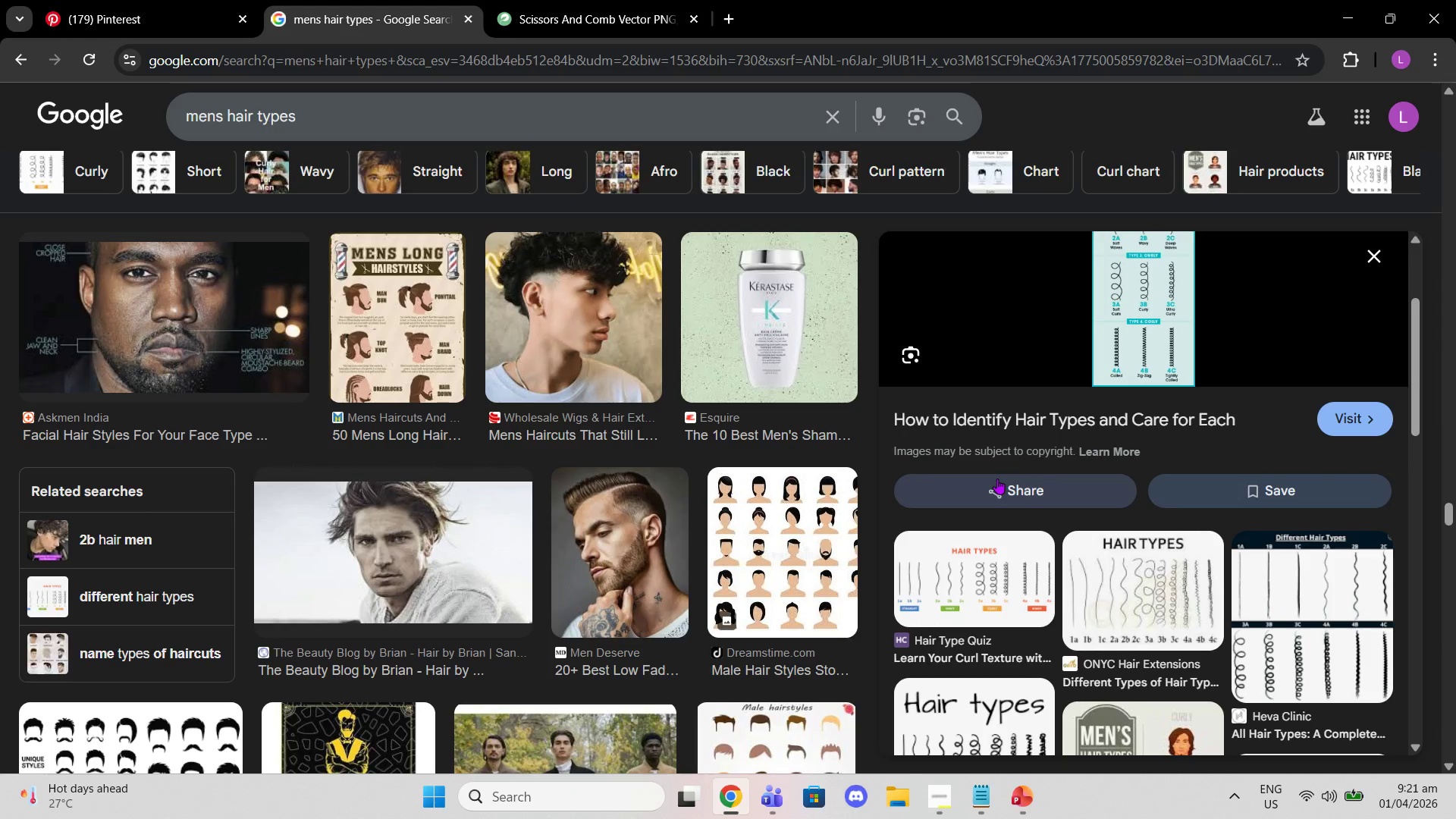 
scroll: coordinate [1025, 530], scroll_direction: up, amount: 5.0
 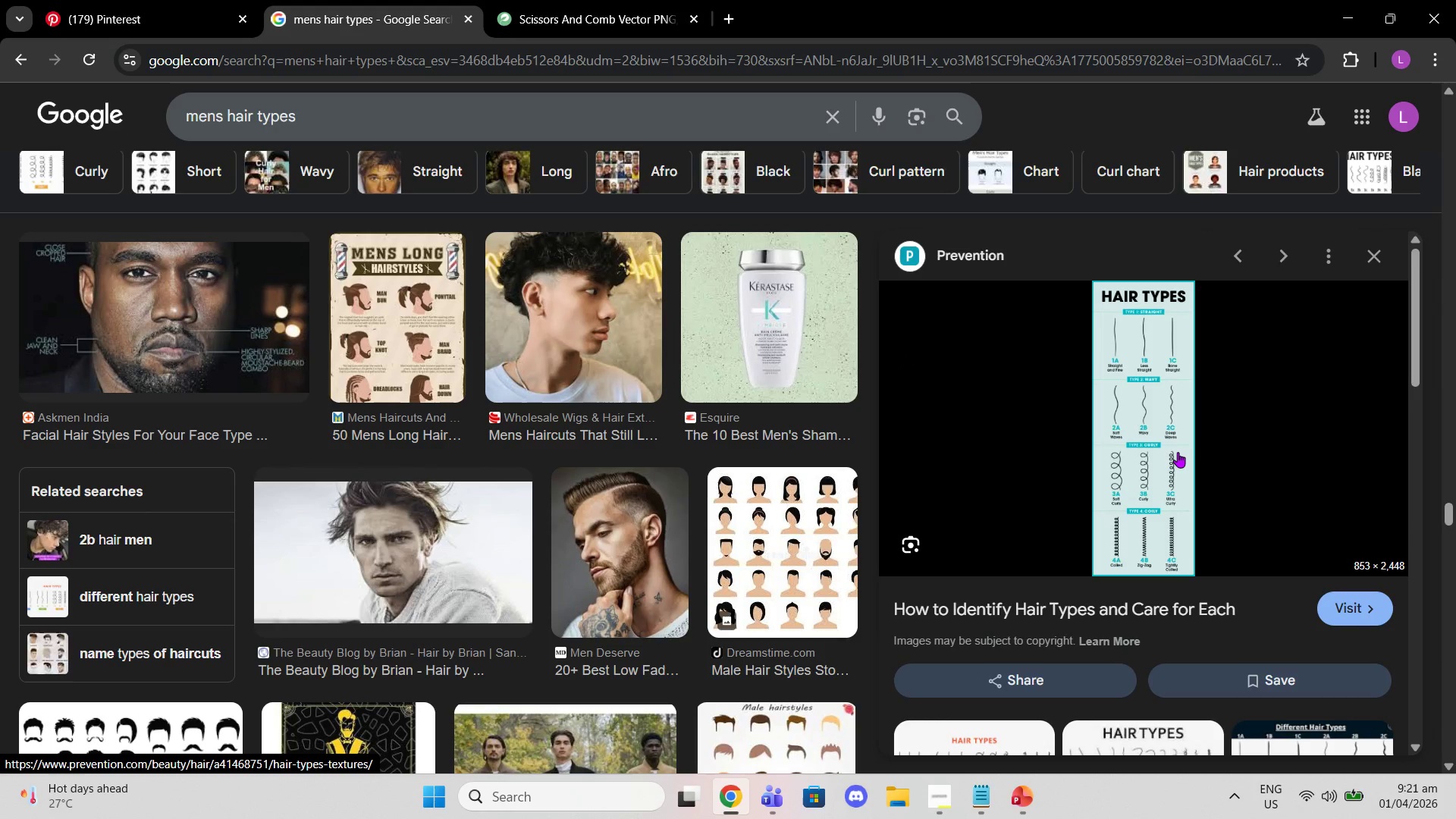 
left_click([1168, 447])
 